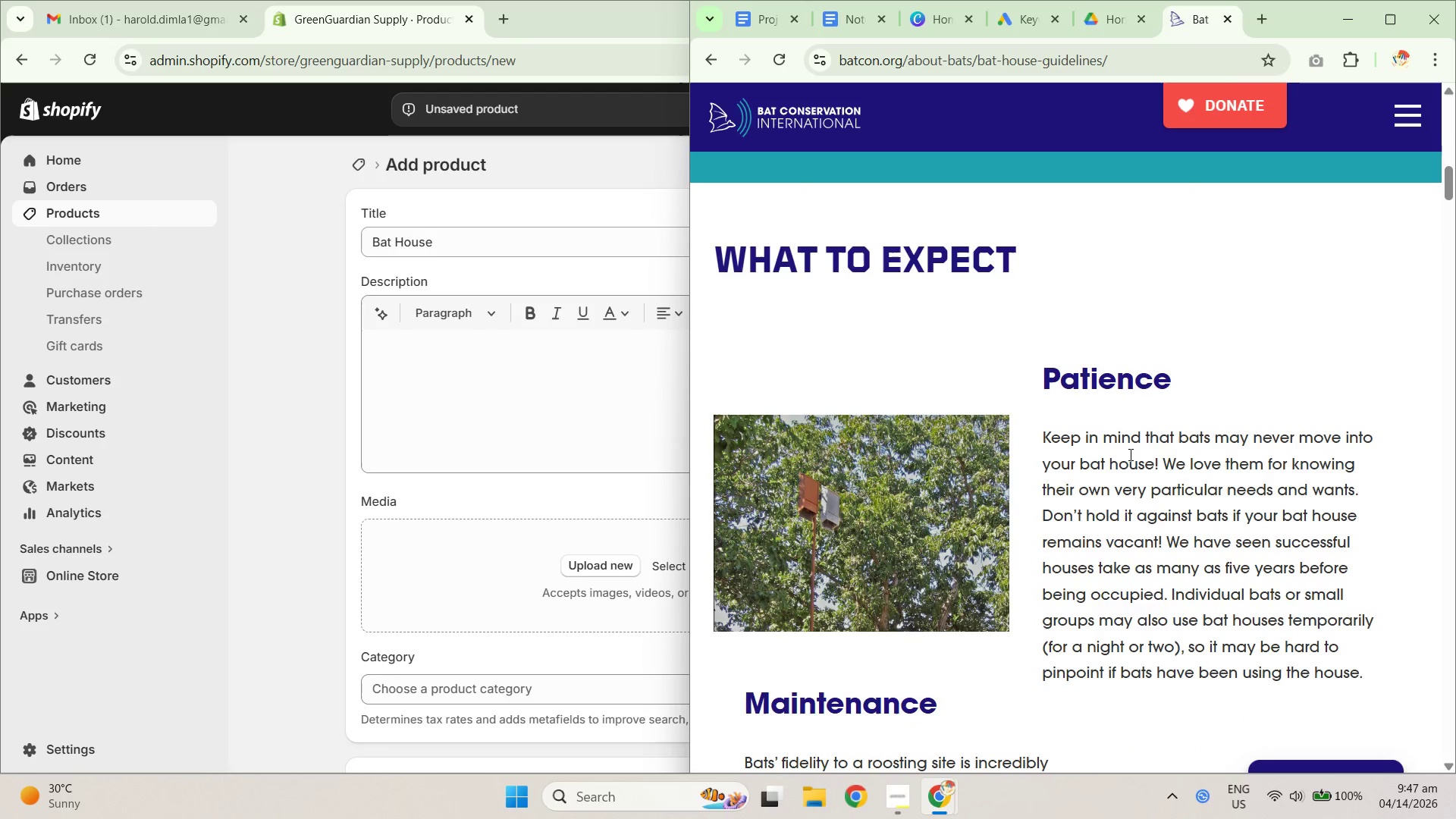 
scroll: coordinate [1125, 432], scroll_direction: up, amount: 11.0
 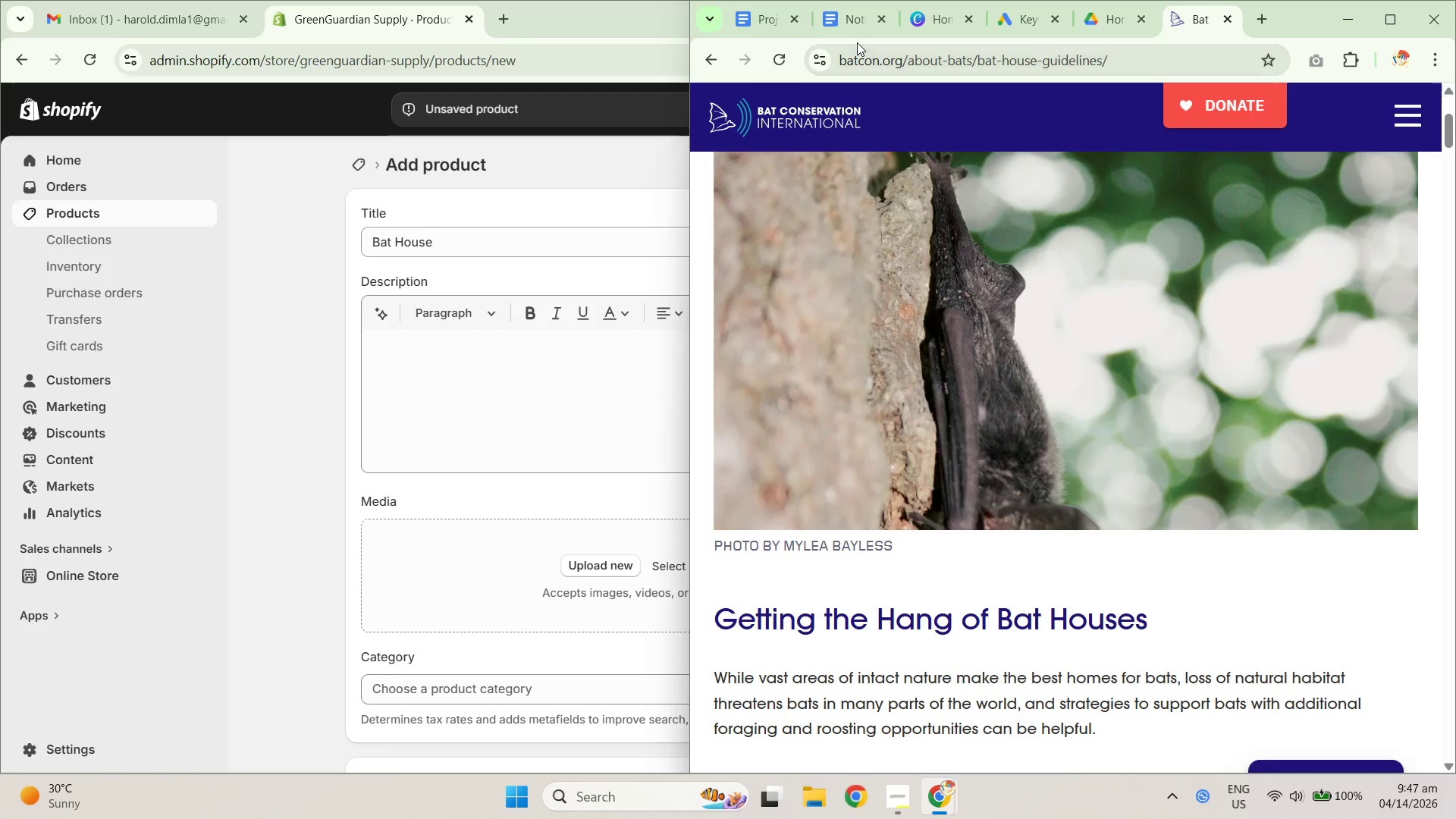 
left_click([851, 28])
 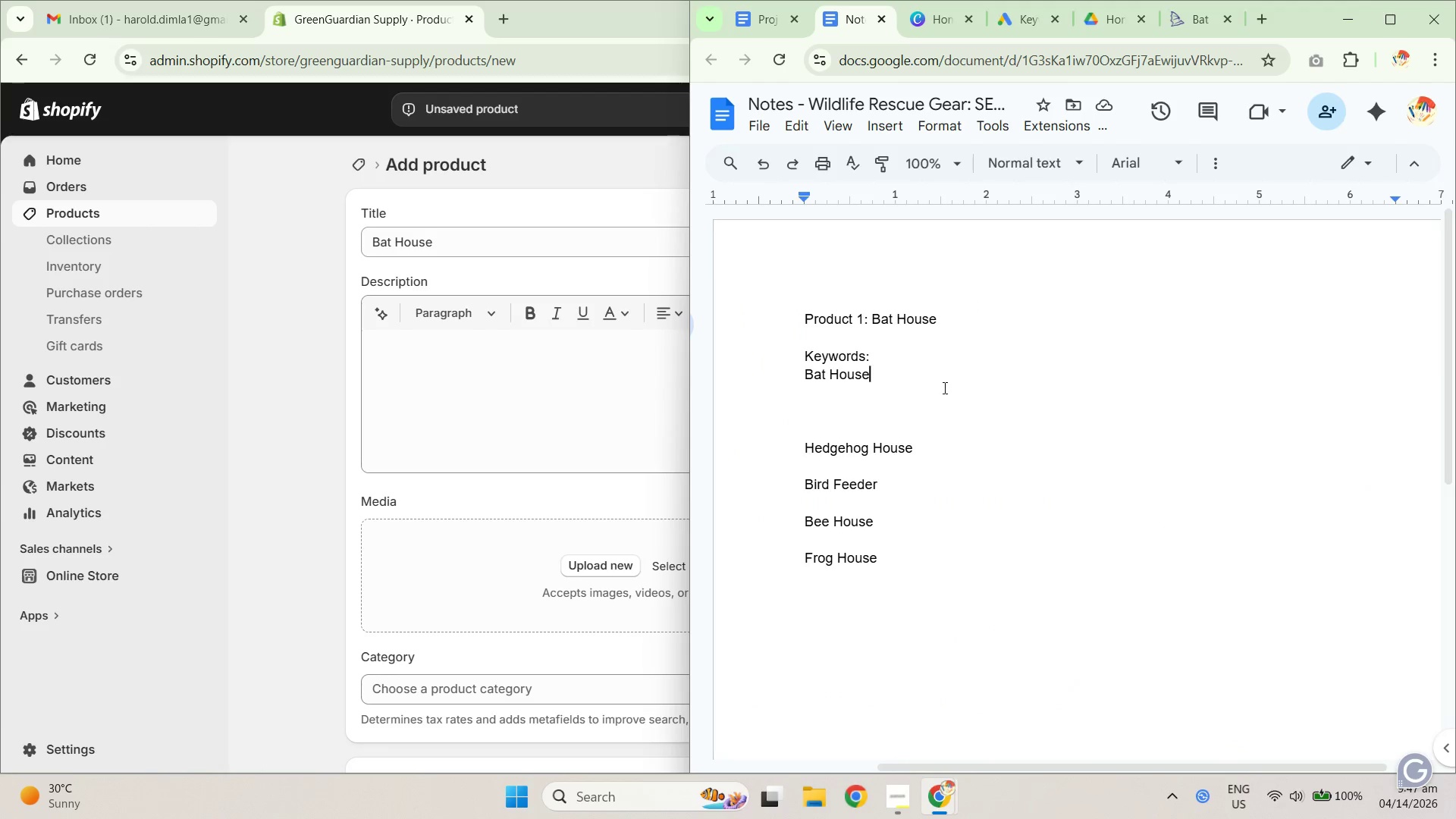 
type(, B)
key(Backspace)
type(Bat Box, )
 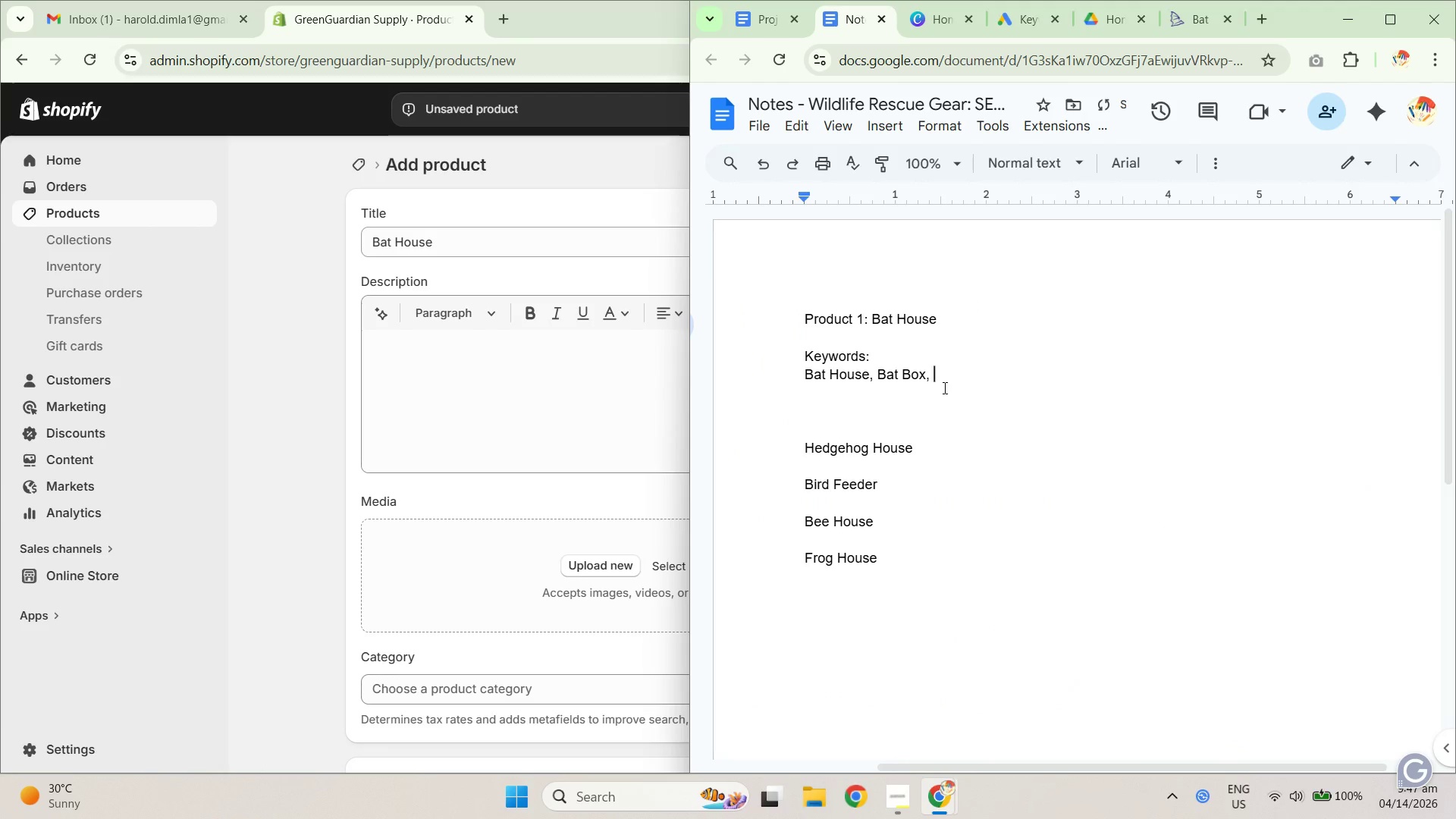 
type(Natura)
 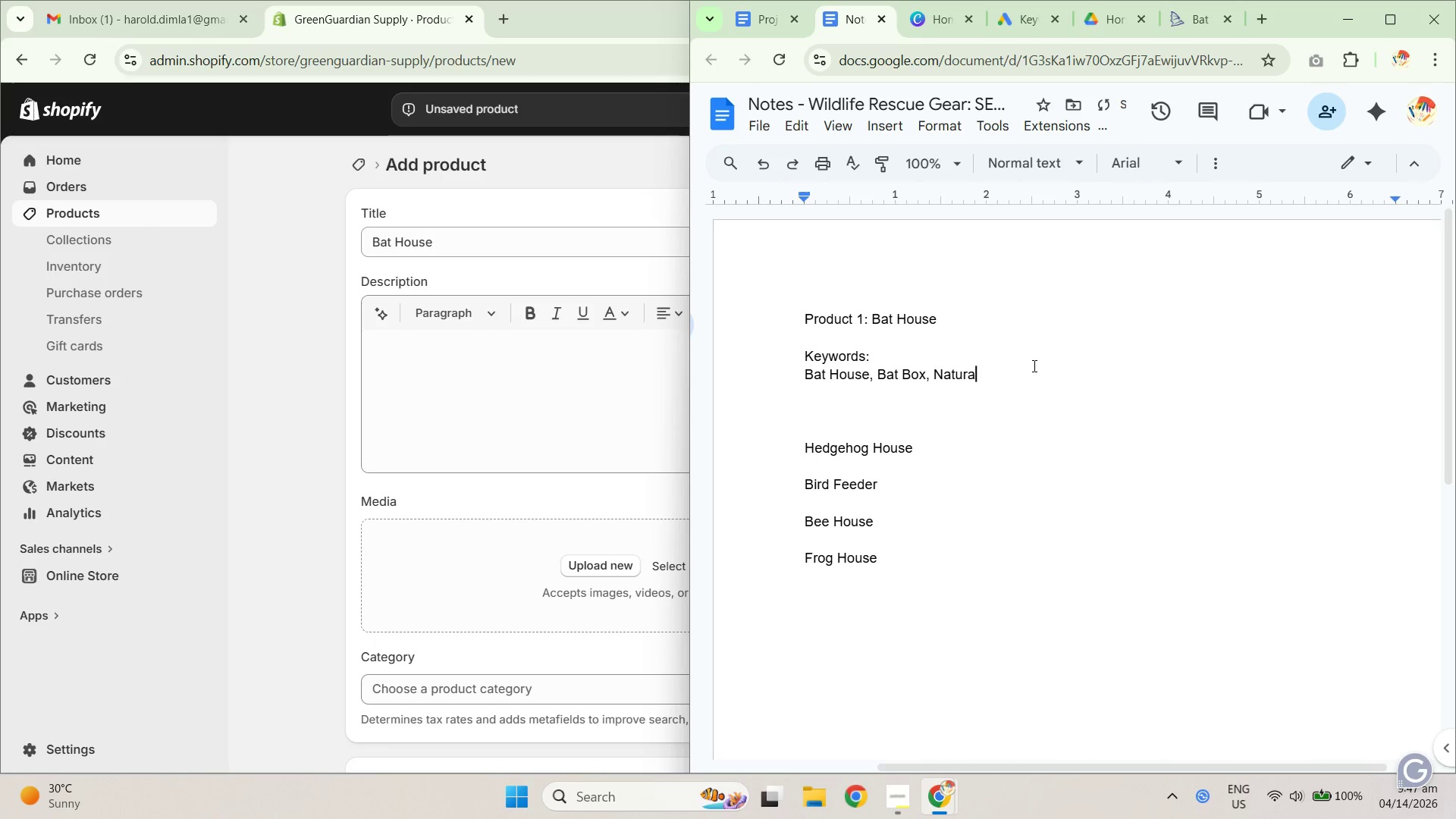 
hold_key(key=Backspace, duration=0.38)
 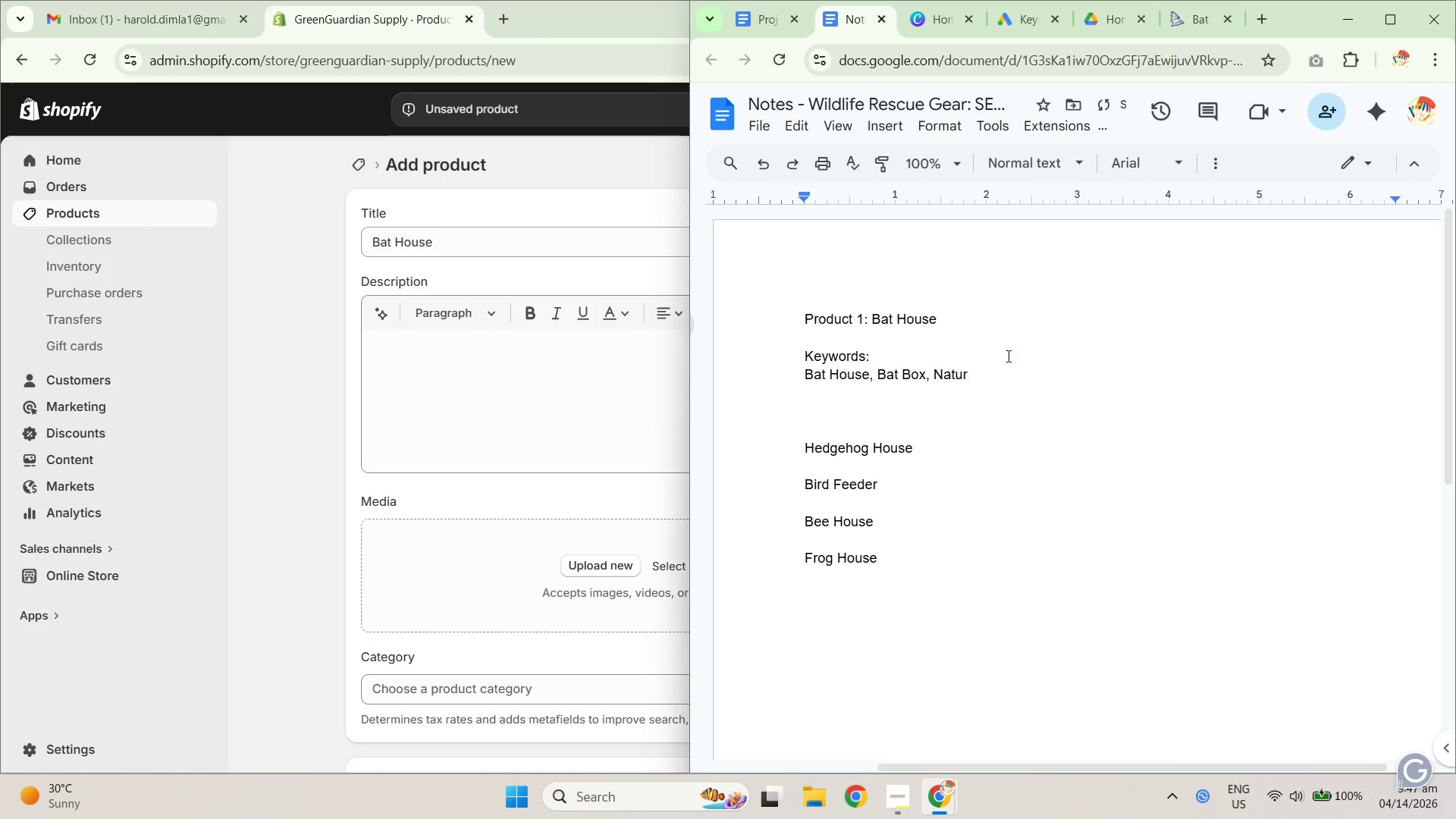 
left_click([1005, 359])
 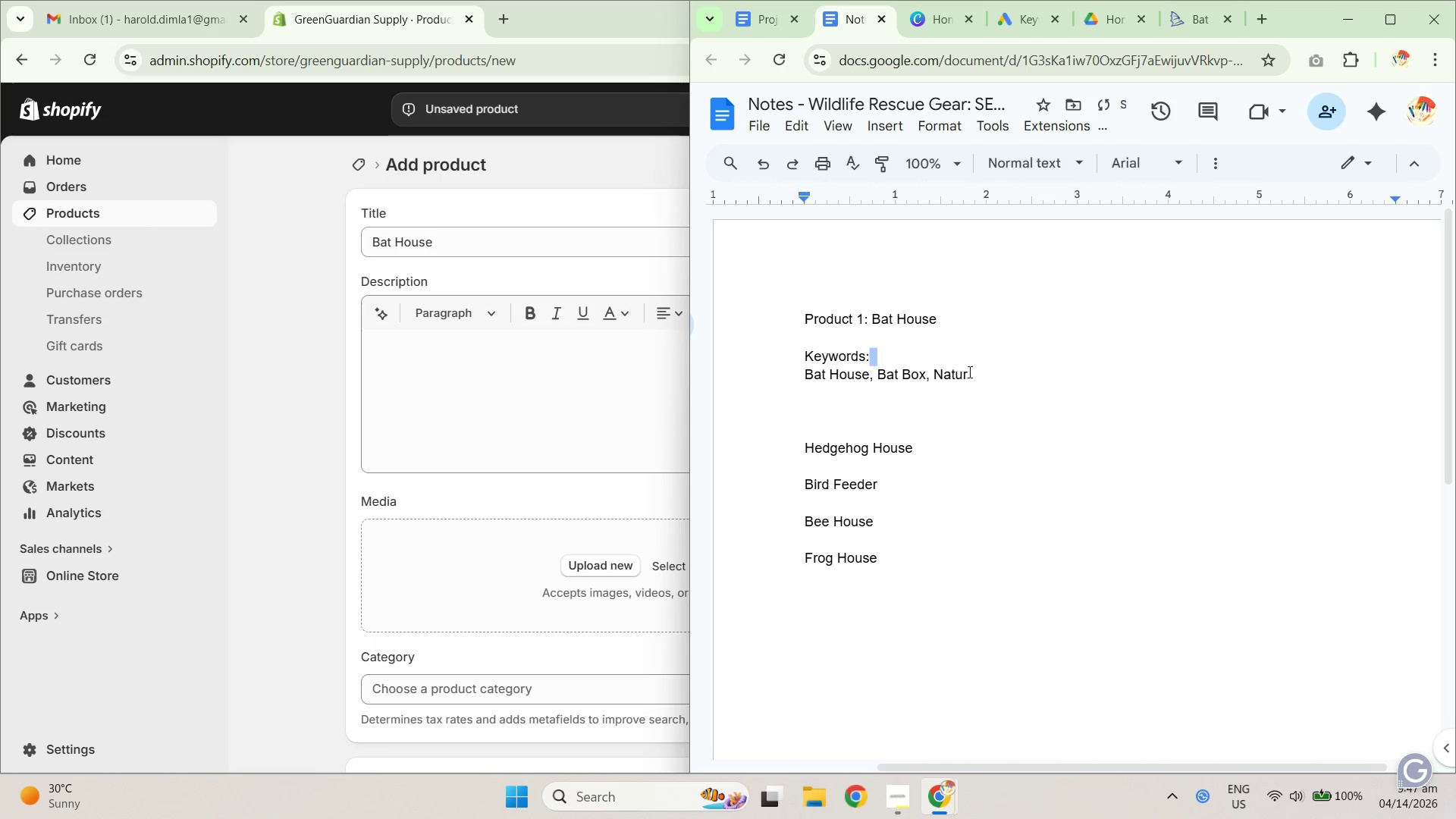 
left_click([981, 369])
 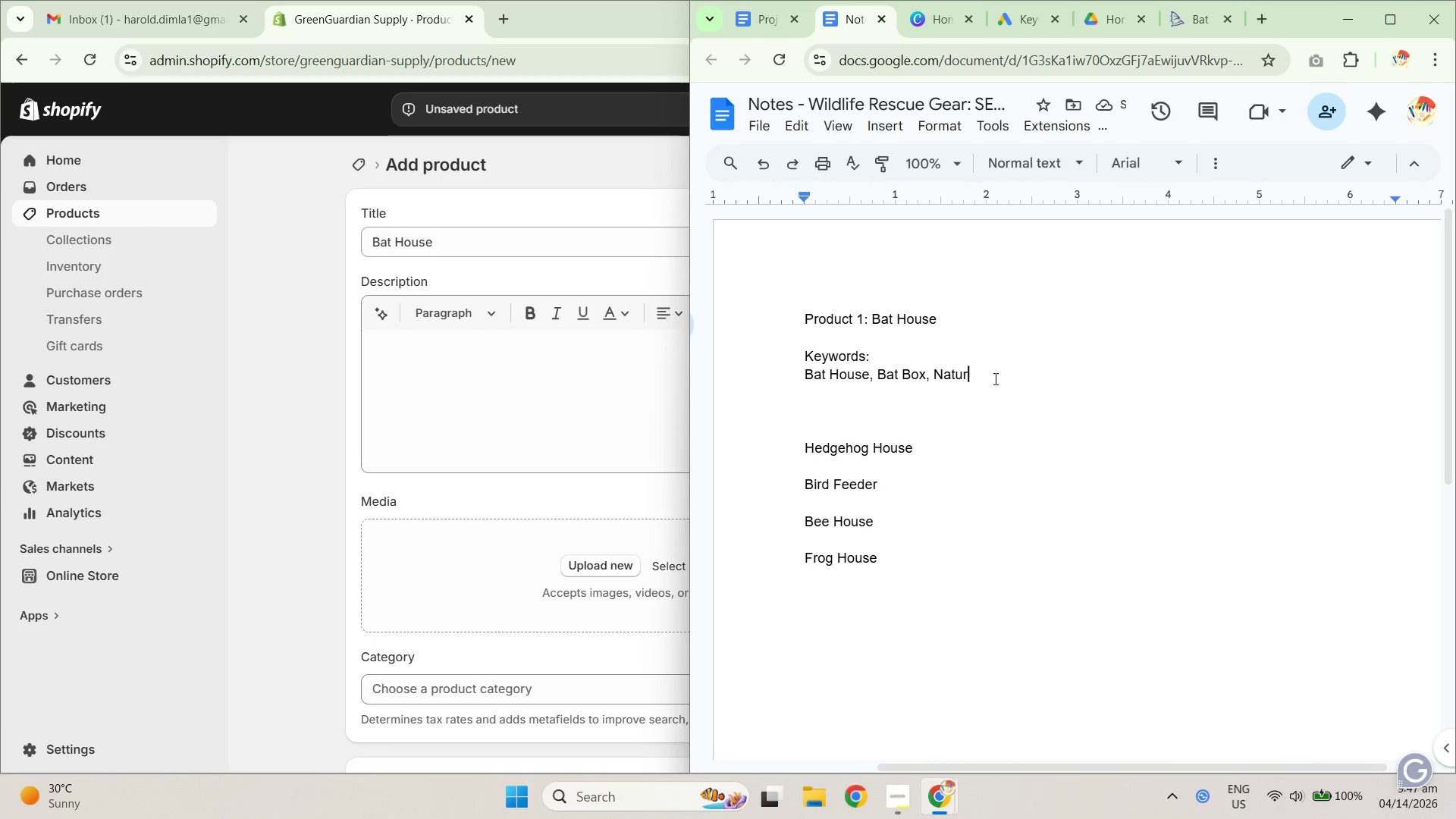 
left_click_drag(start_coordinate=[1006, 378], to_coordinate=[795, 388])
 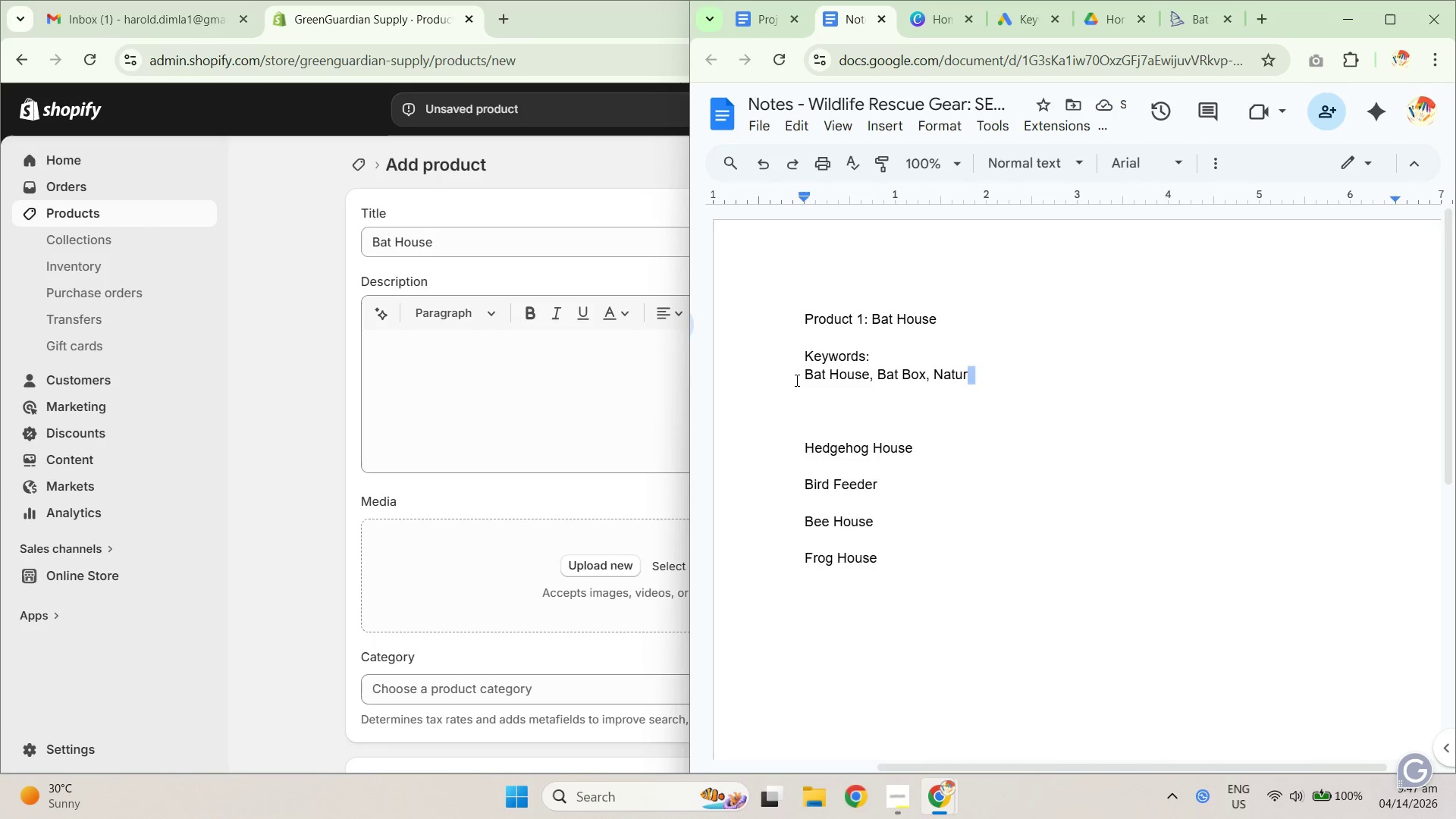 
type(bat ho)
 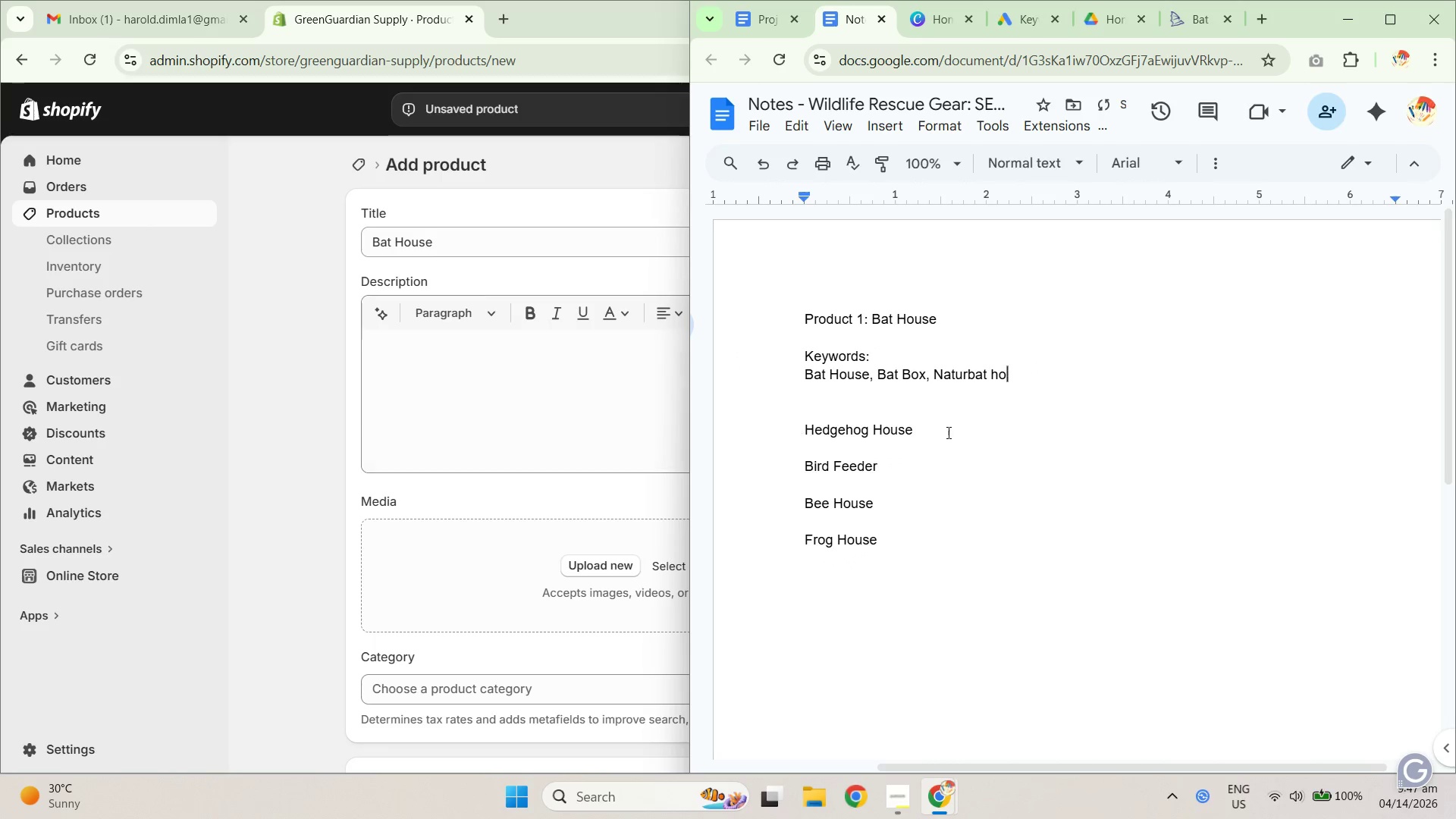 
left_click_drag(start_coordinate=[1030, 379], to_coordinate=[799, 372])
 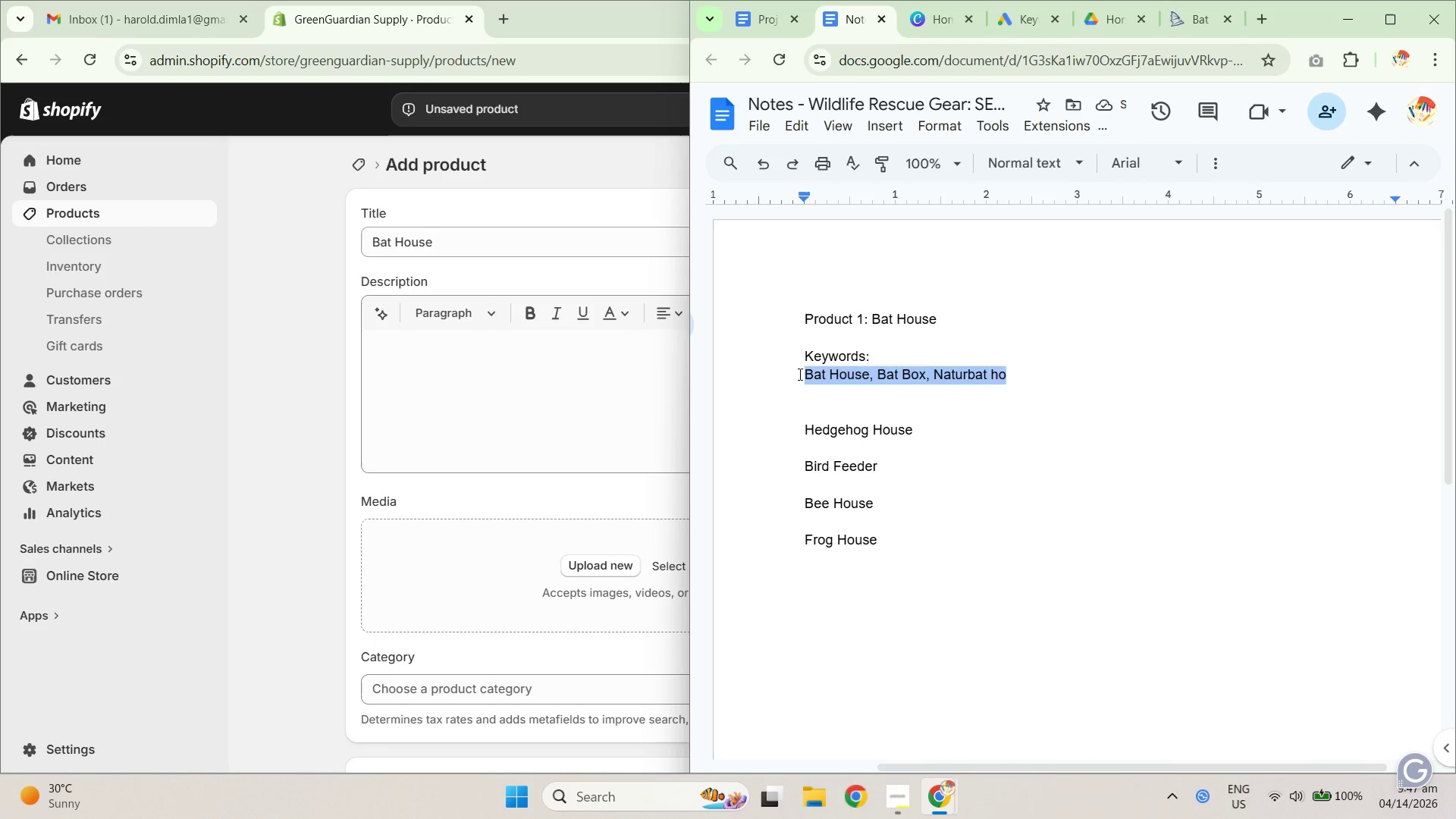 
type(bat house, bat box, natural pest control, wildlife habitat backyard, bat house for sale)
 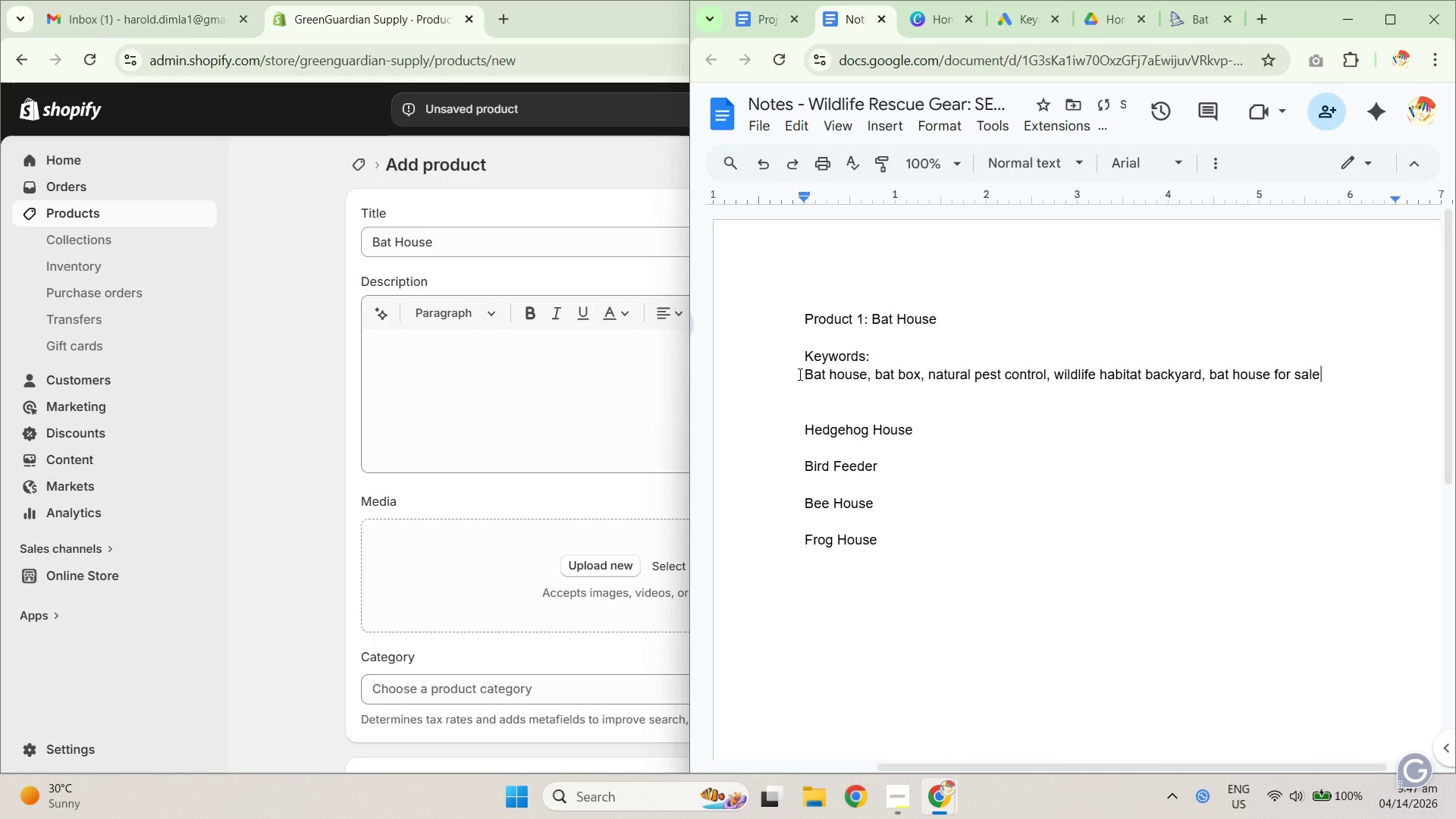 
key(ArrowUp)
 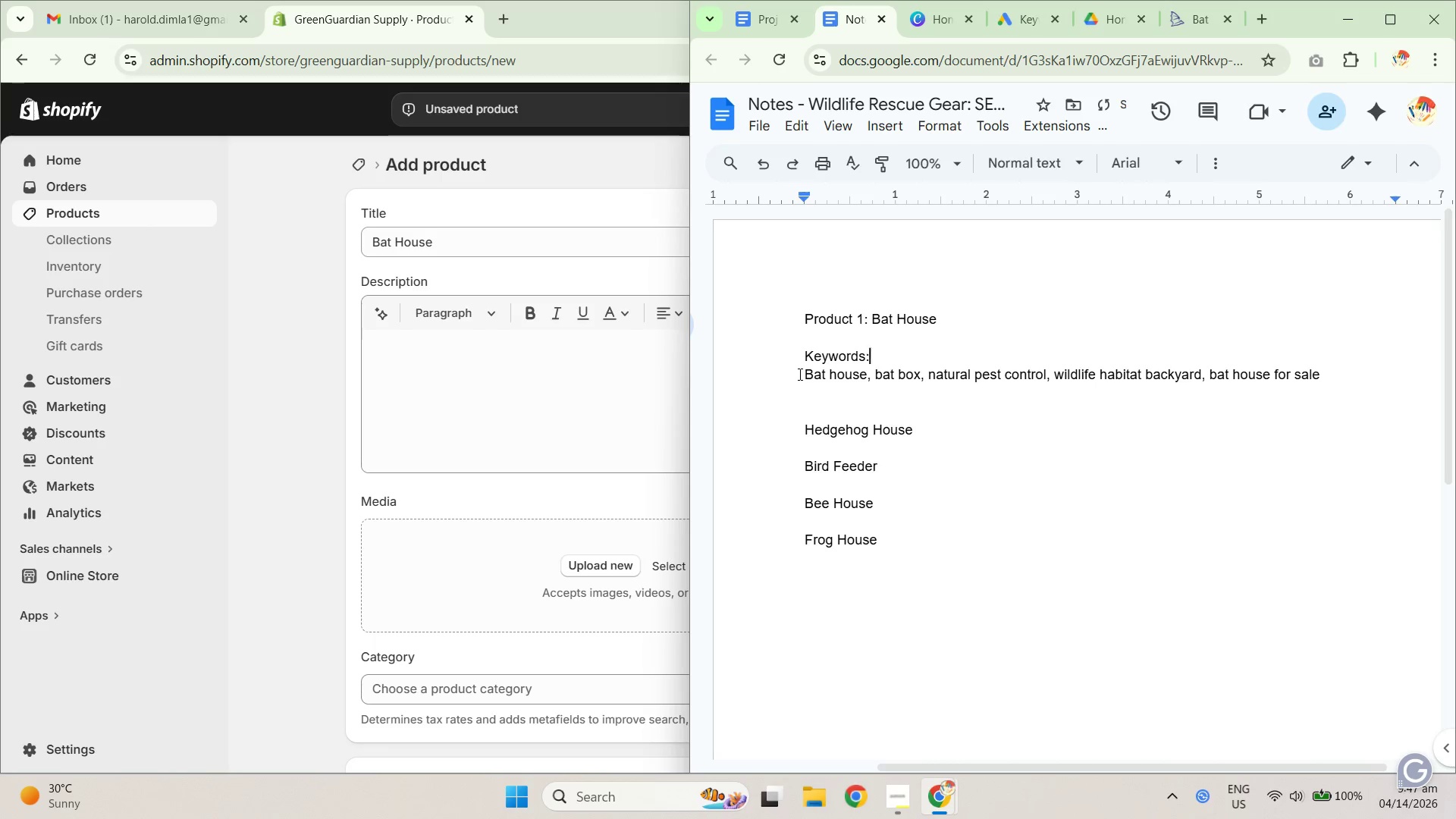 
key(ArrowRight)
 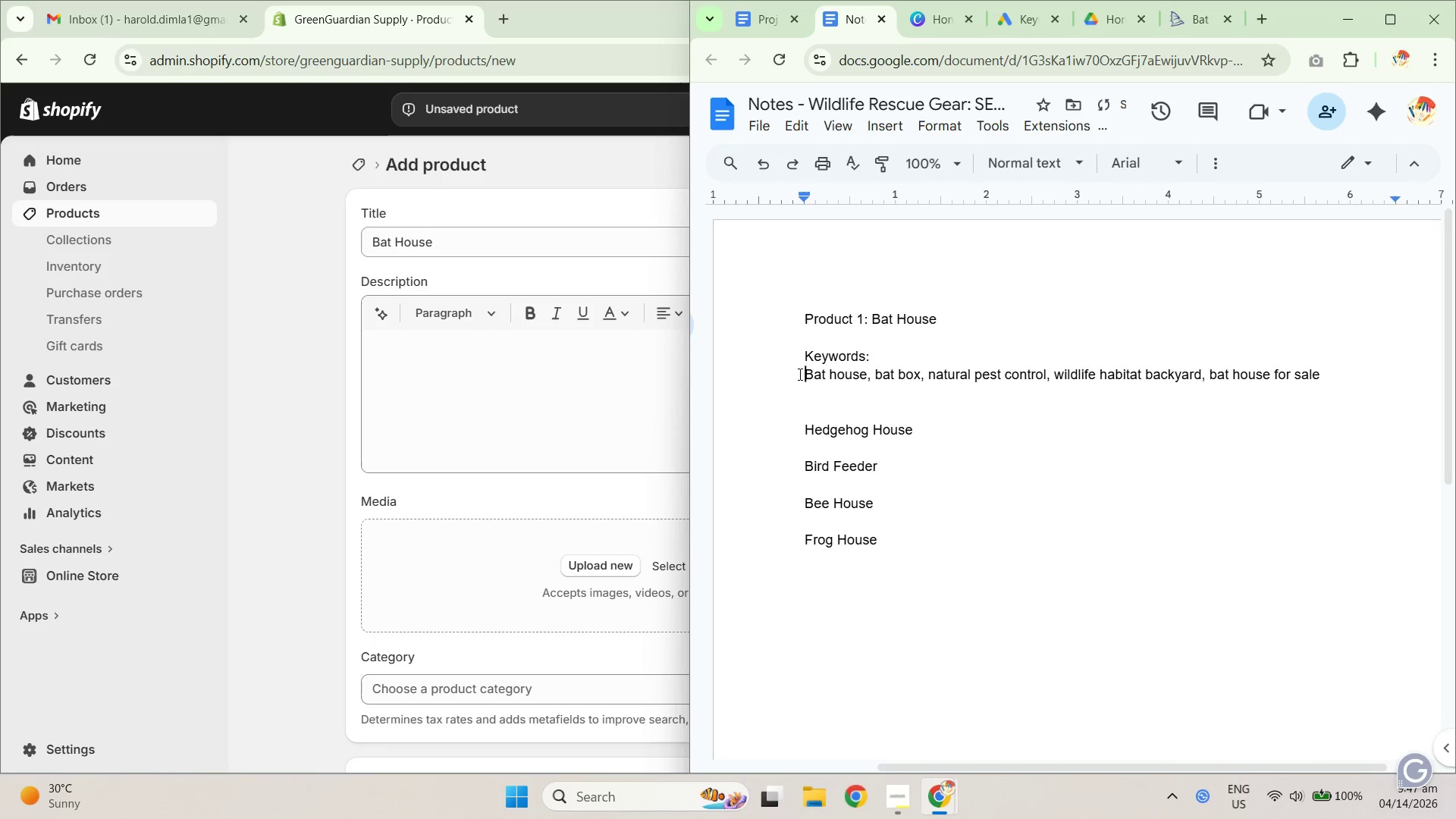 
key(ArrowRight)
 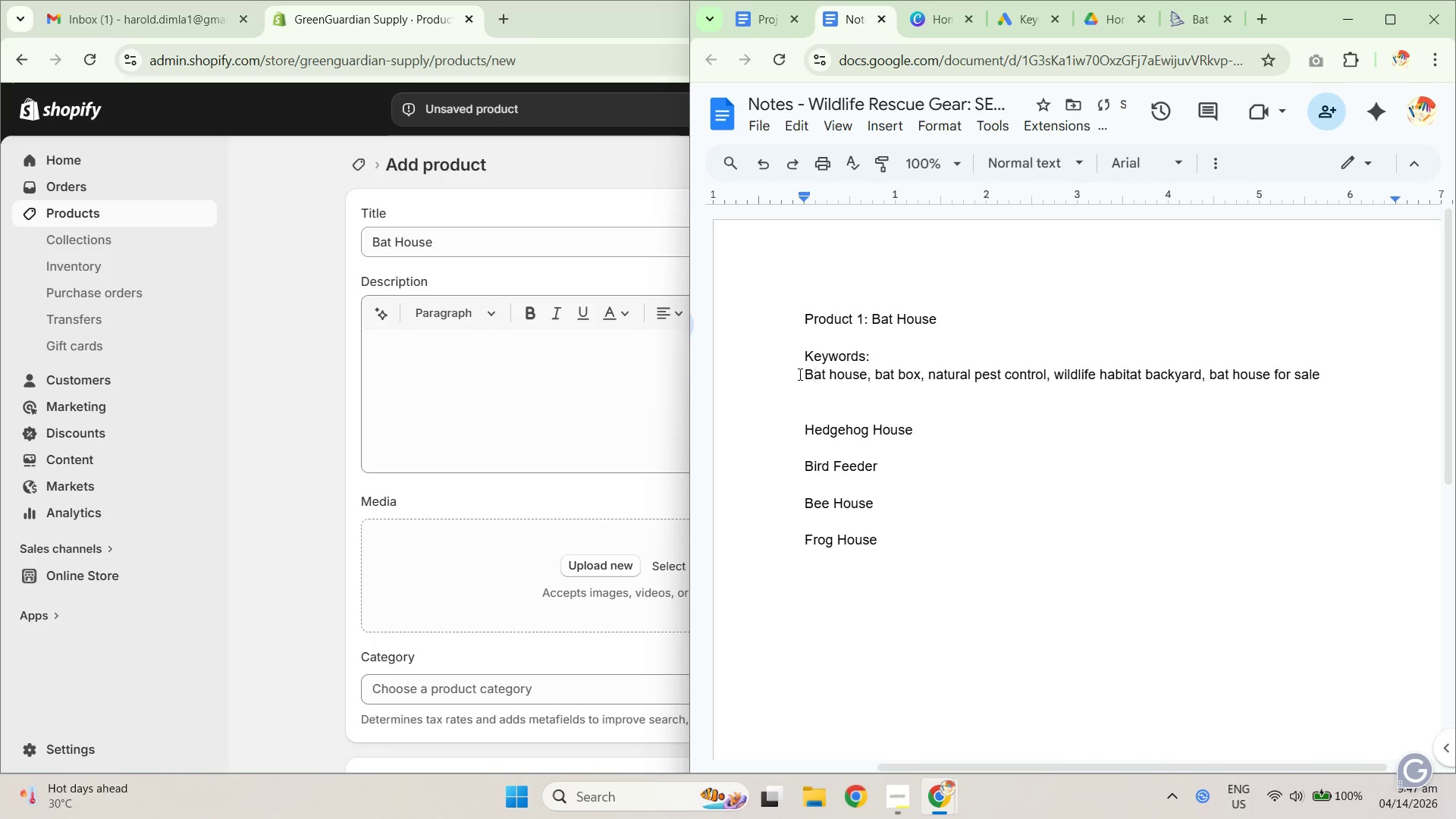 
key(Backspace)
 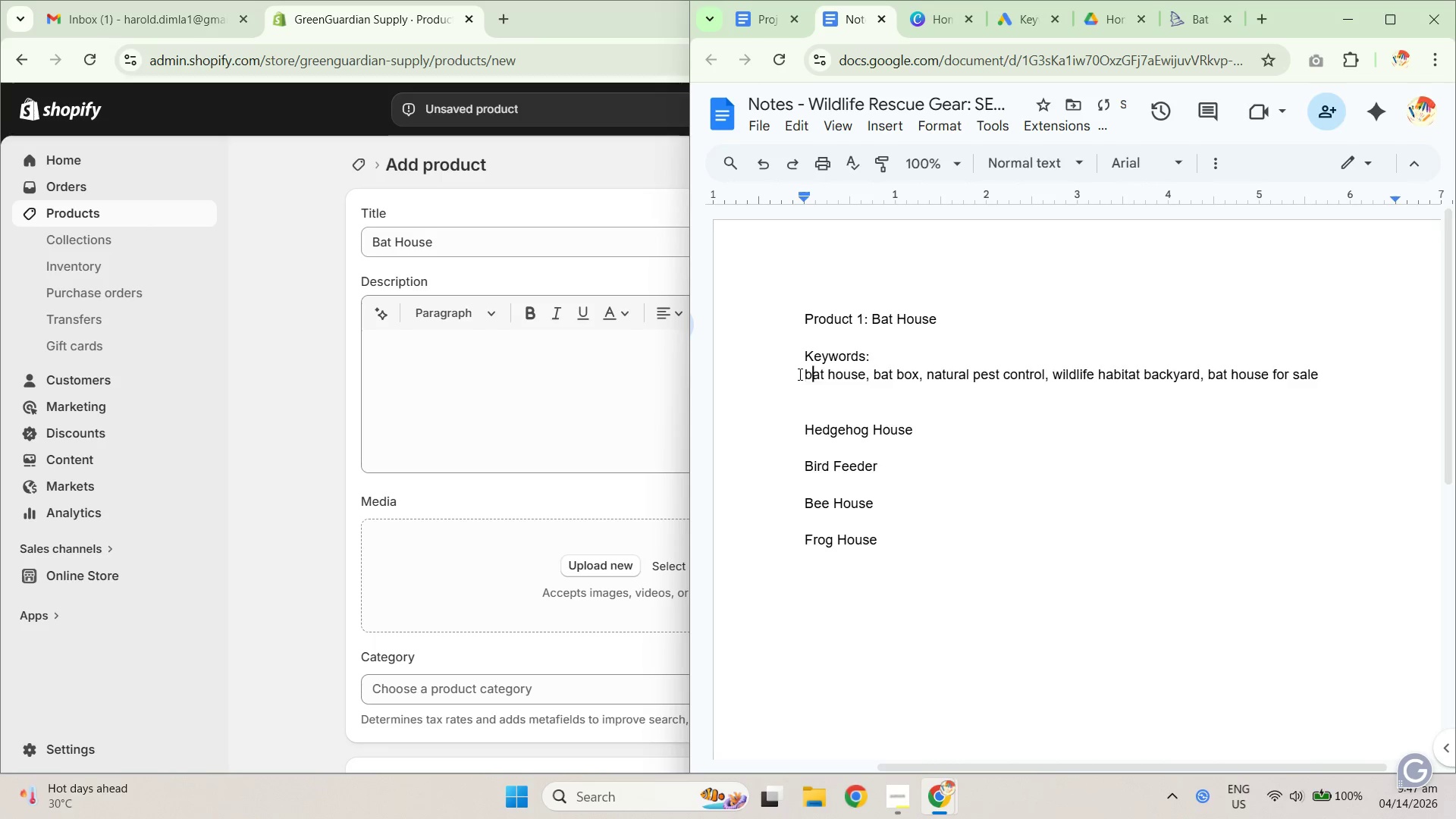 
key(B)
 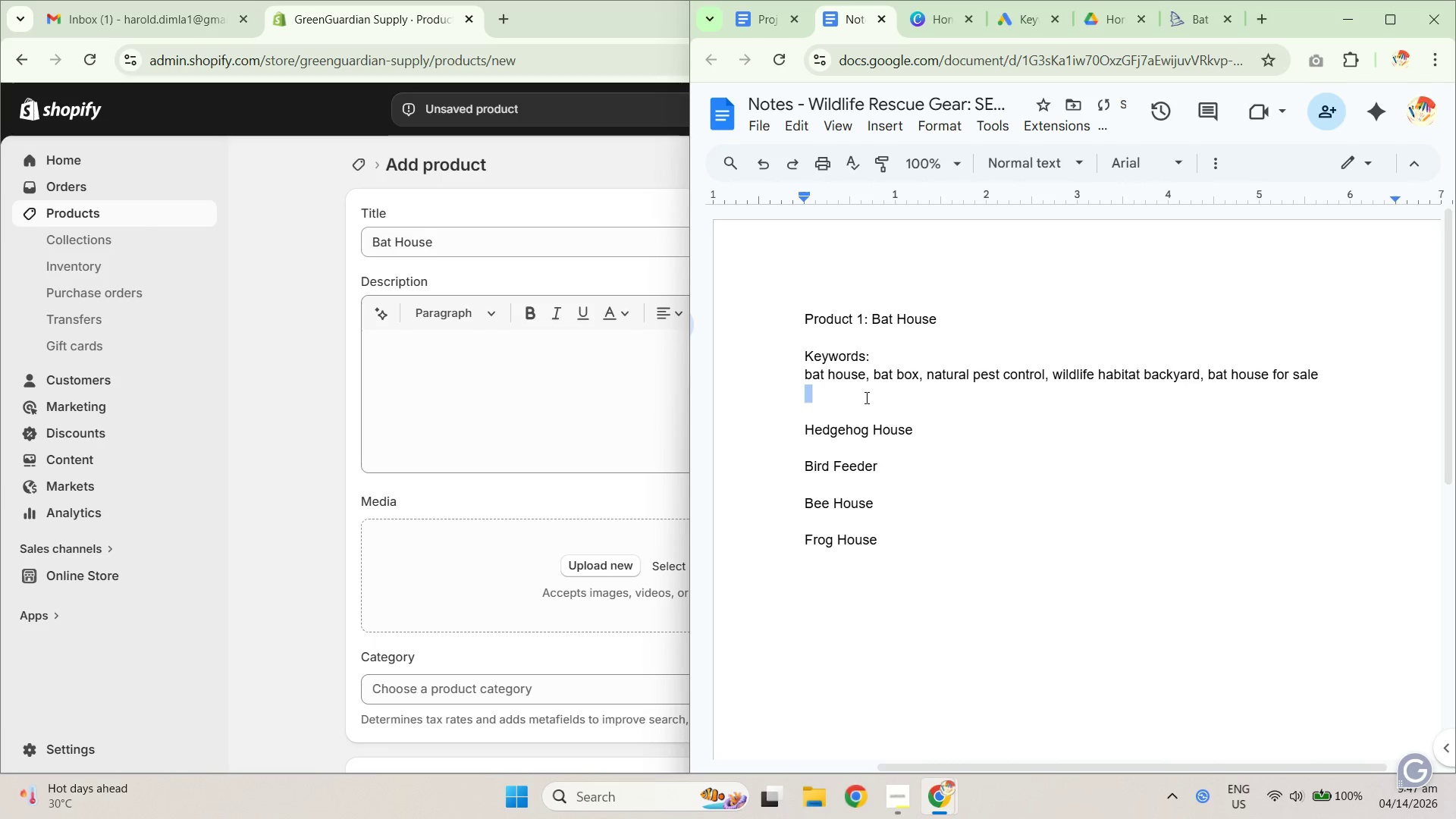 
left_click([814, 378])
 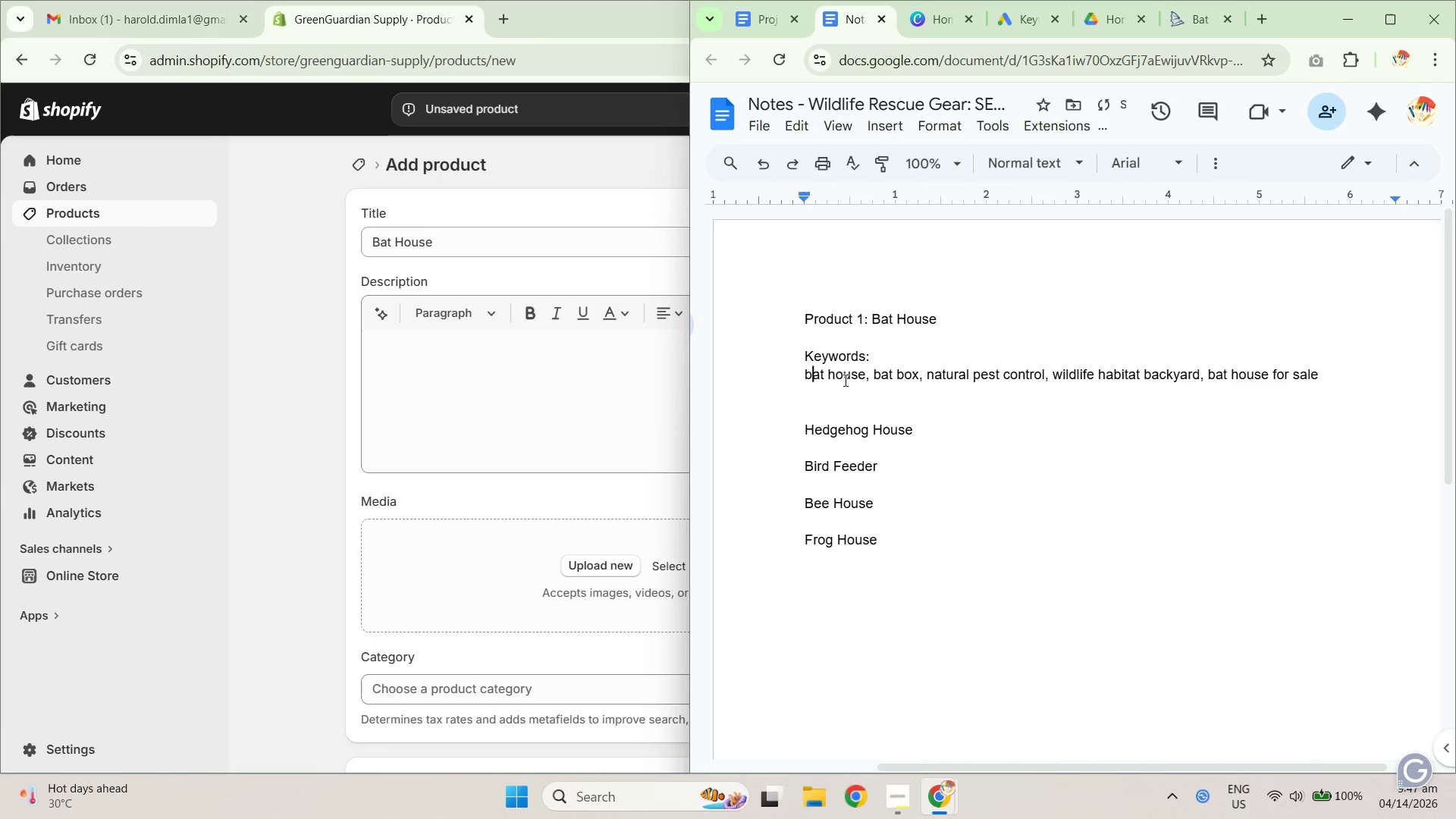 
left_click_drag(start_coordinate=[827, 372], to_coordinate=[1025, 380])
 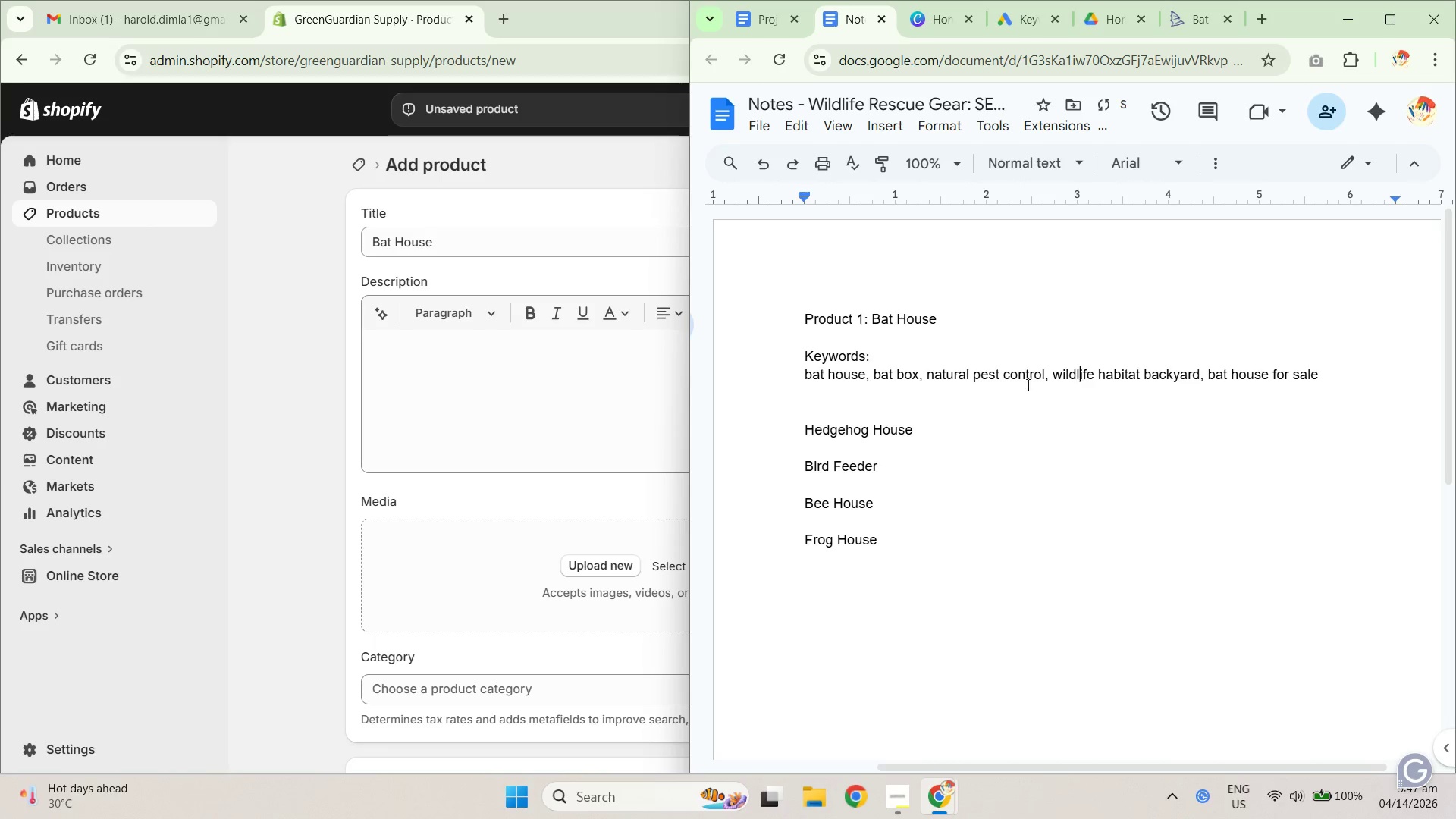 
triple_click([924, 384])
 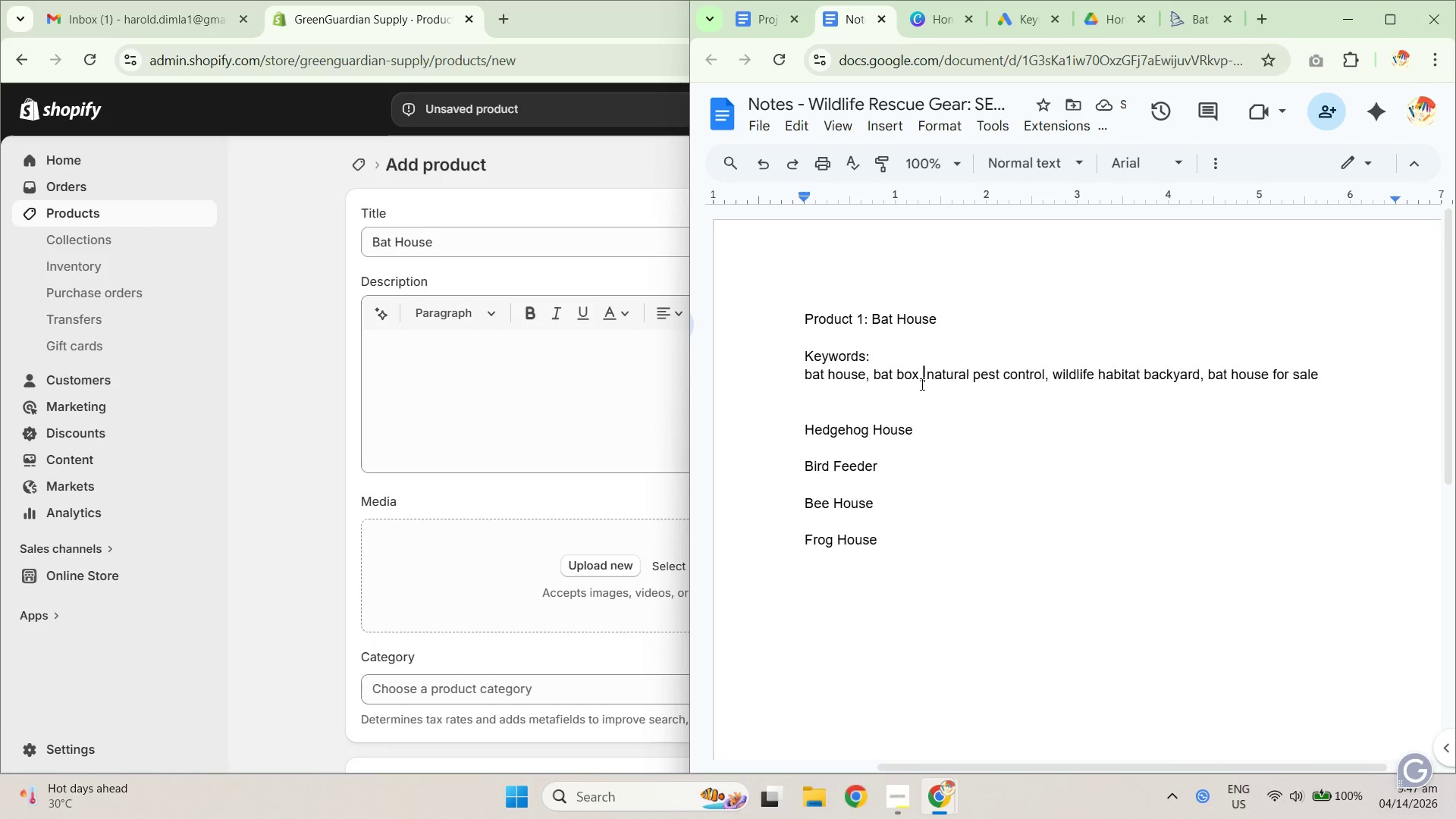 
left_click_drag(start_coordinate=[868, 384], to_coordinate=[1062, 384])
 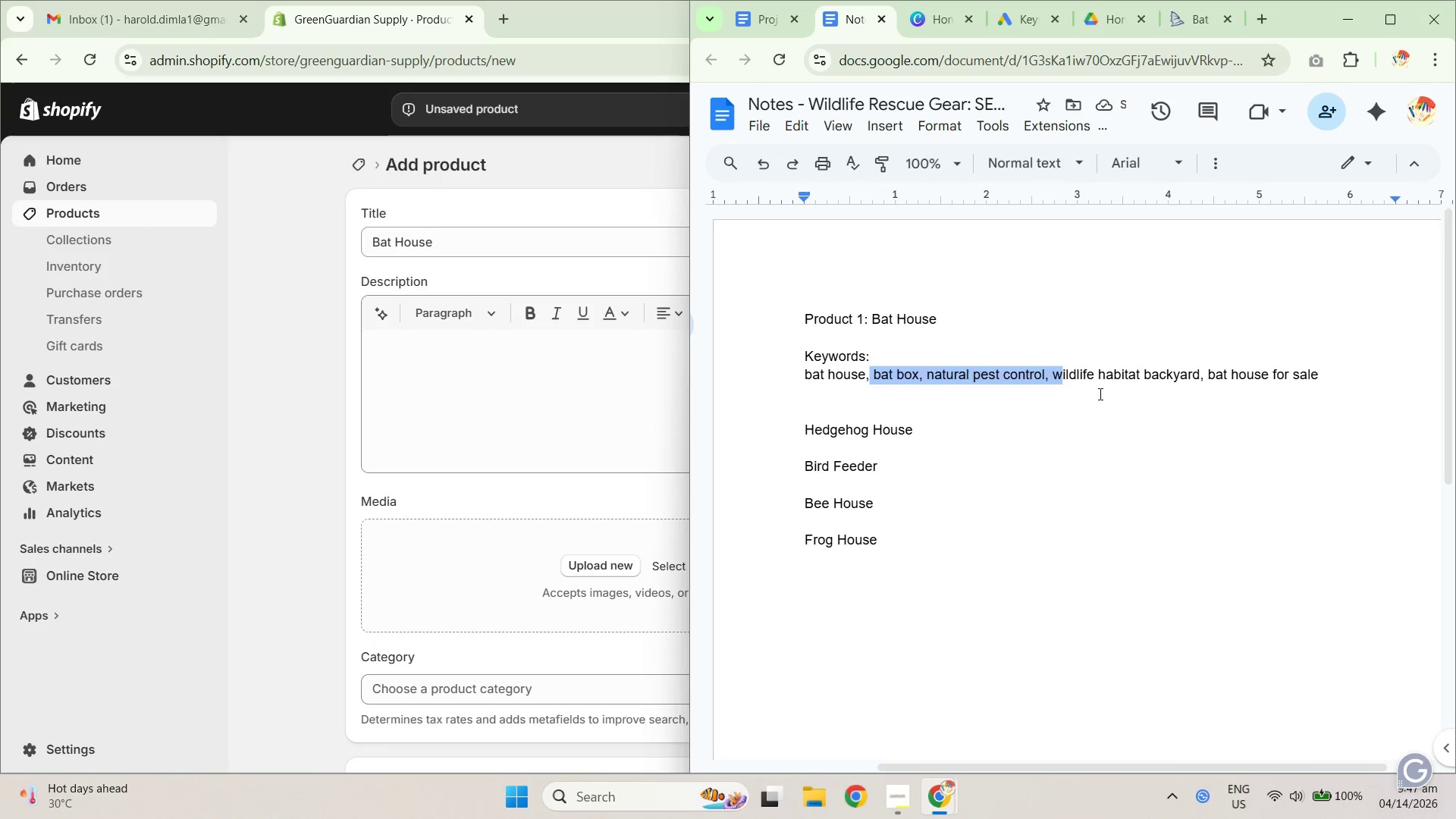 
triple_click([1103, 394])
 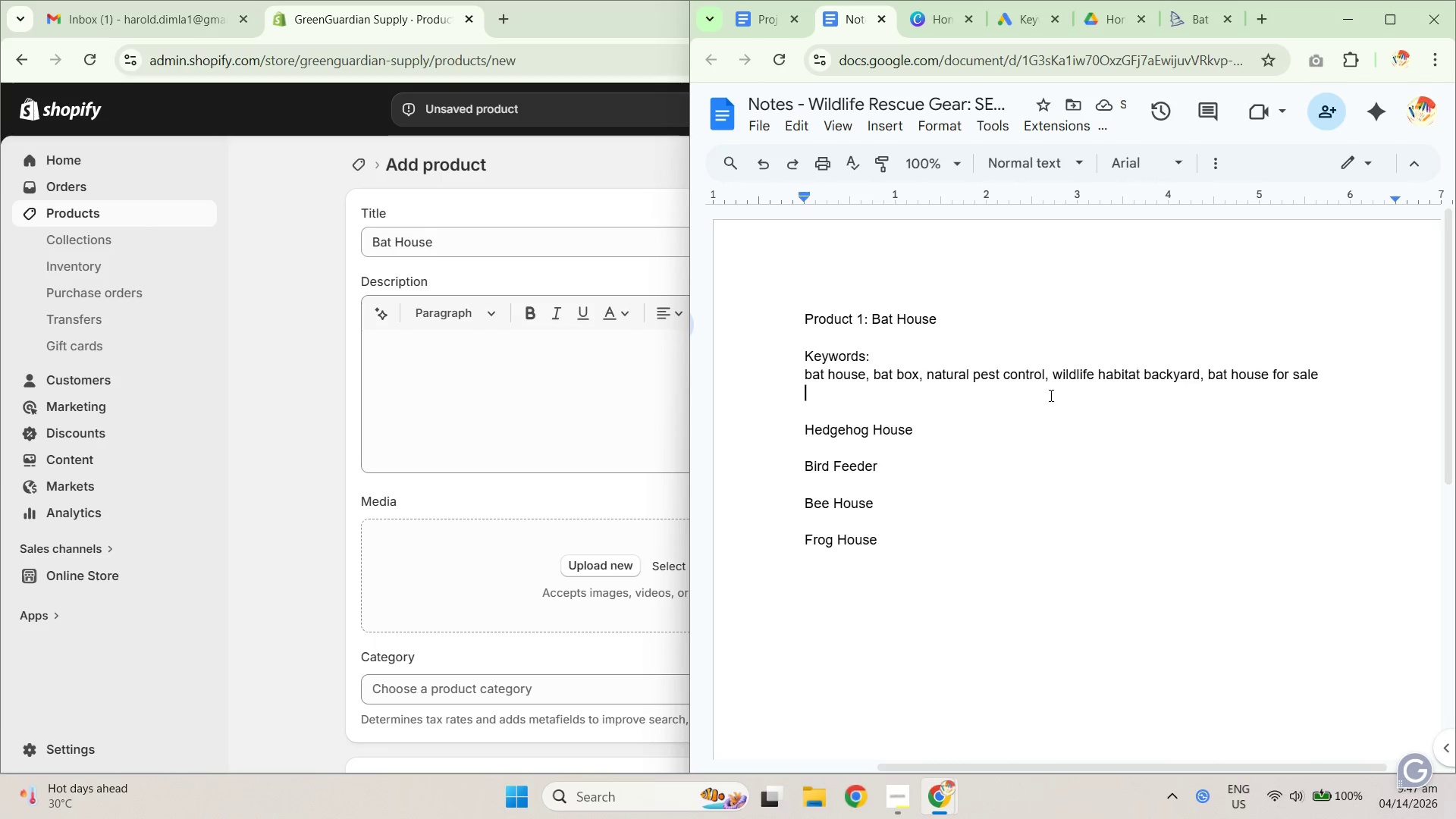 
triple_click([955, 394])
 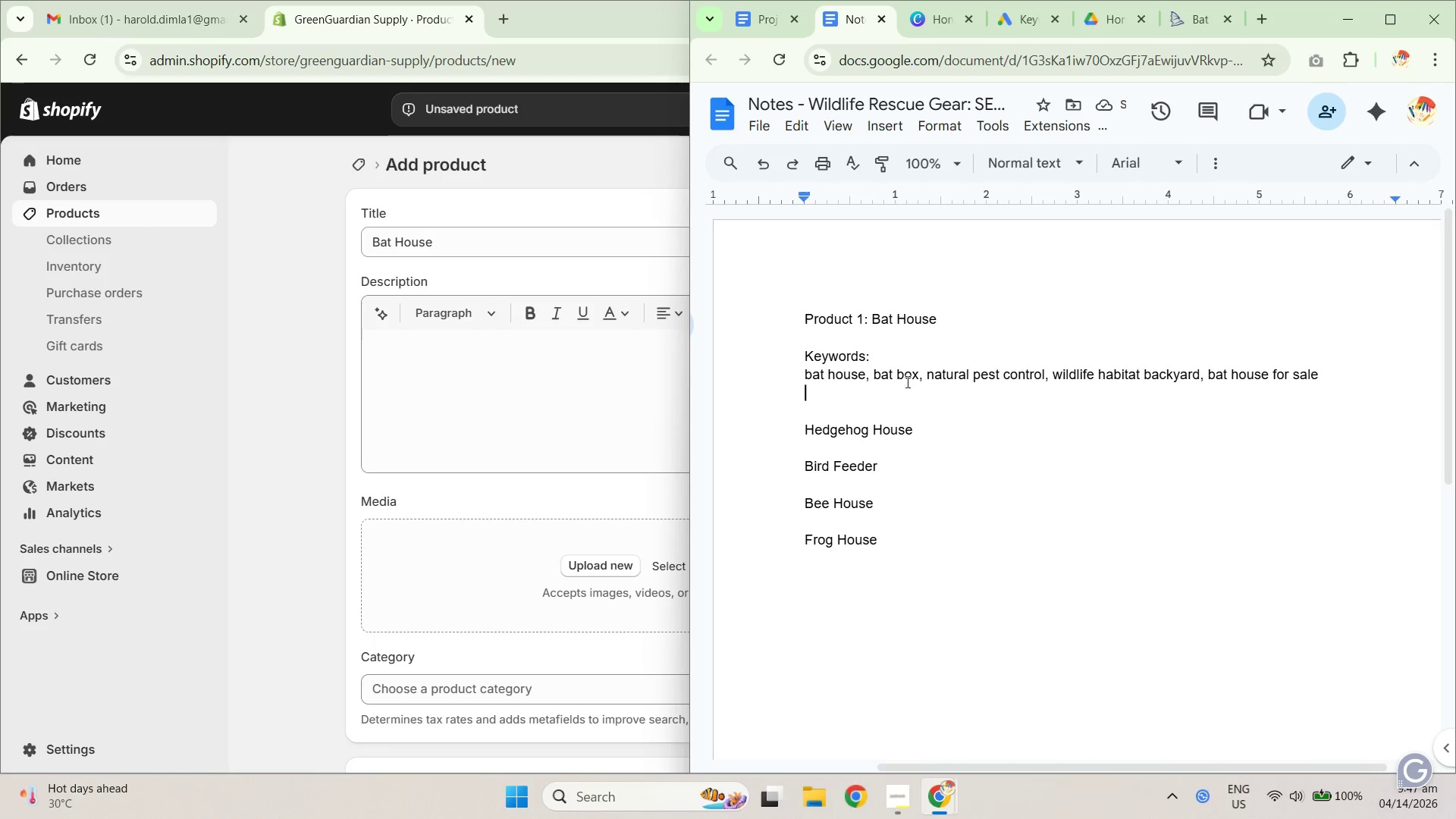 
left_click_drag(start_coordinate=[880, 373], to_coordinate=[1058, 387])
 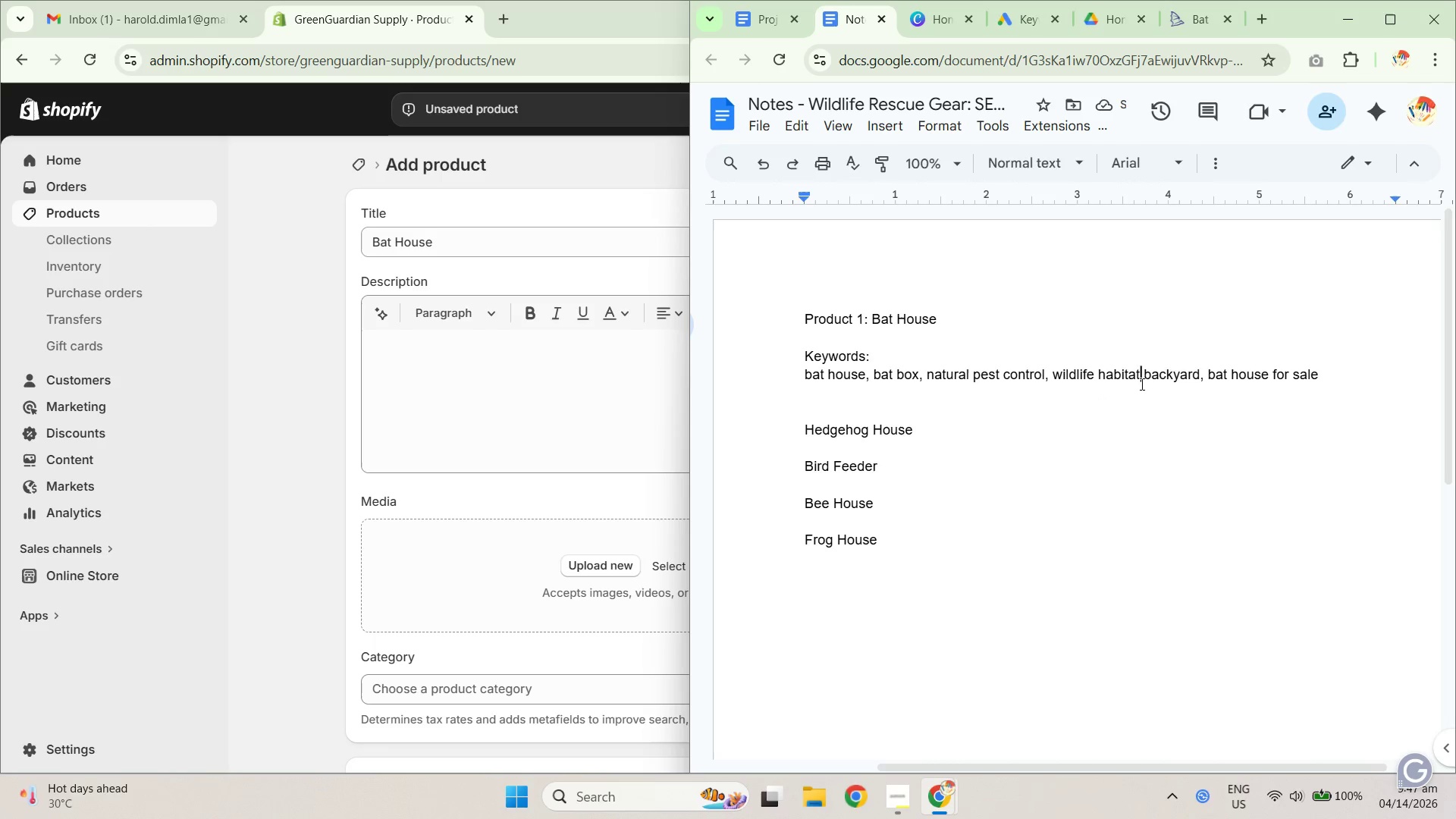 
double_click([1071, 359])
 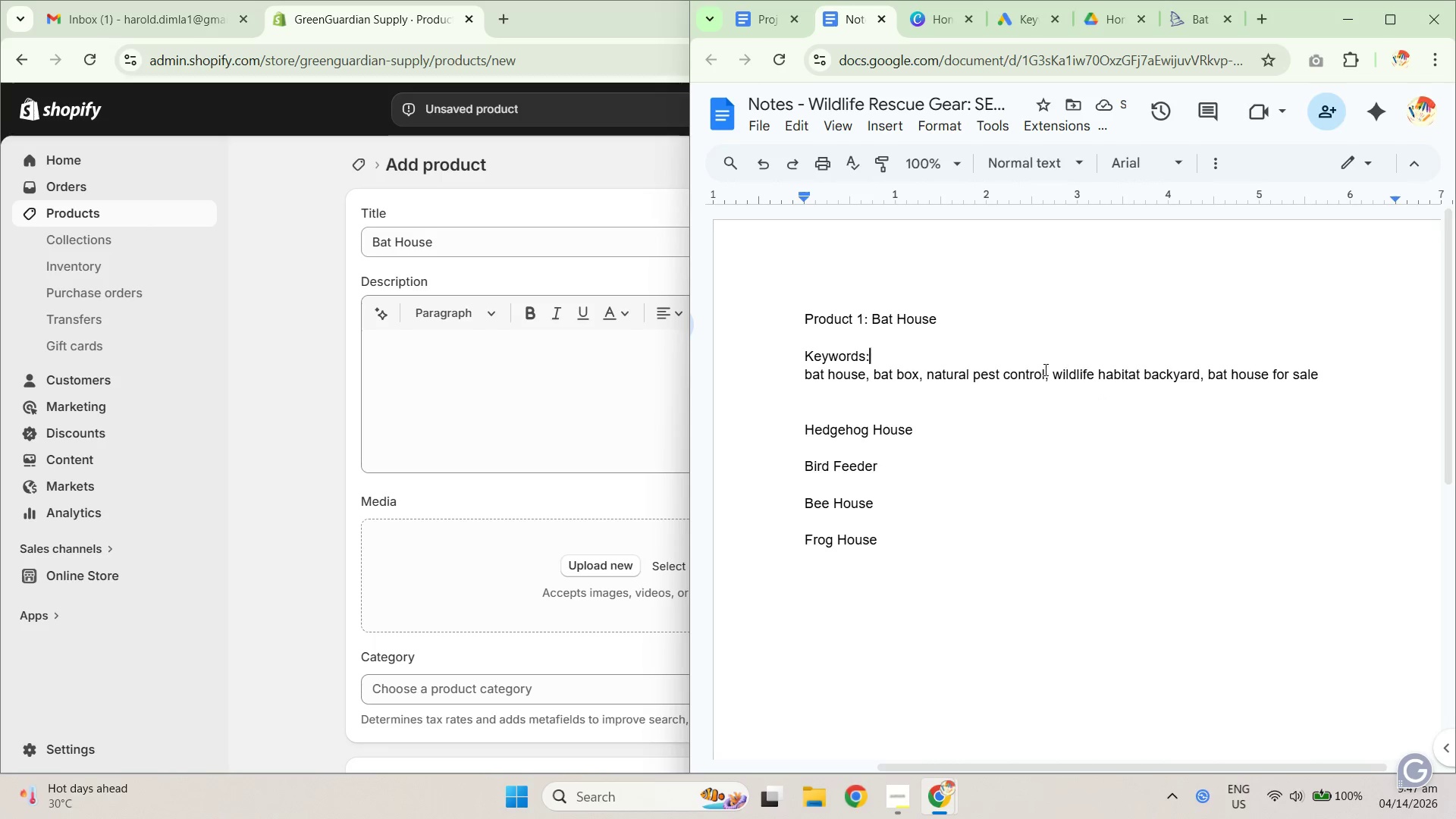 
left_click_drag(start_coordinate=[1001, 381], to_coordinate=[1192, 398])
 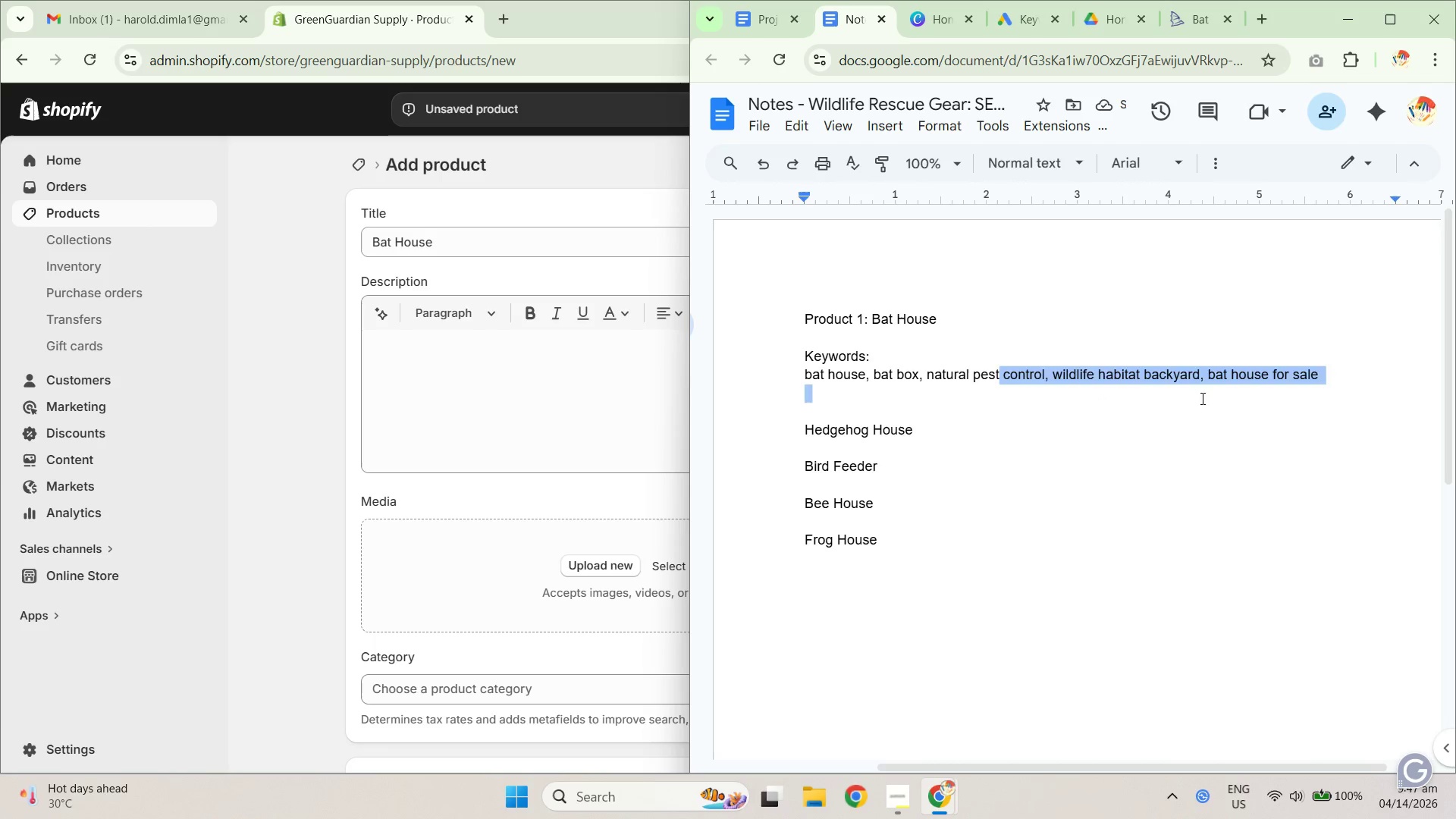 
triple_click([1232, 402])
 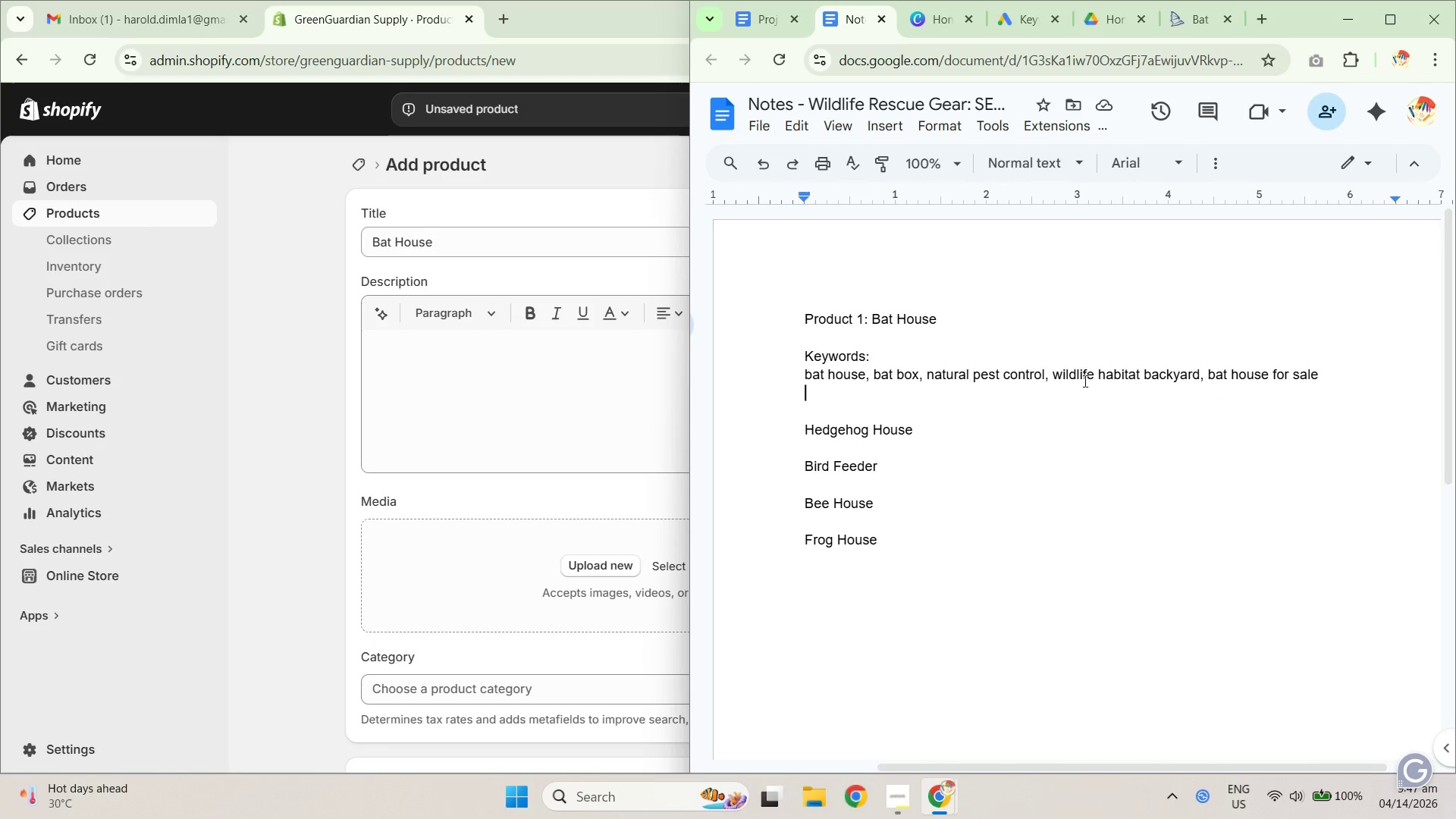 
triple_click([1080, 380])
 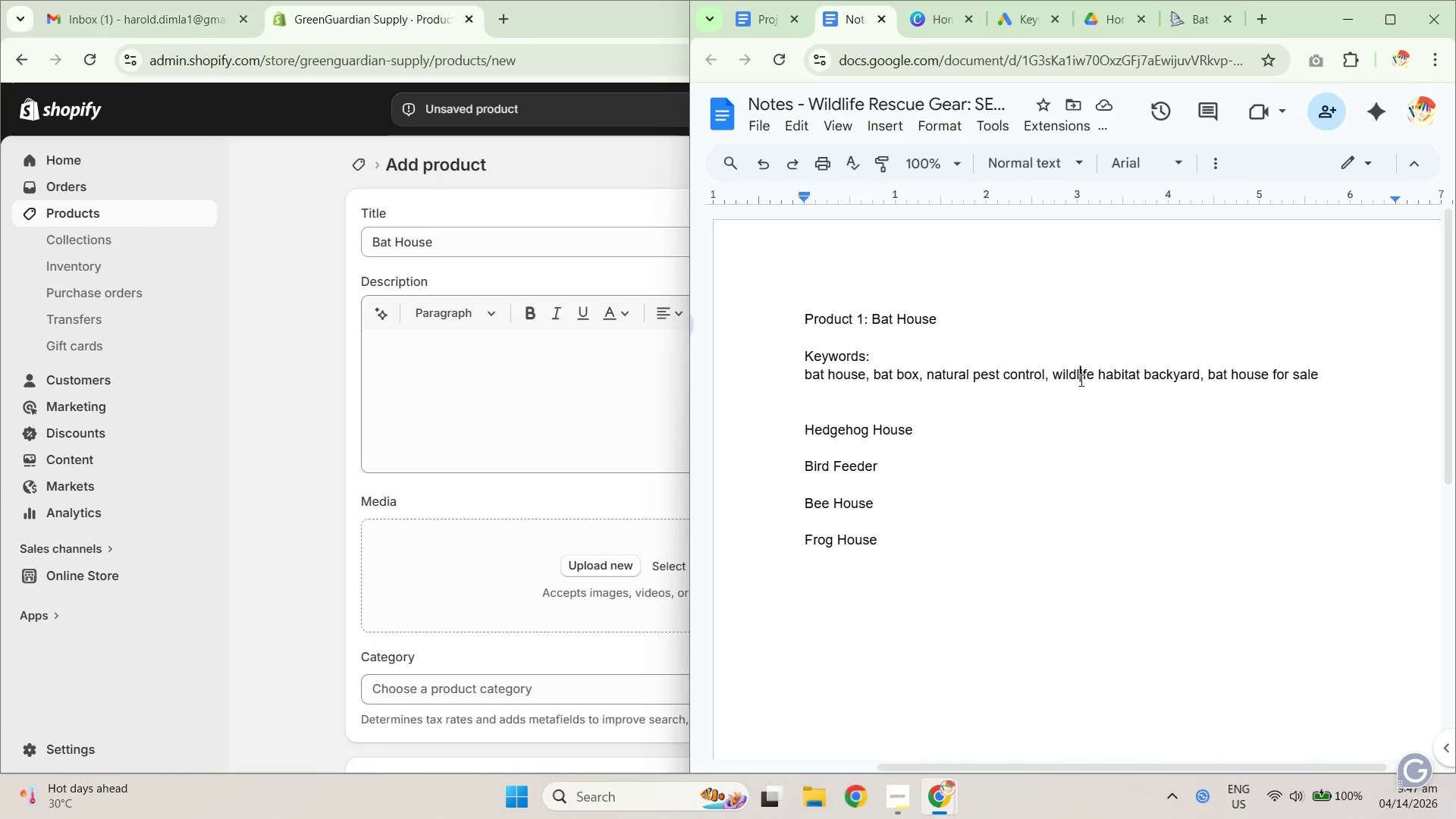 
triple_click([1075, 376])
 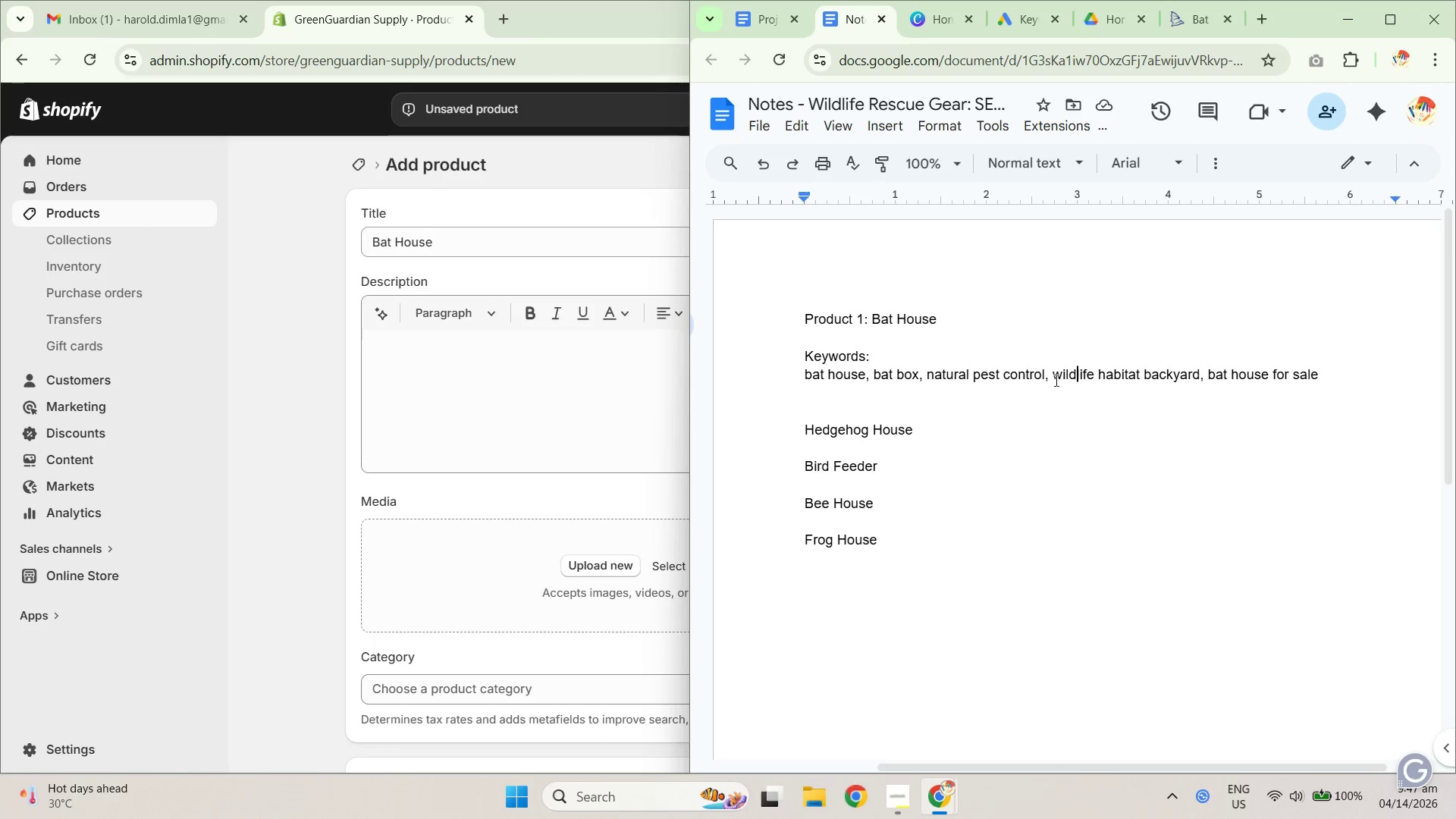 
left_click_drag(start_coordinate=[1002, 379], to_coordinate=[1197, 391])
 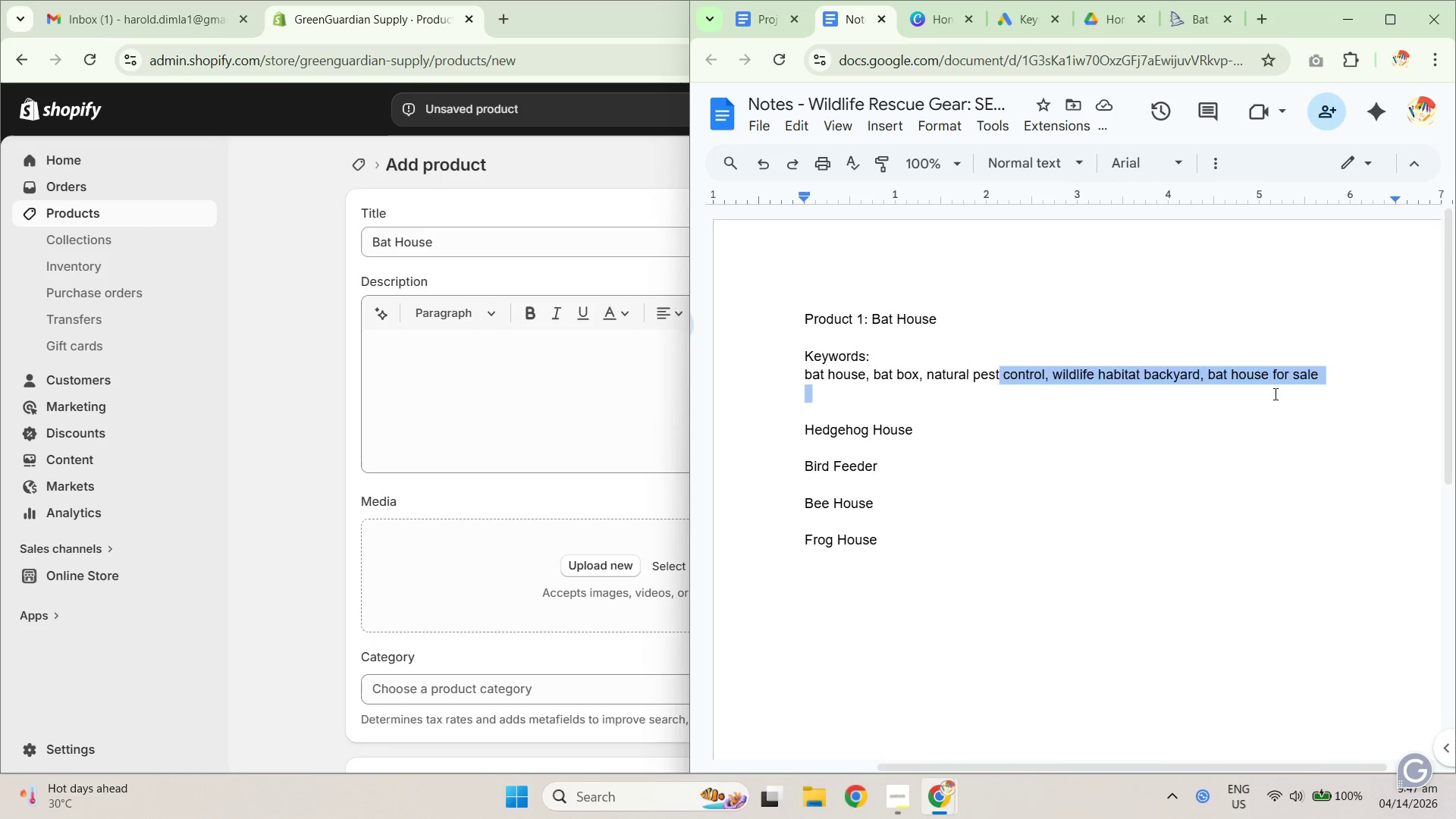 
triple_click([1274, 394])
 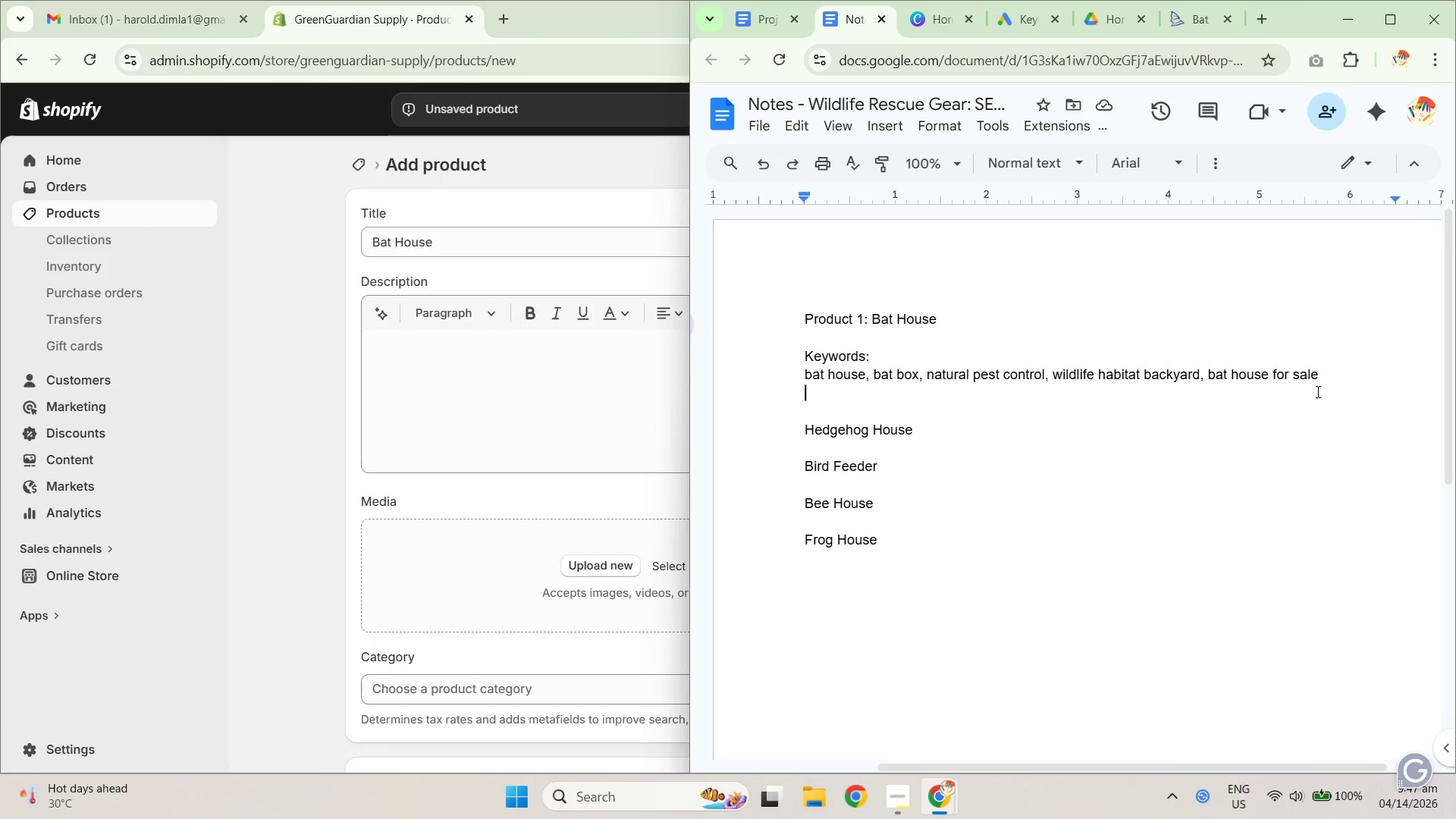 
triple_click([1316, 391])
 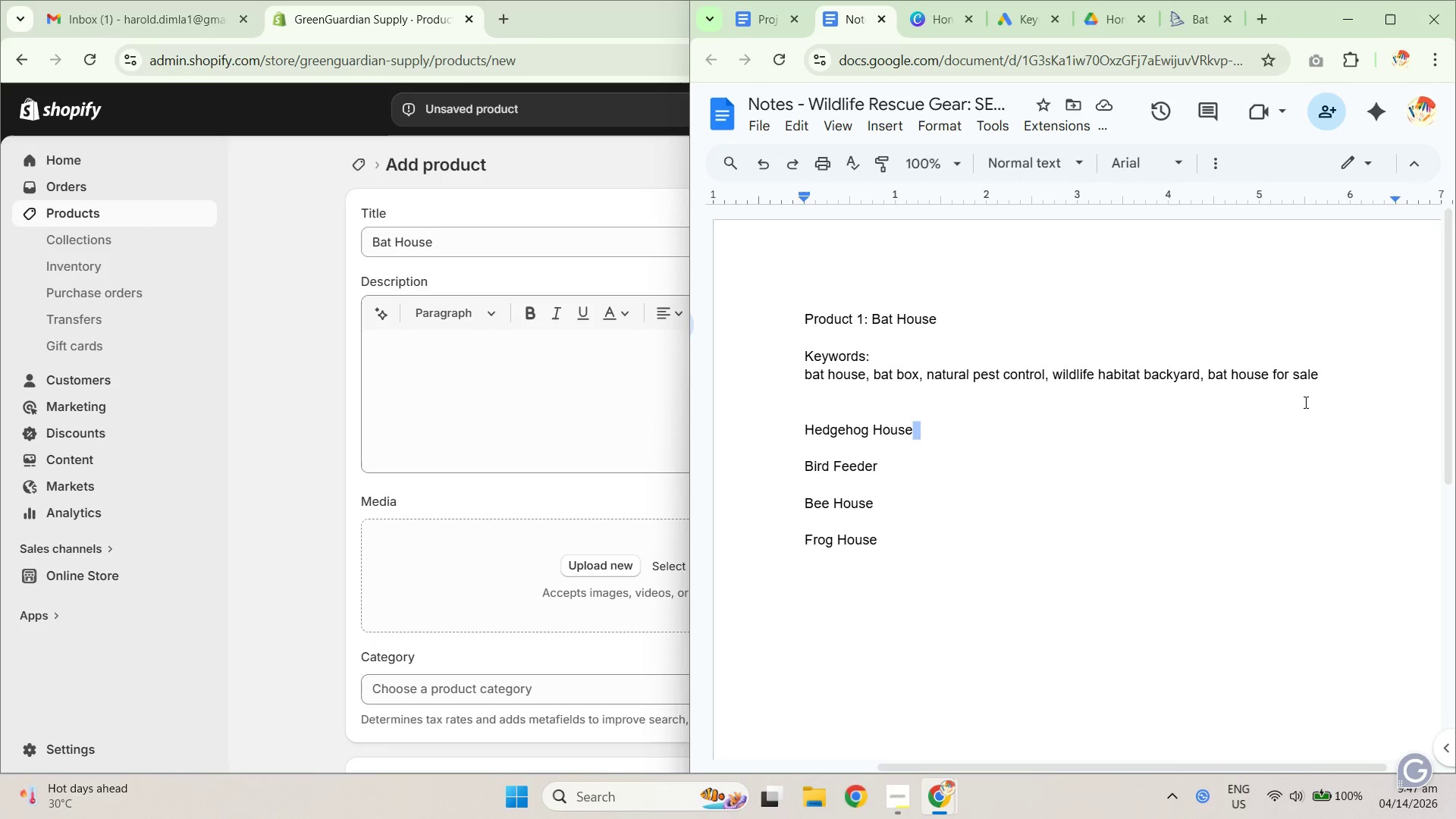 
left_click_drag(start_coordinate=[1325, 375], to_coordinate=[798, 380])
 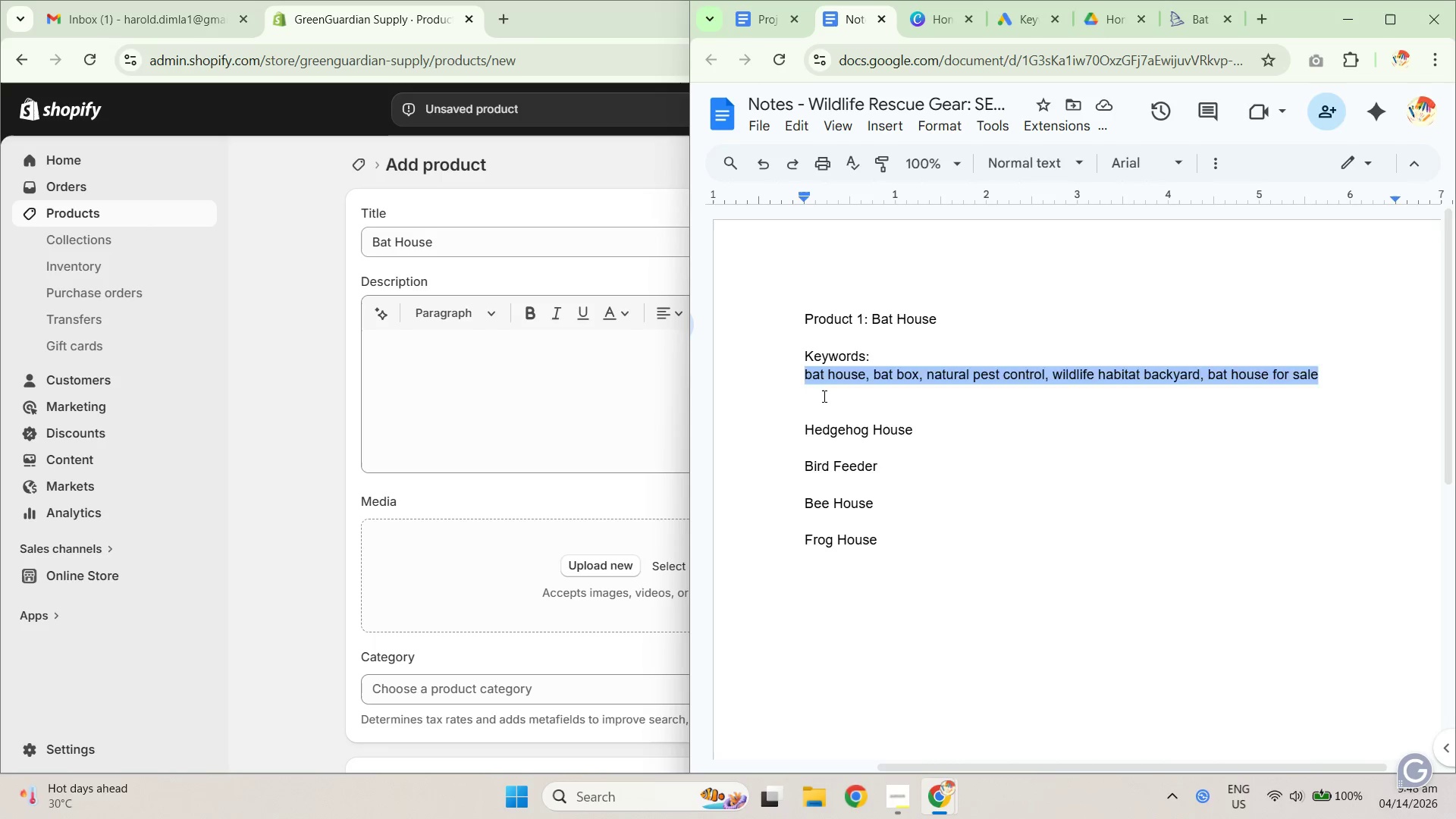 
left_click([823, 396])
 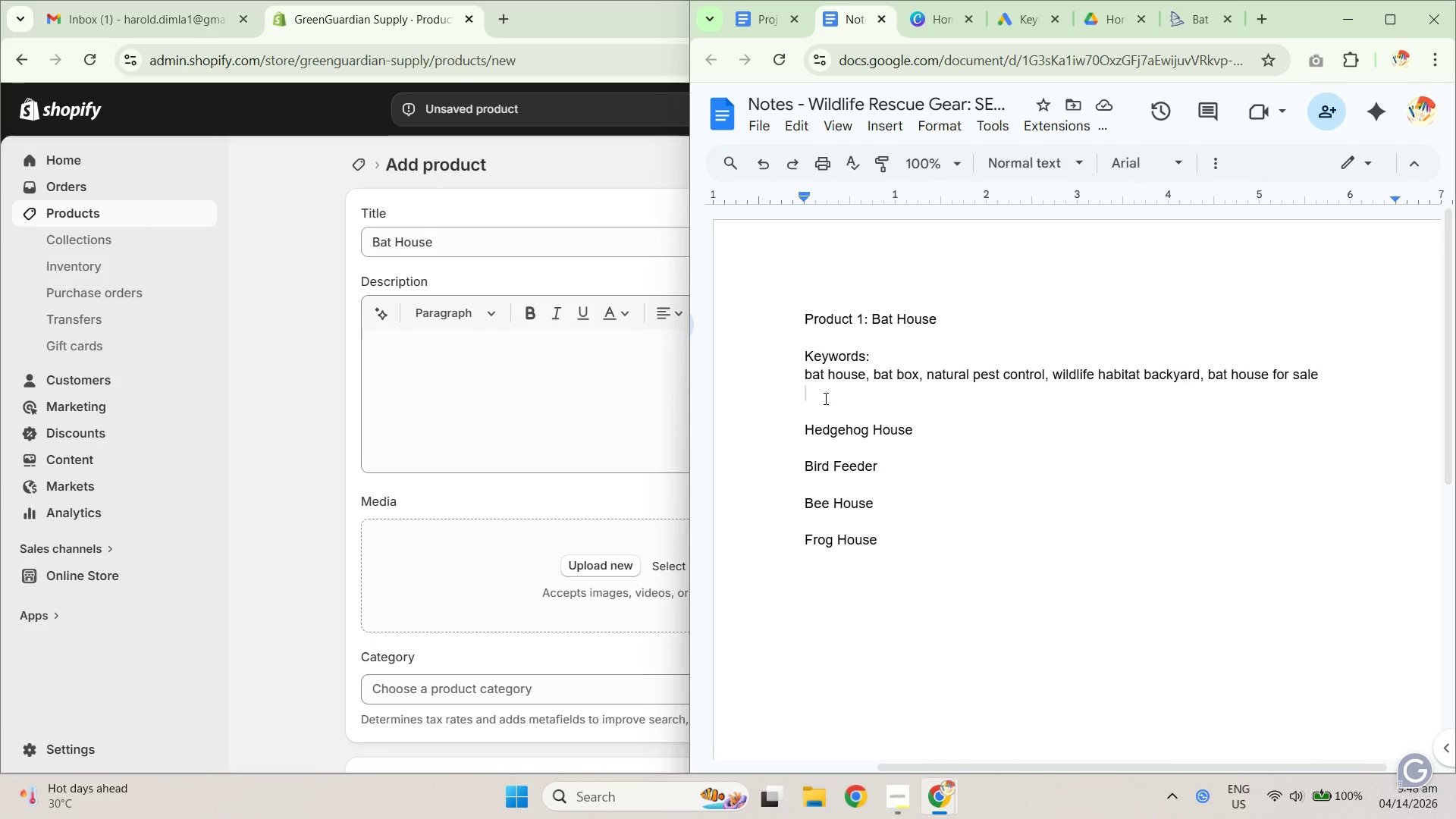 
key(Shift+ShiftRight)
 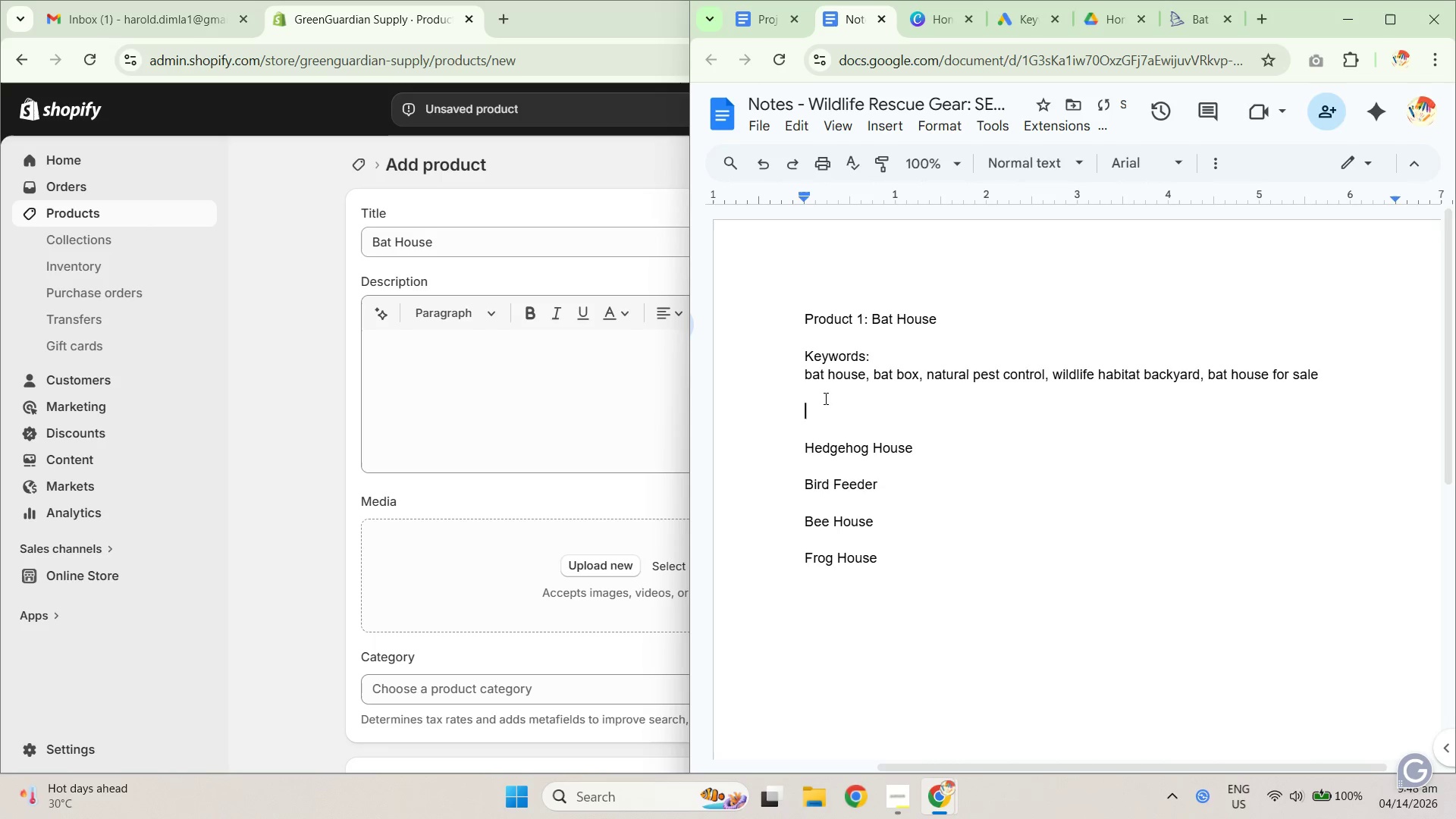 
key(Shift+Enter)
 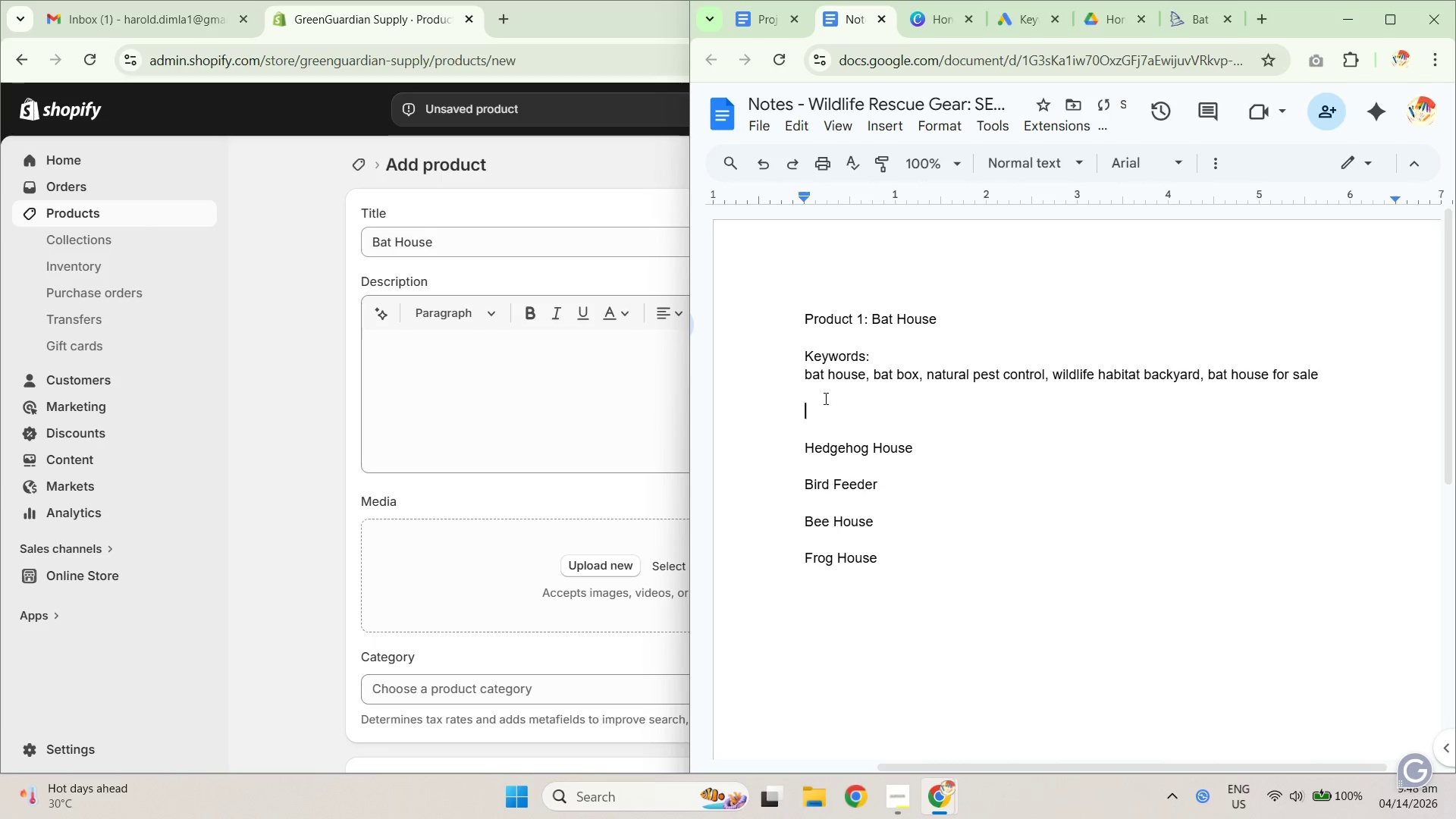 
key(Shift+Enter)
 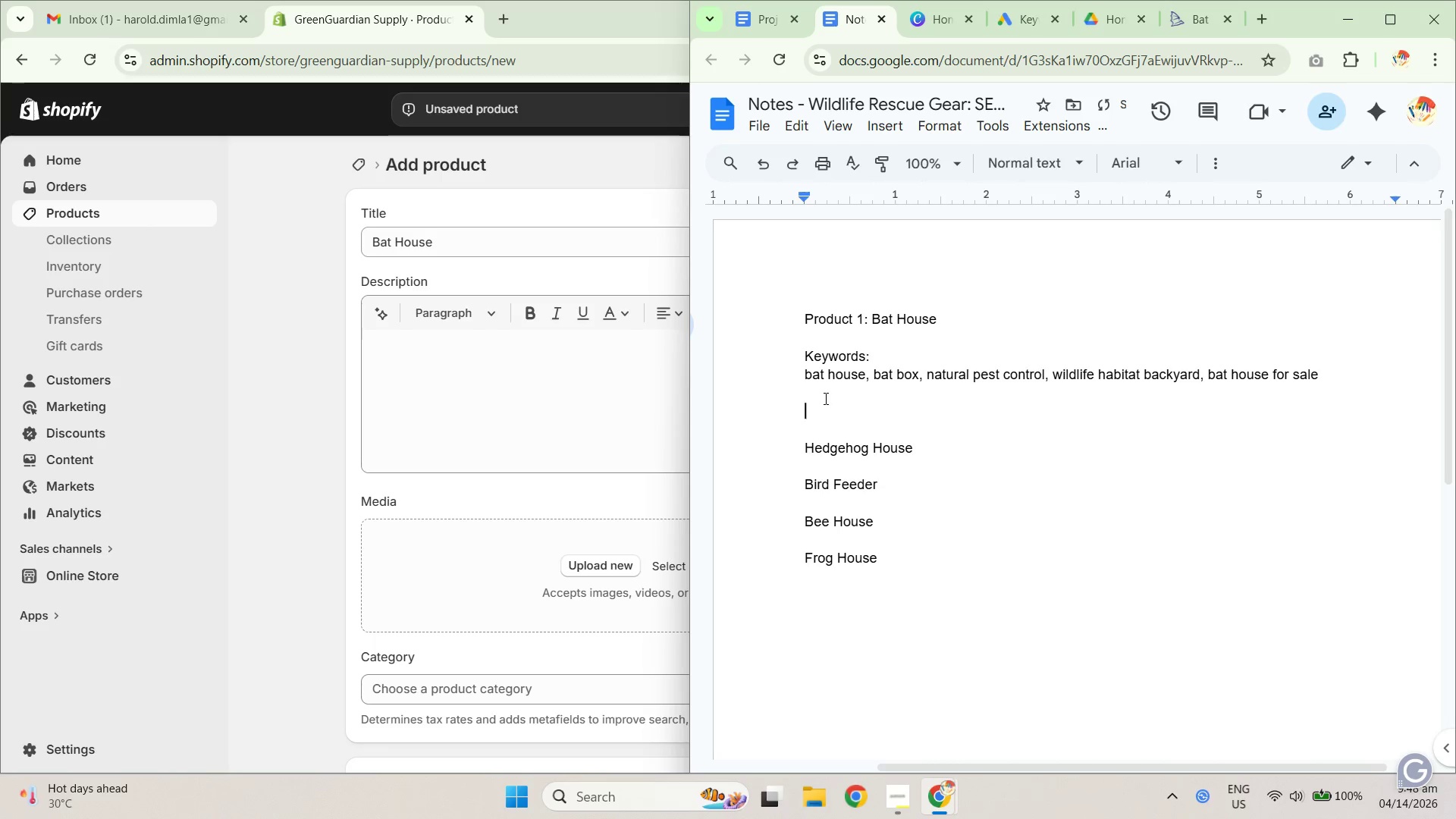 
key(Shift+Enter)
 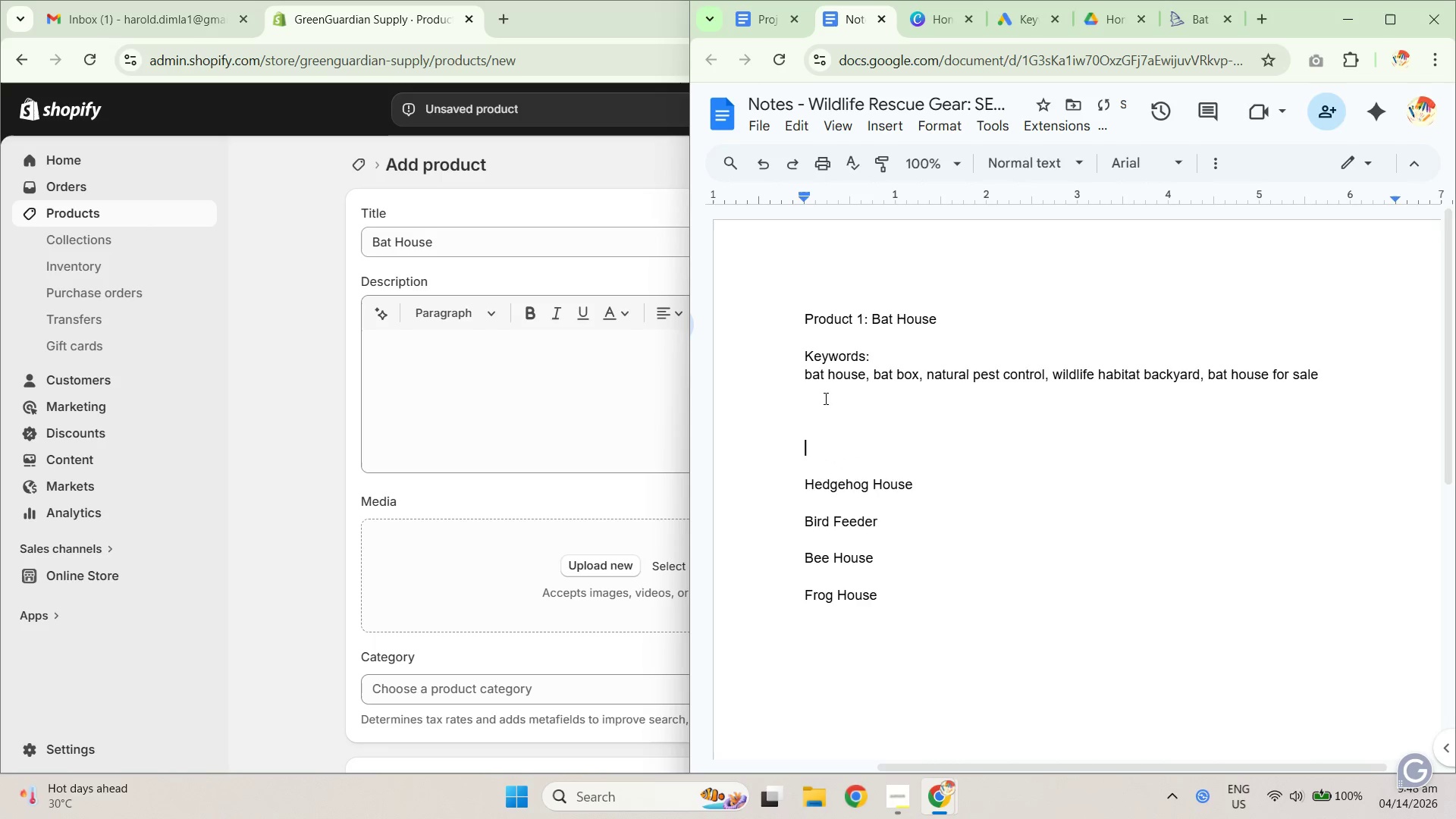 
key(Shift+Enter)
 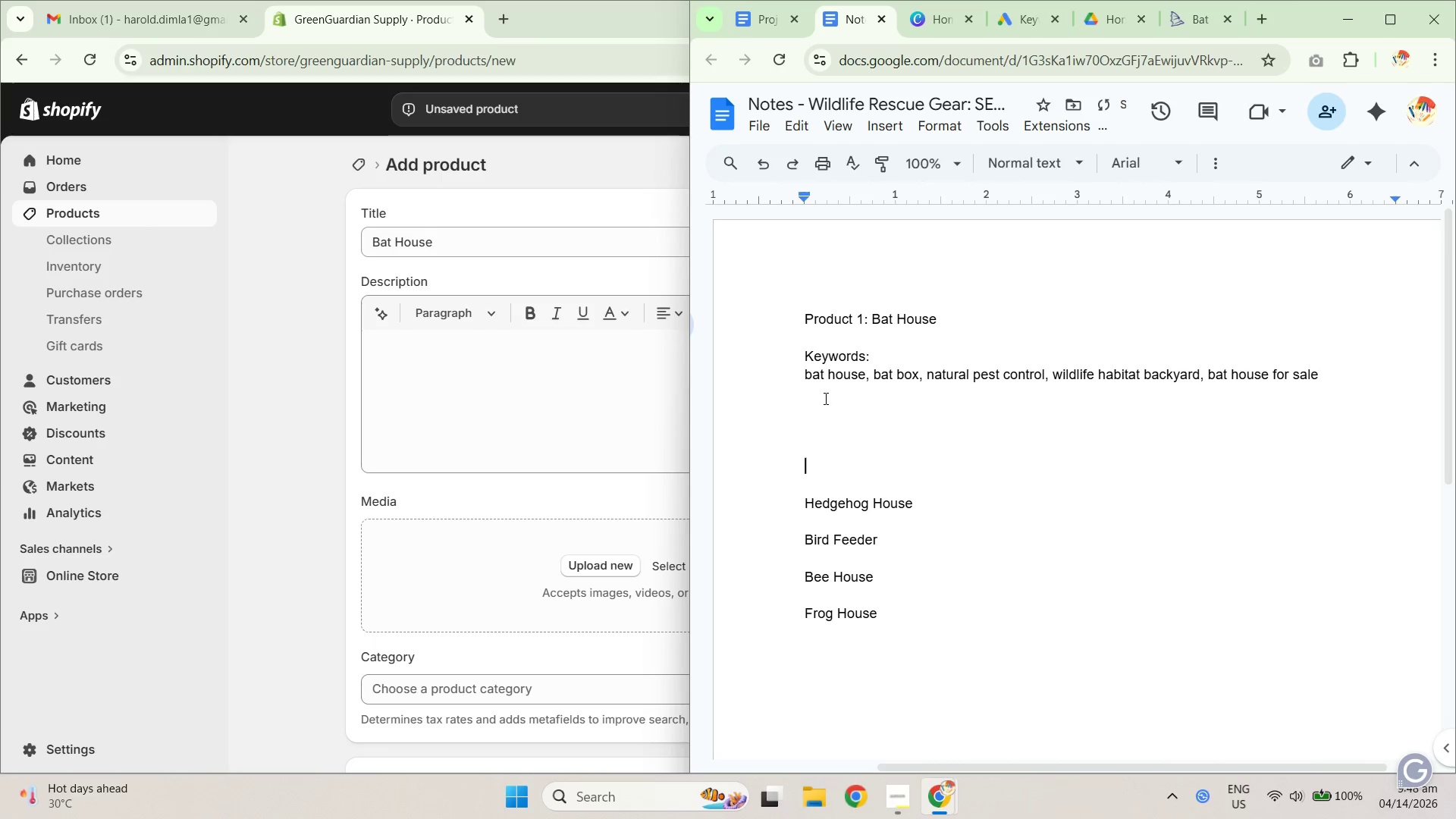 
key(ArrowUp)
 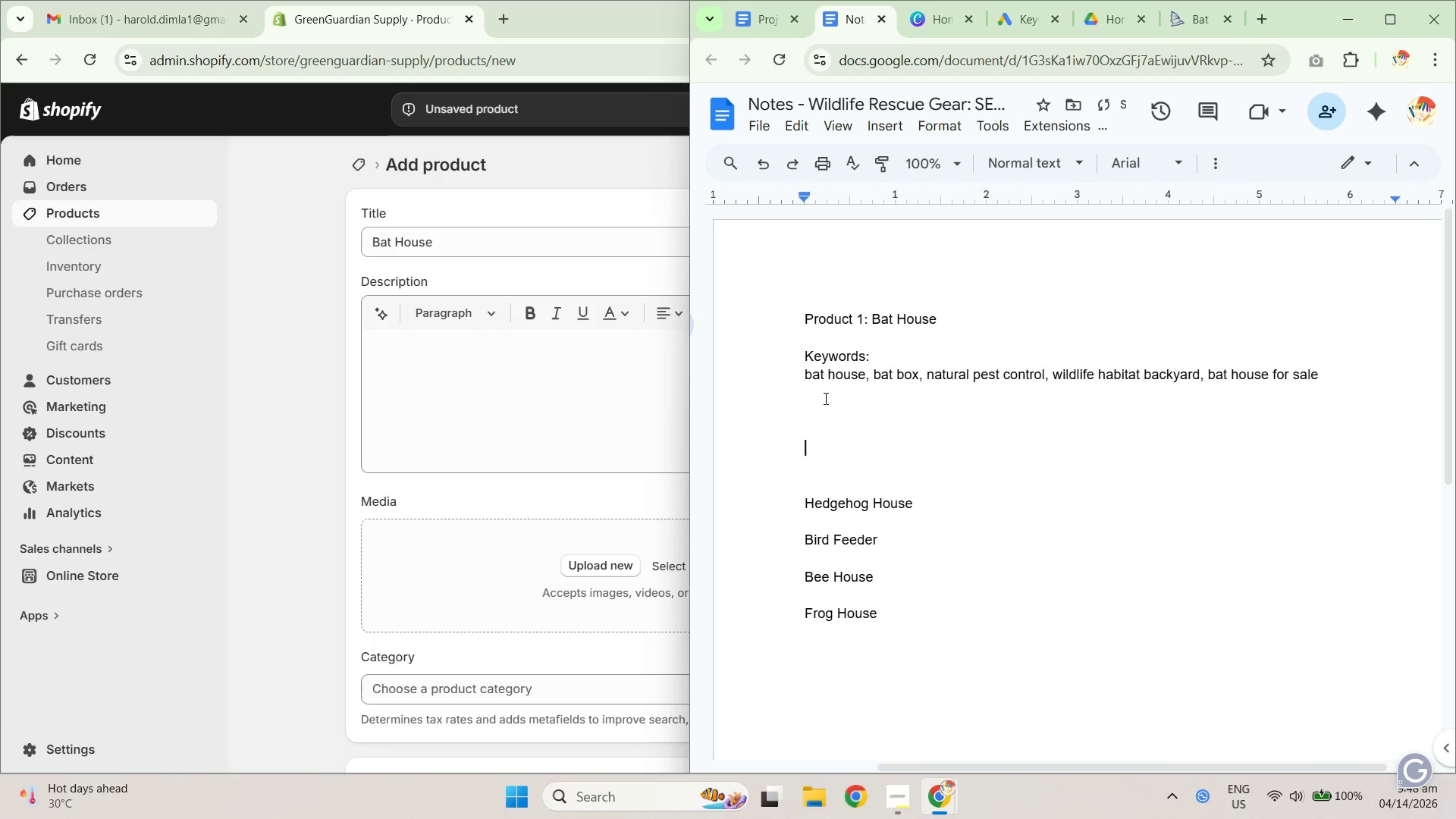 
key(ArrowUp)
 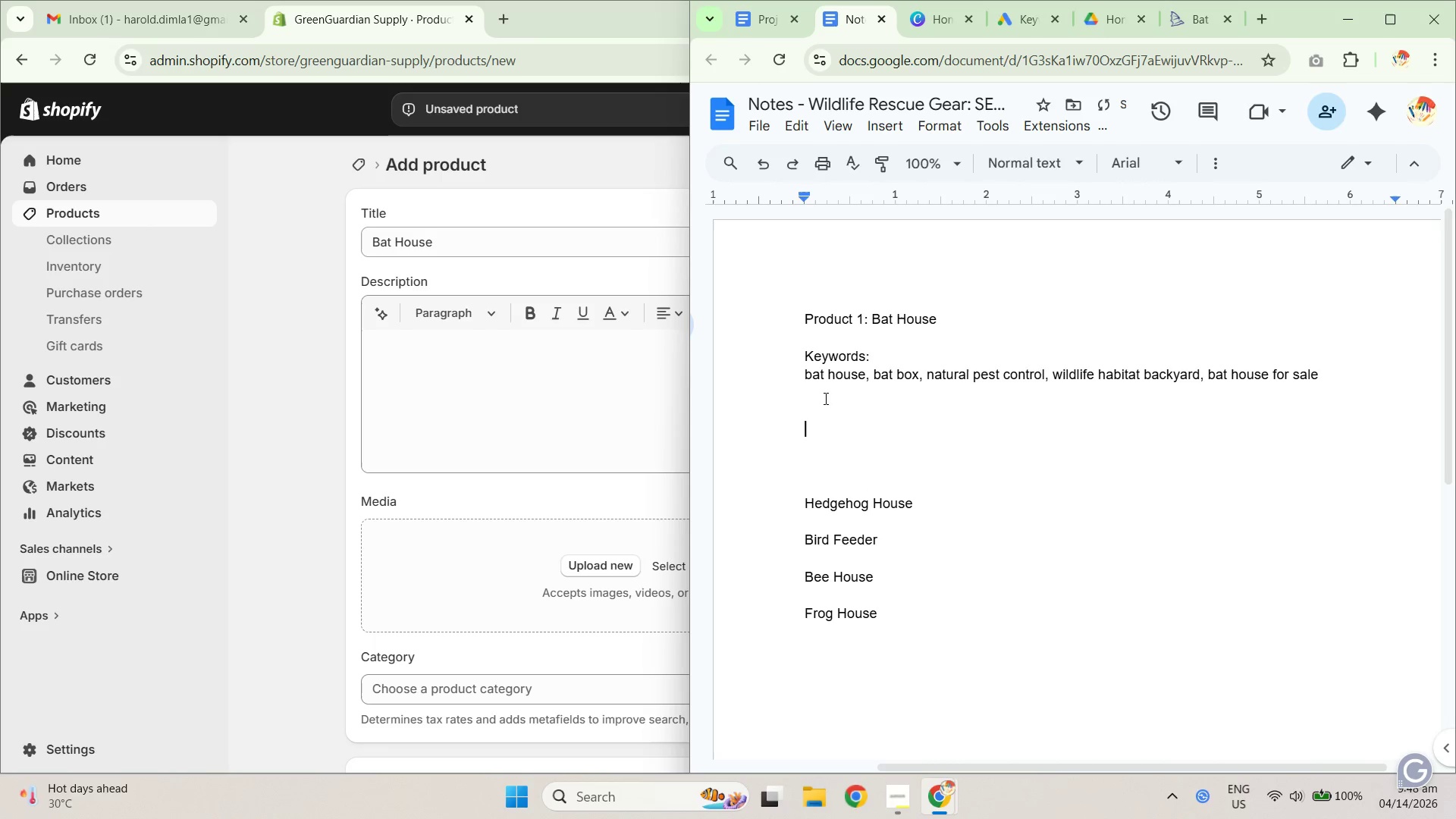 
key(ArrowUp)
 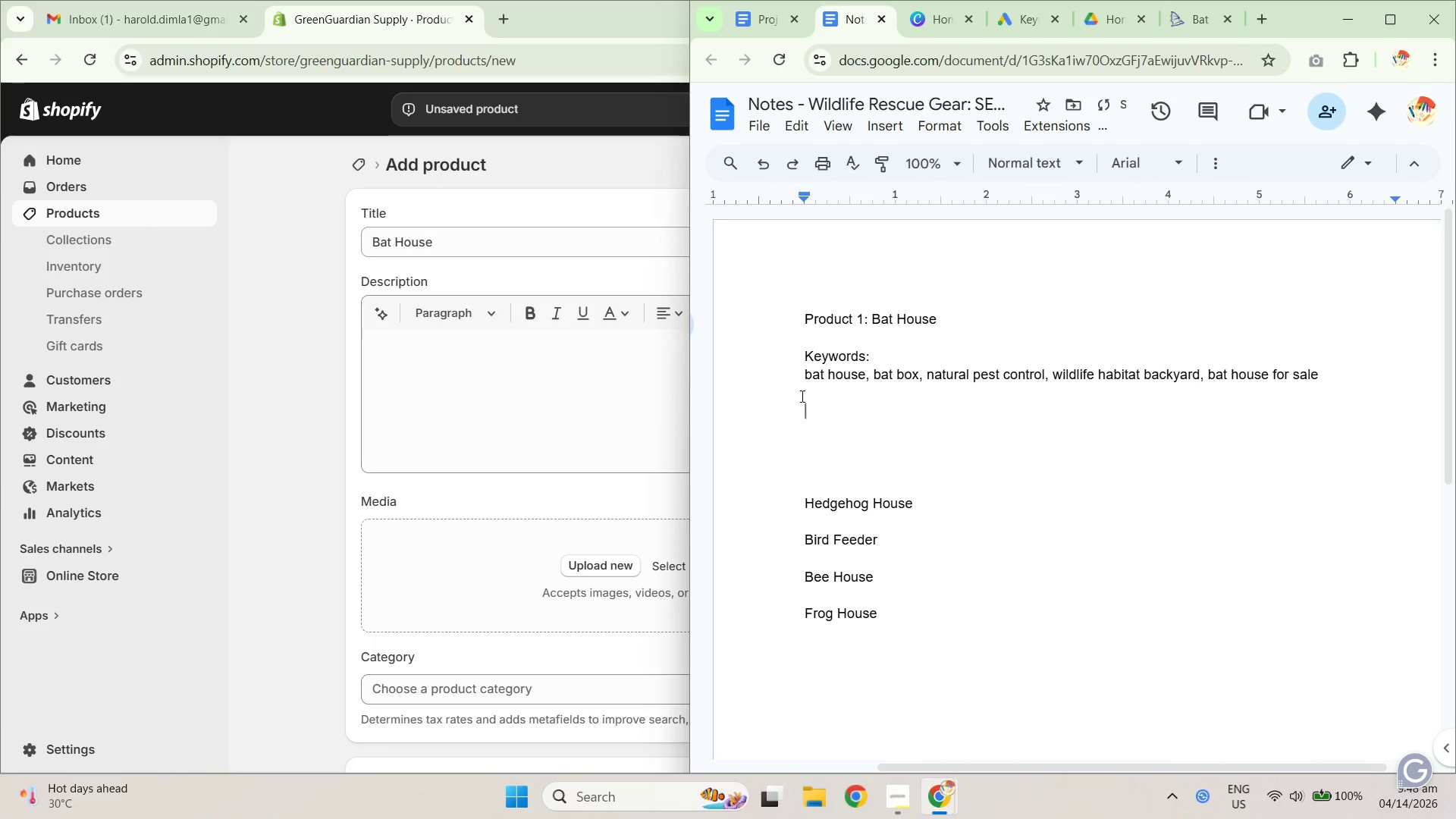 
left_click_drag(start_coordinate=[808, 379], to_coordinate=[930, 394])
 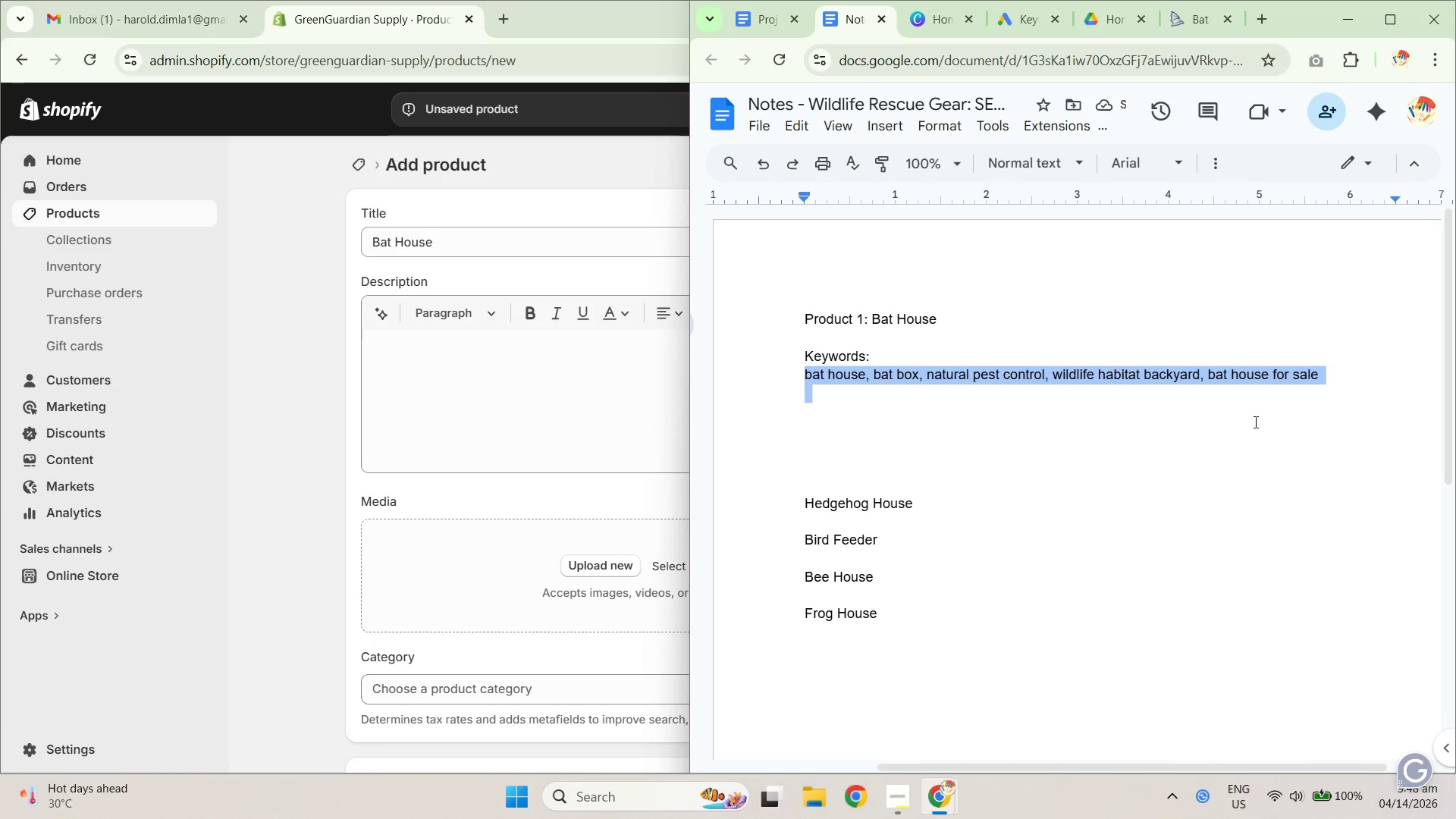 
left_click([1282, 421])
 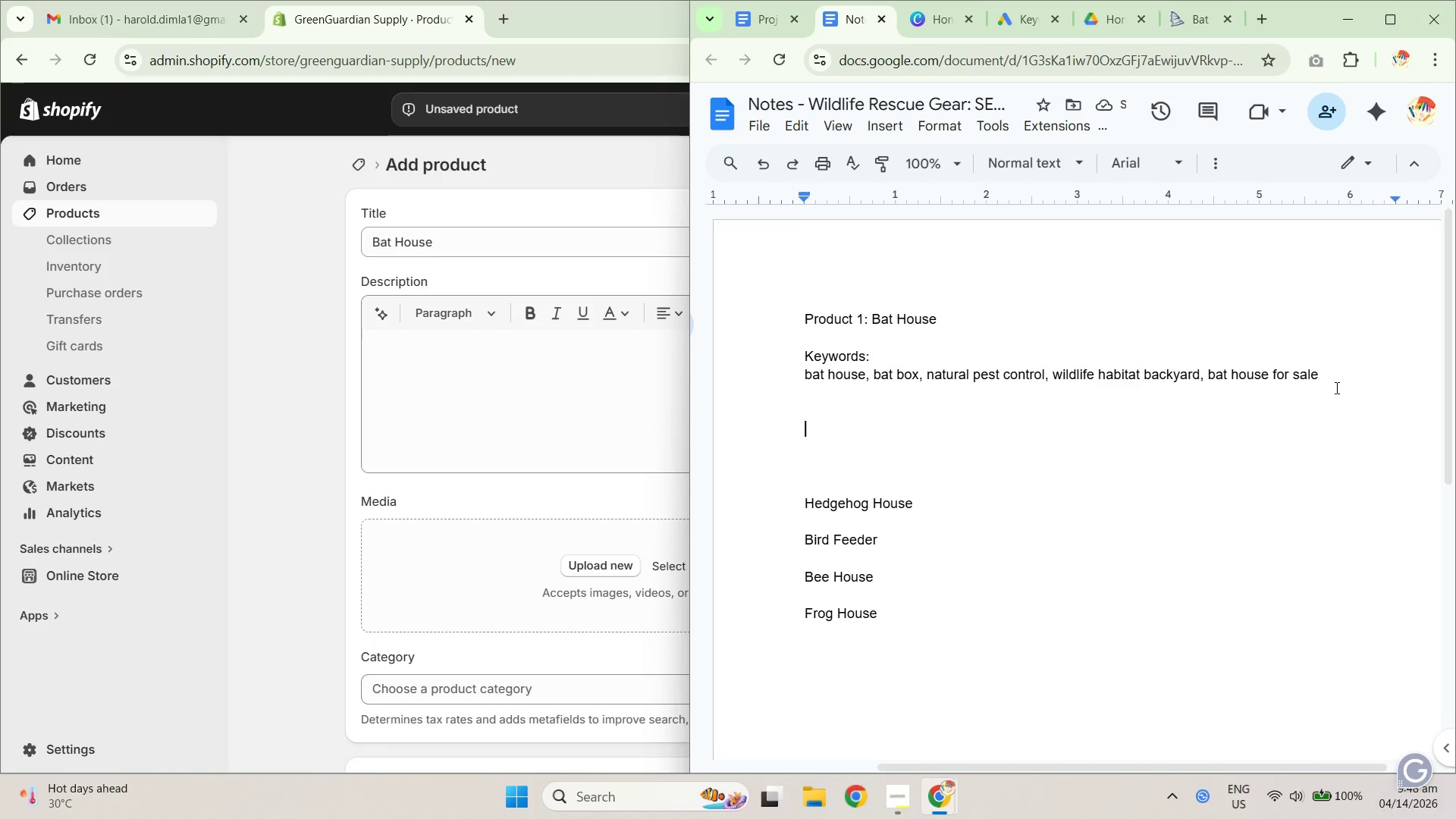 
left_click_drag(start_coordinate=[1334, 387], to_coordinate=[1075, 379])
 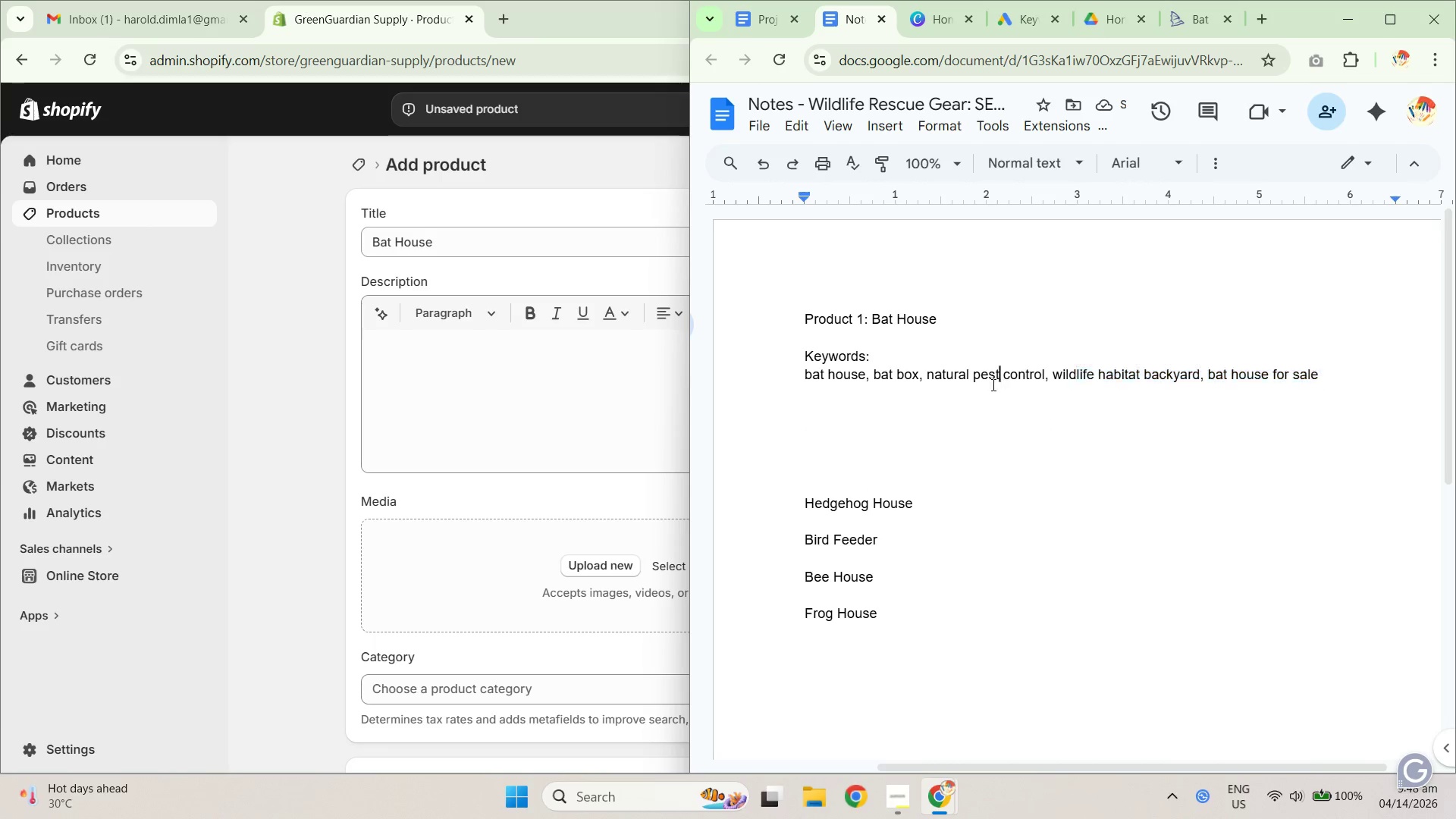 
double_click([902, 380])
 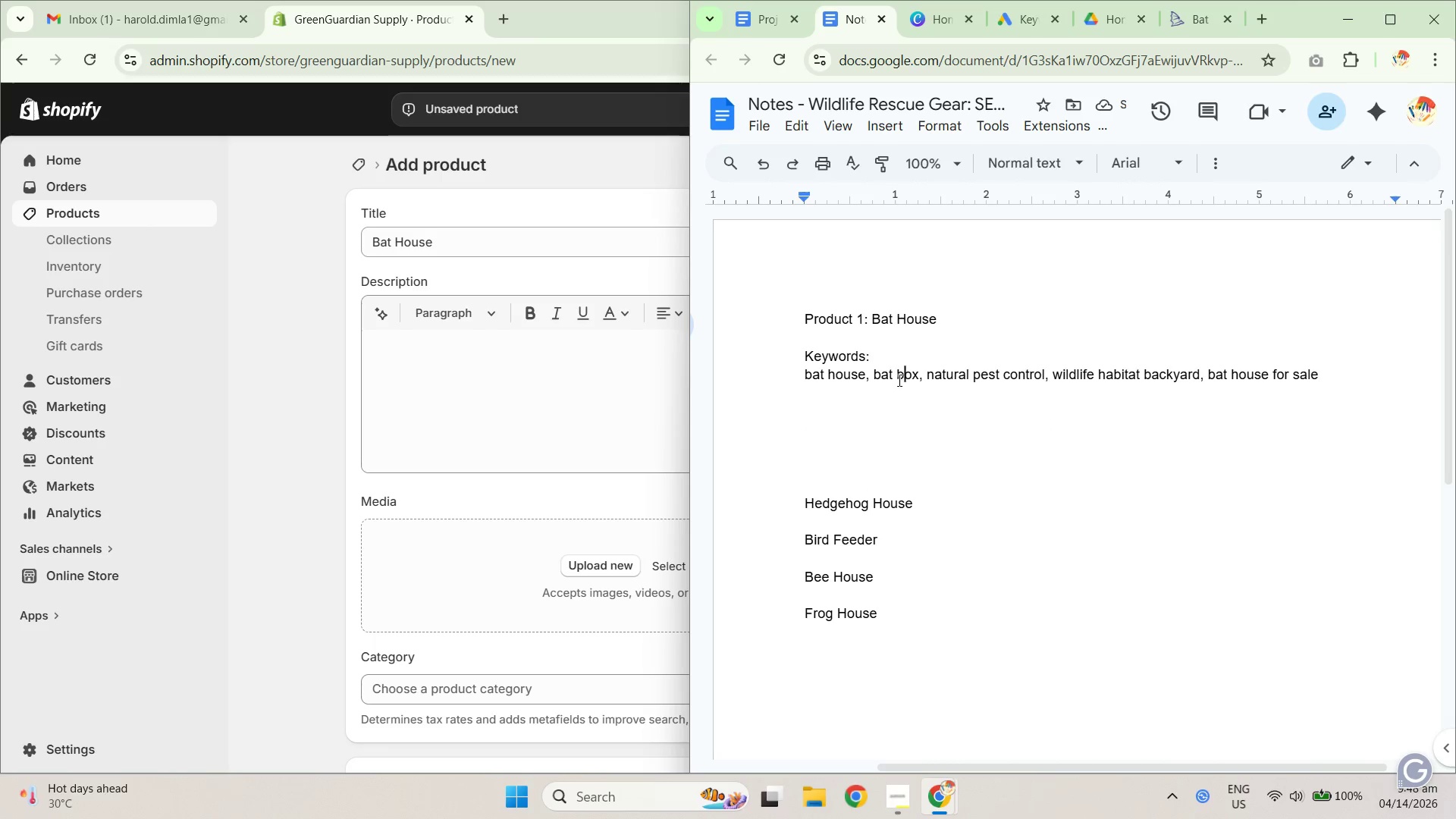 
left_click_drag(start_coordinate=[833, 376], to_coordinate=[1007, 374])
 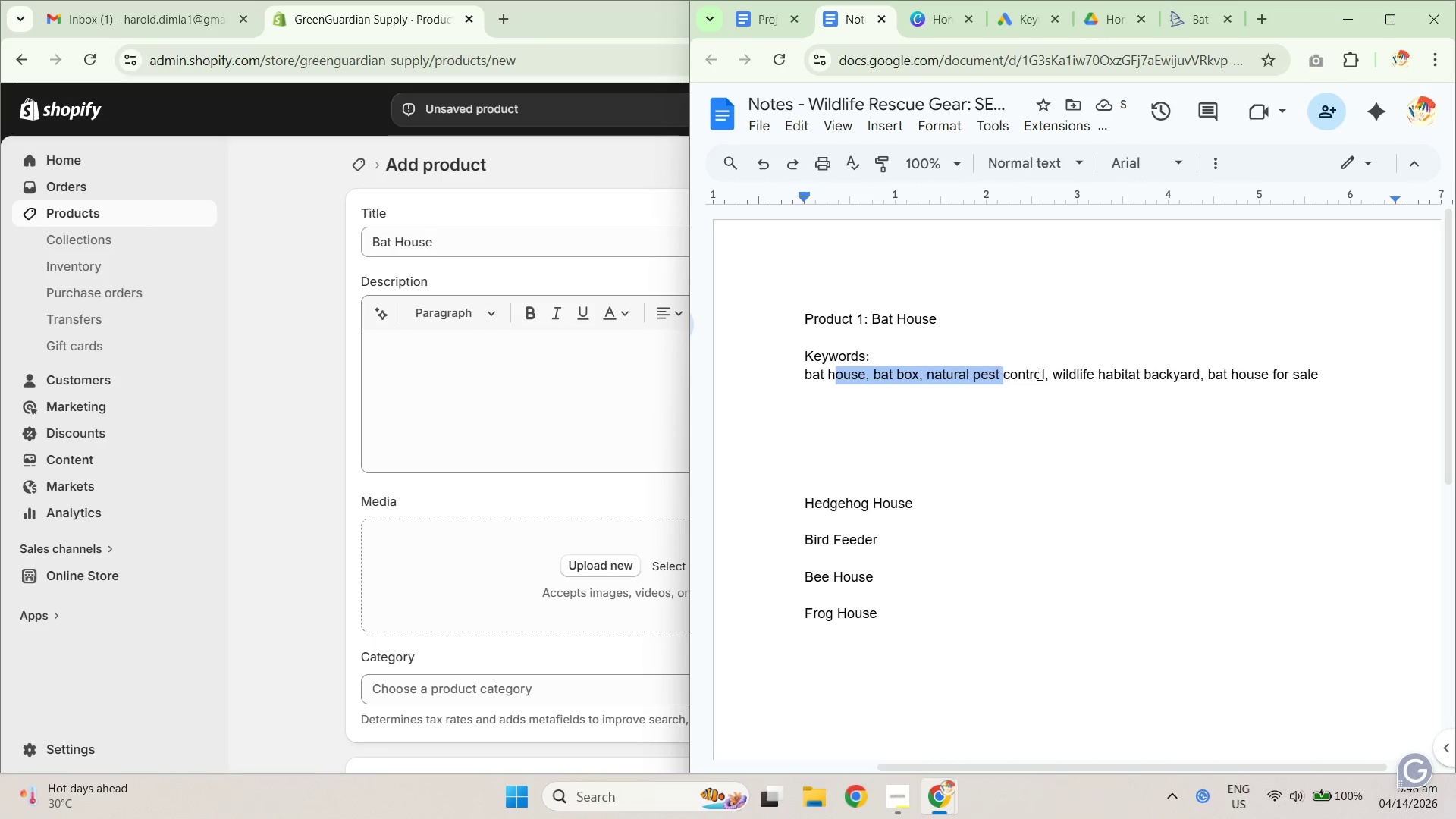 
left_click_drag(start_coordinate=[1080, 374], to_coordinate=[1085, 374])
 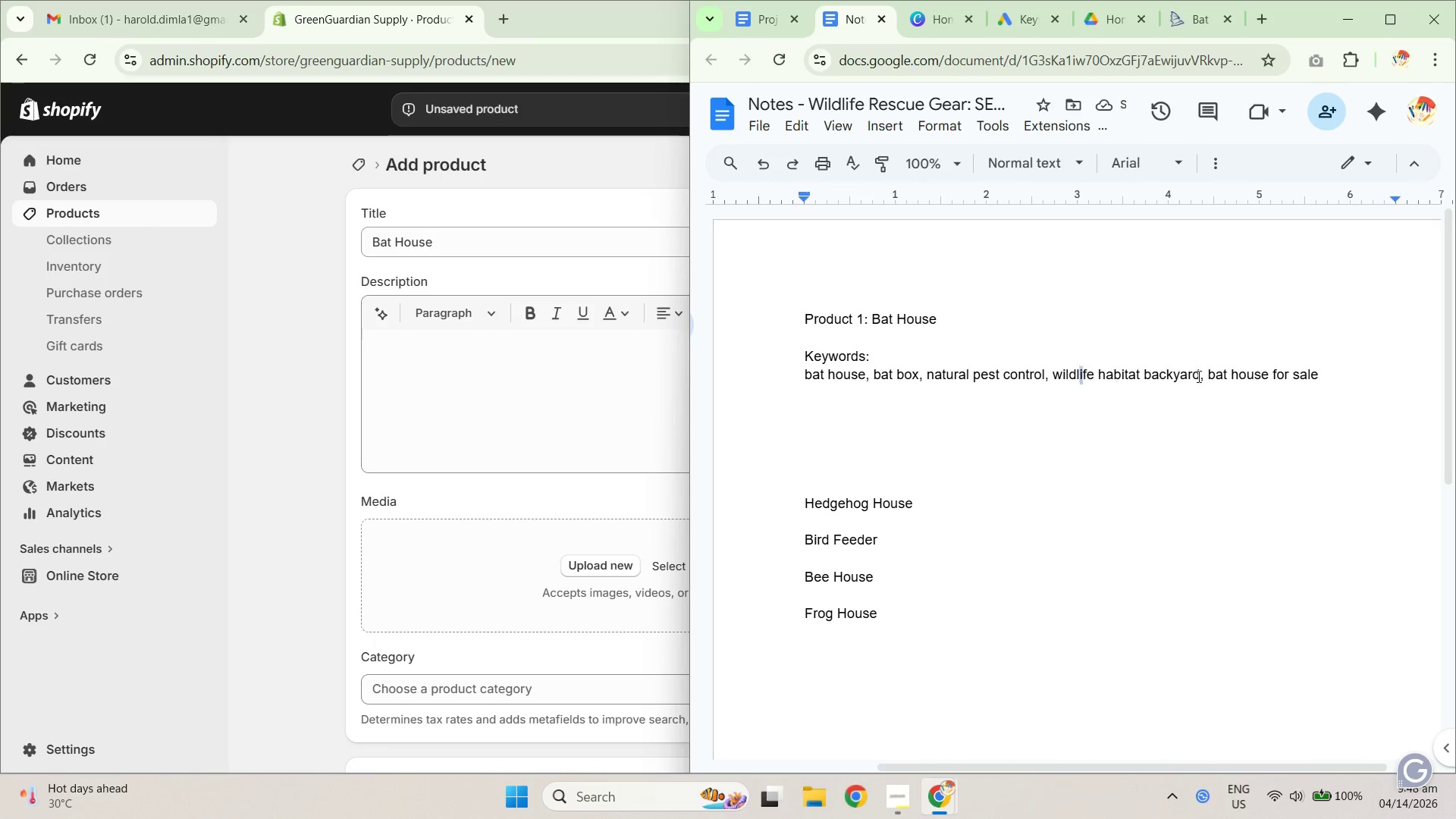 
left_click_drag(start_coordinate=[1200, 376], to_coordinate=[1203, 376])
 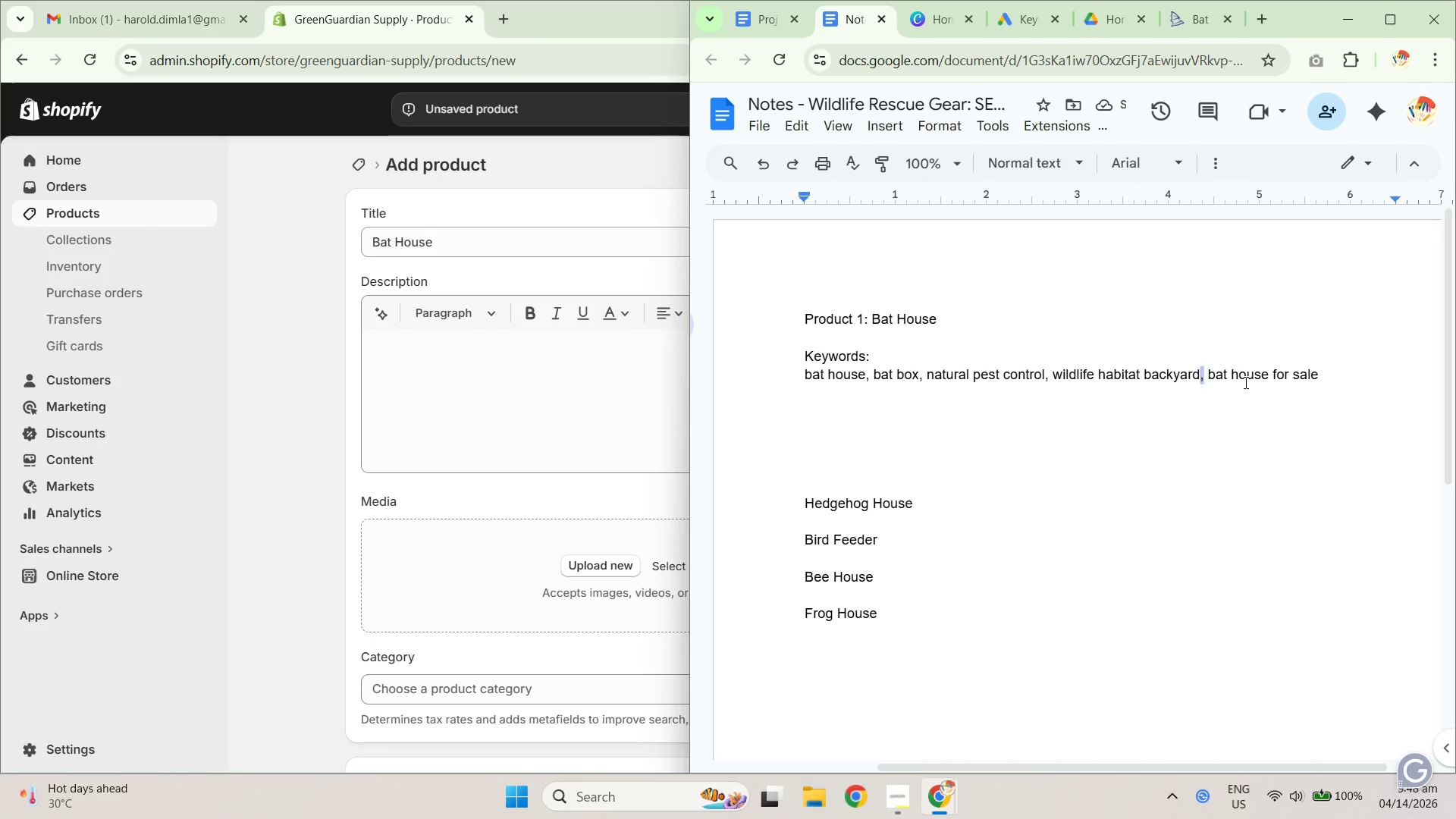 
triple_click([1317, 391])
 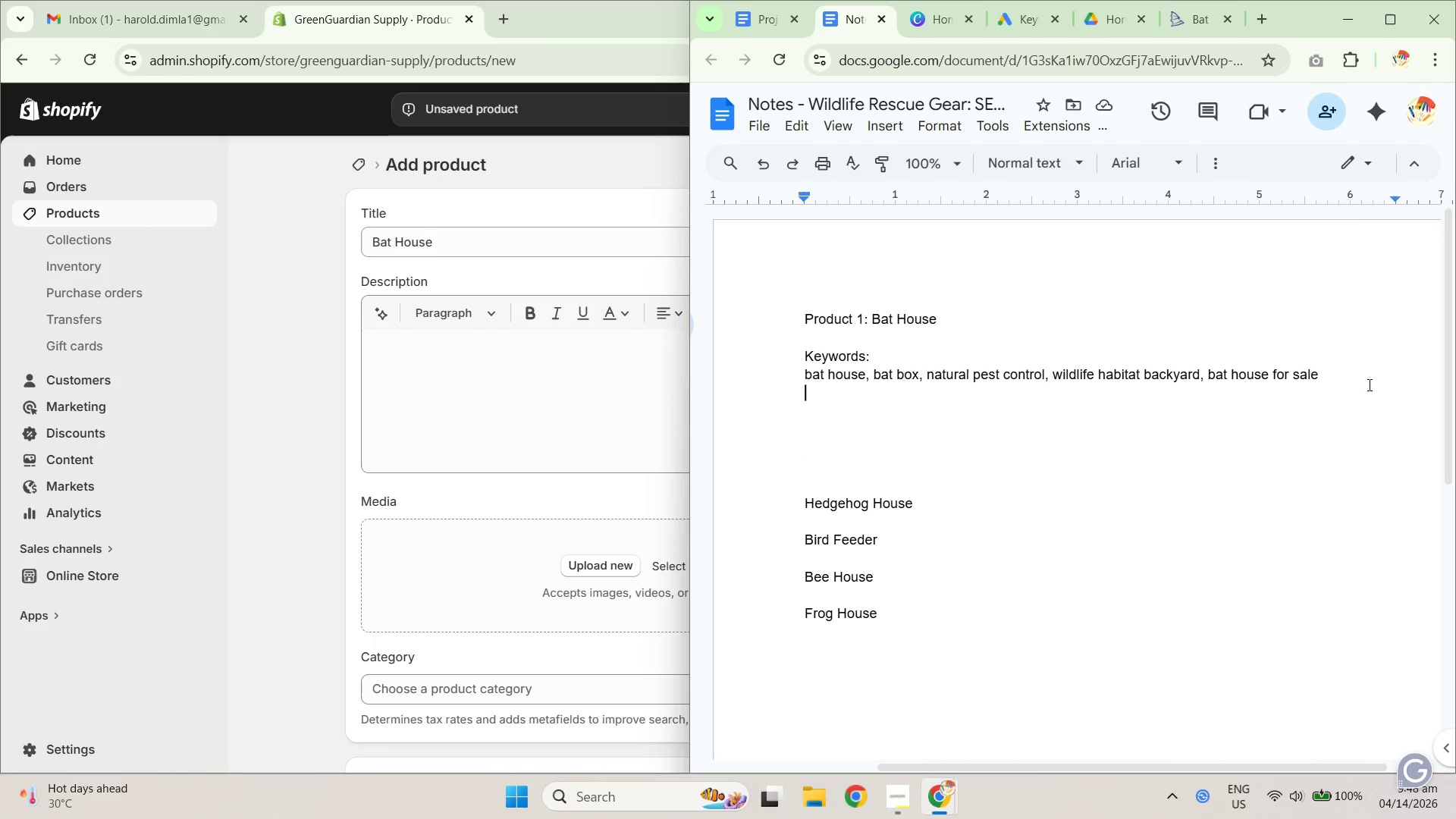 
left_click_drag(start_coordinate=[1368, 375], to_coordinate=[800, 372])
 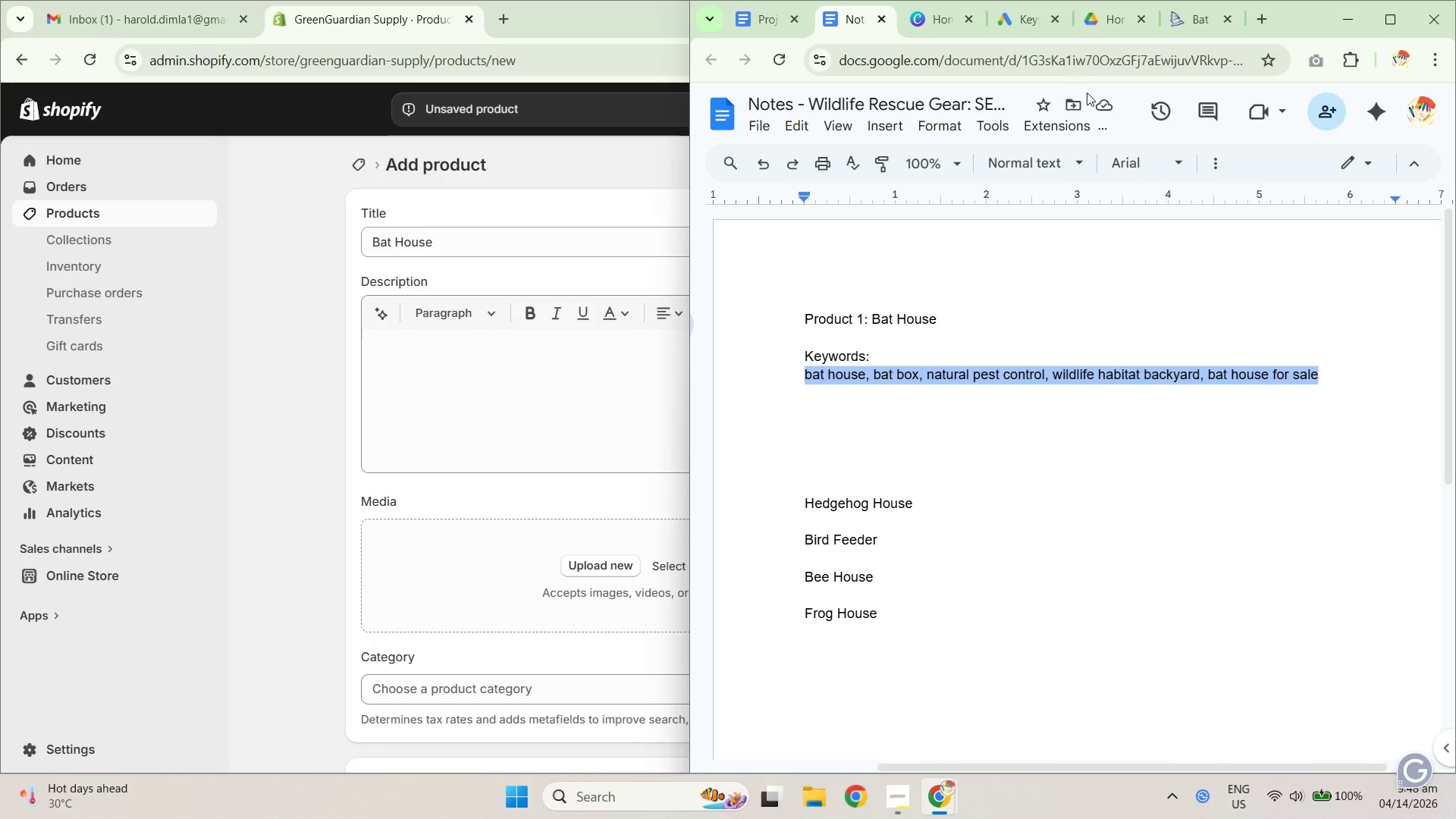 
key(Control+C)
 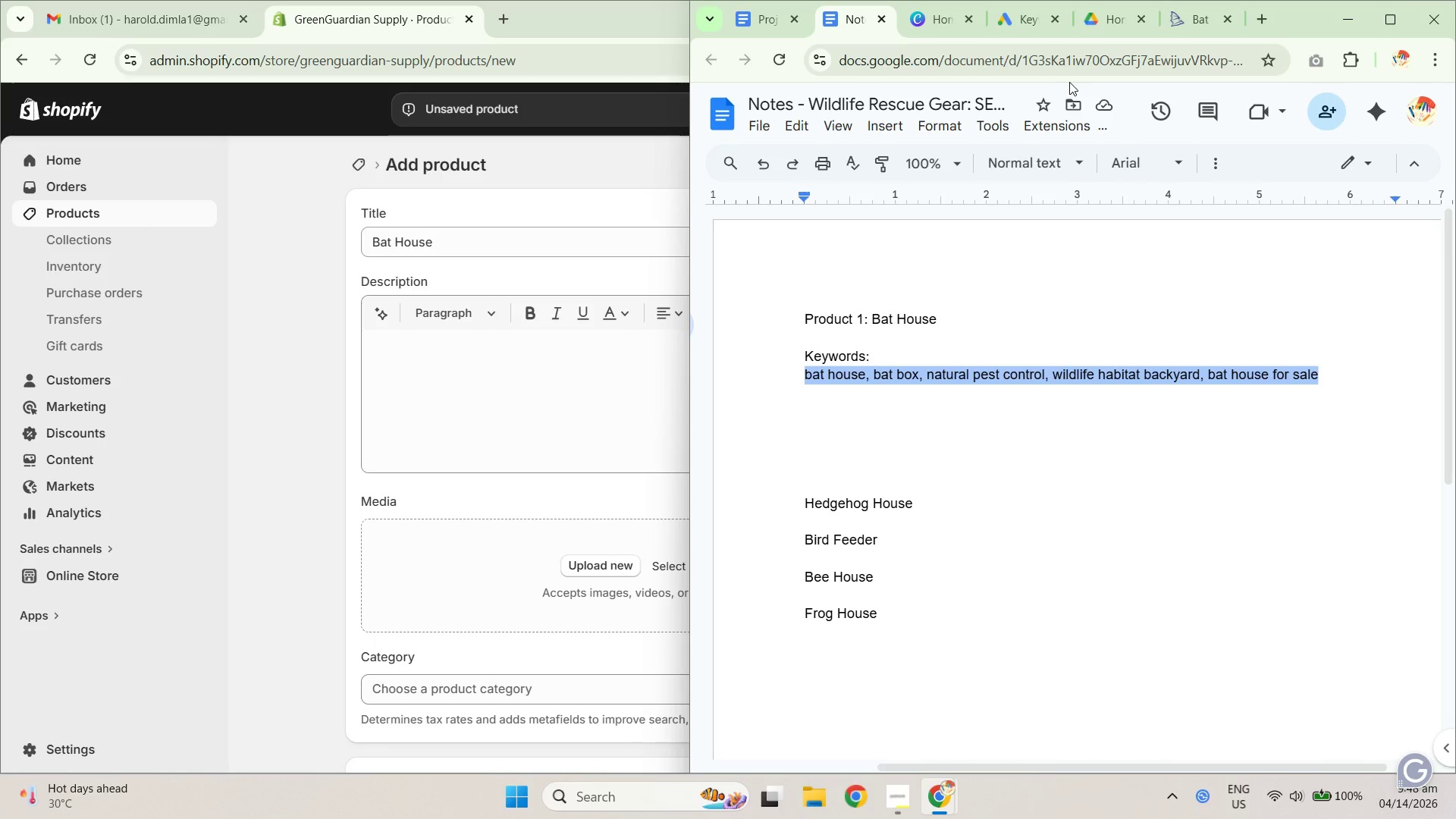 
key(Control+C)
 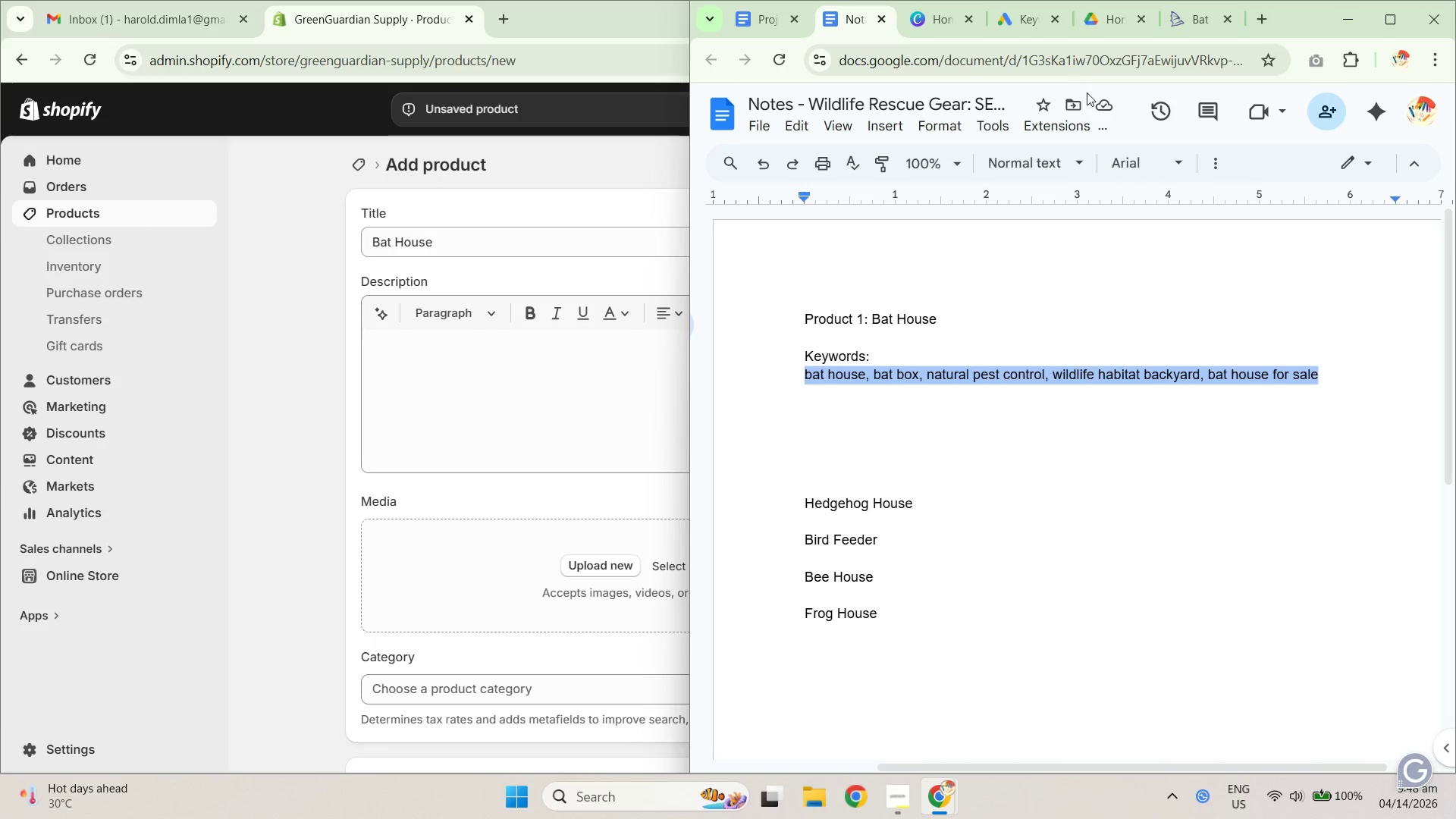 
key(Control+C)
 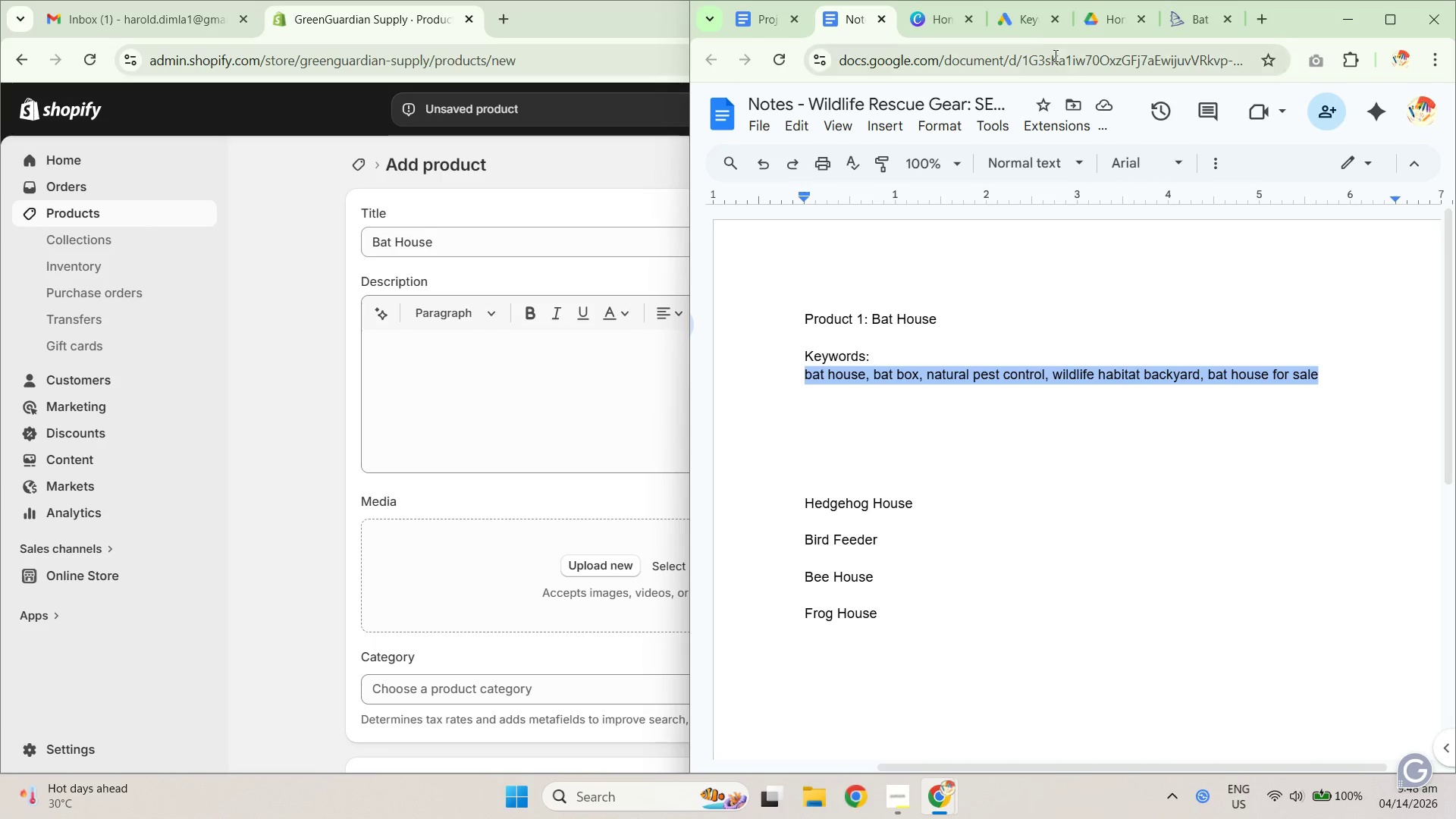 
key(Control+C)
 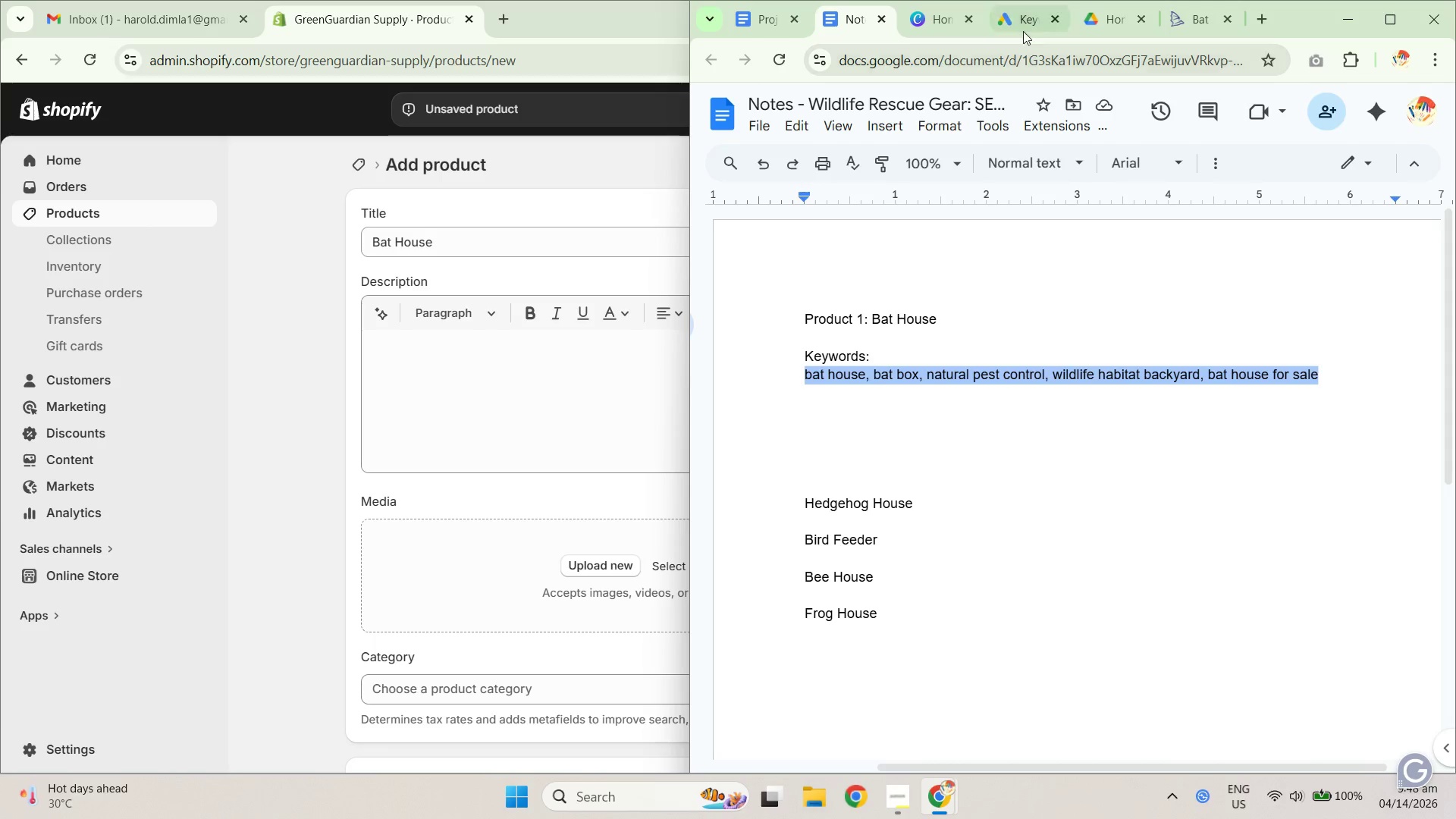 
key(Control+C)
 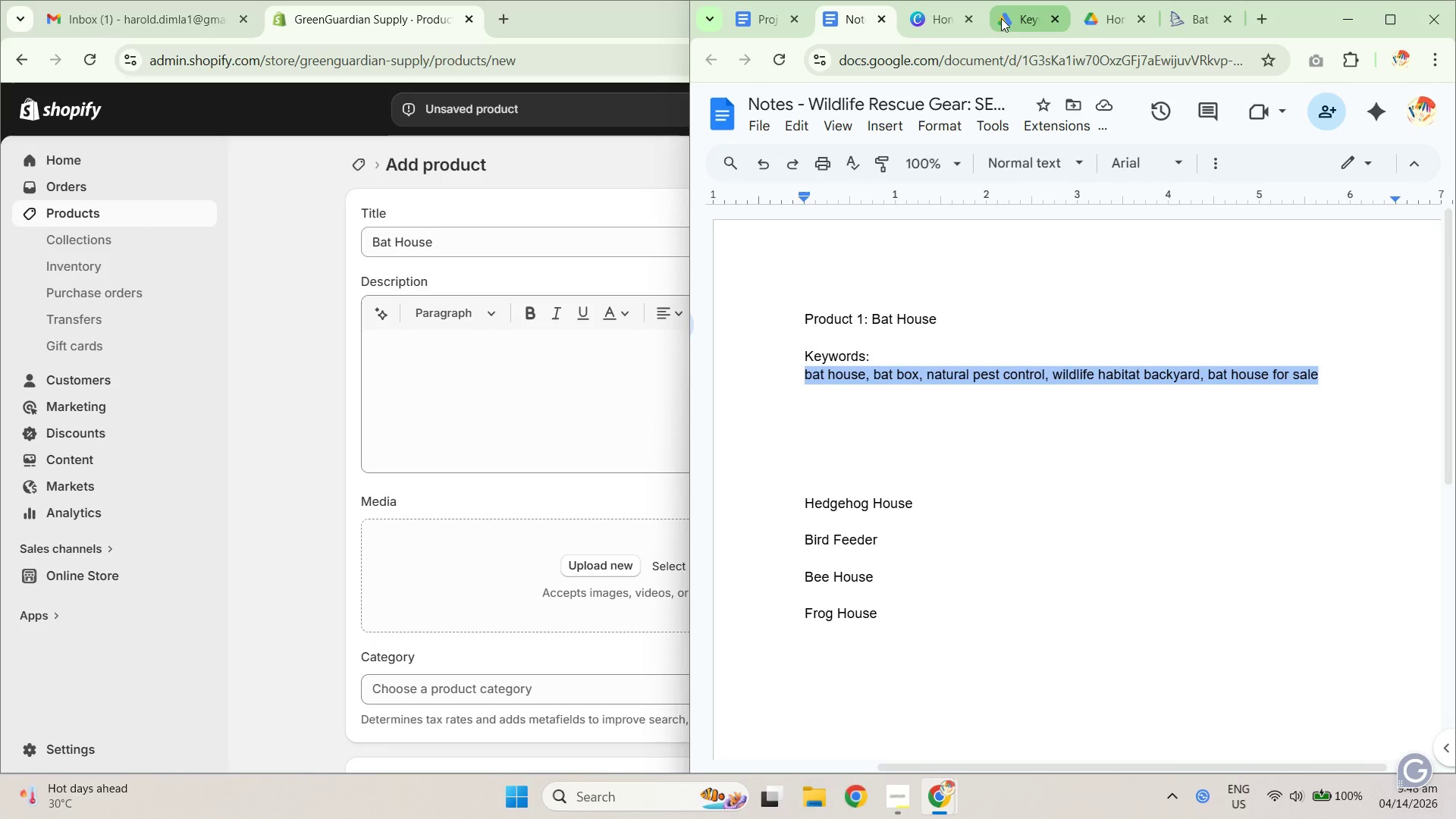 
key(Control+C)
 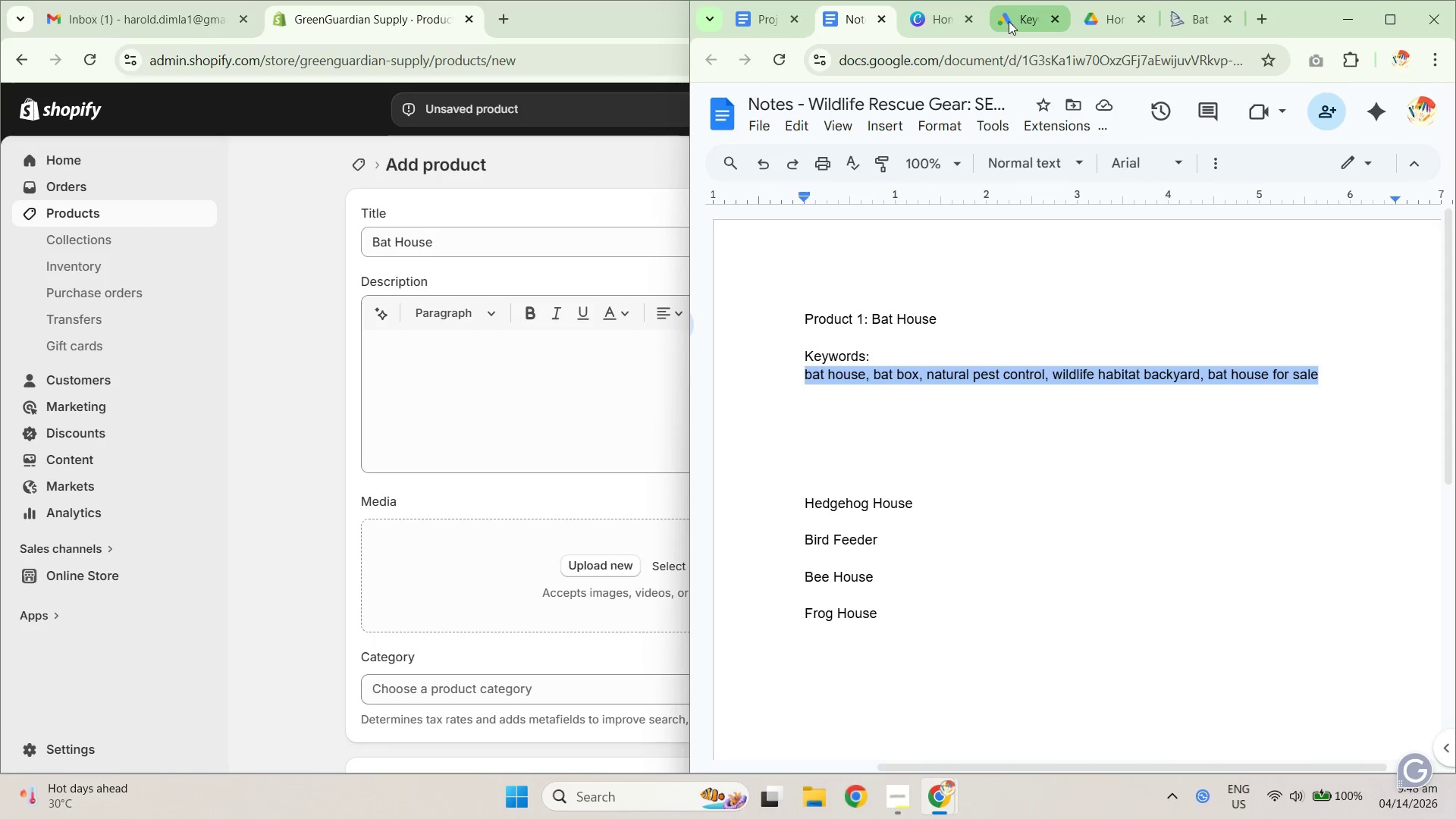 
key(Control+C)
 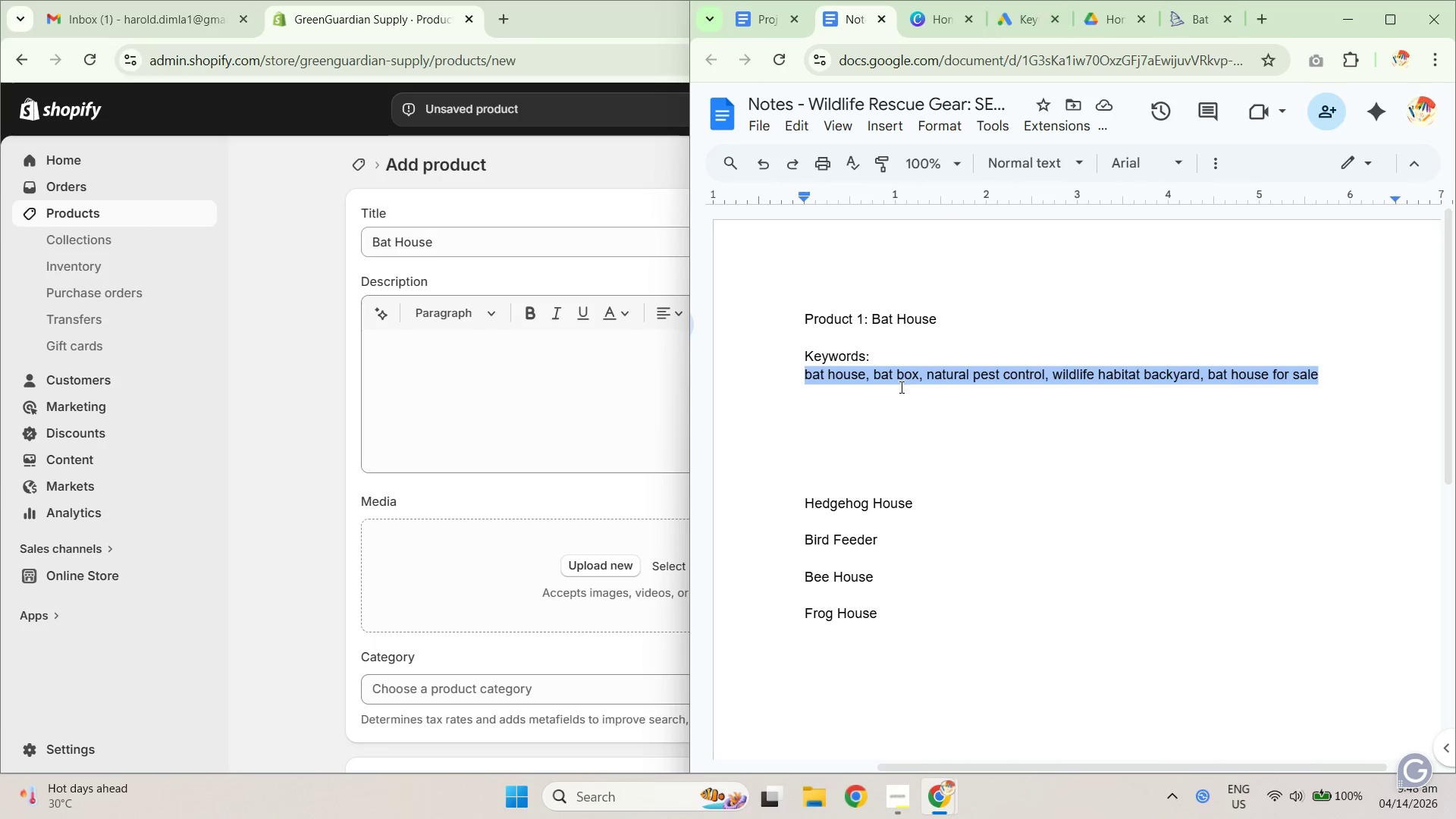 
left_click([873, 345])
 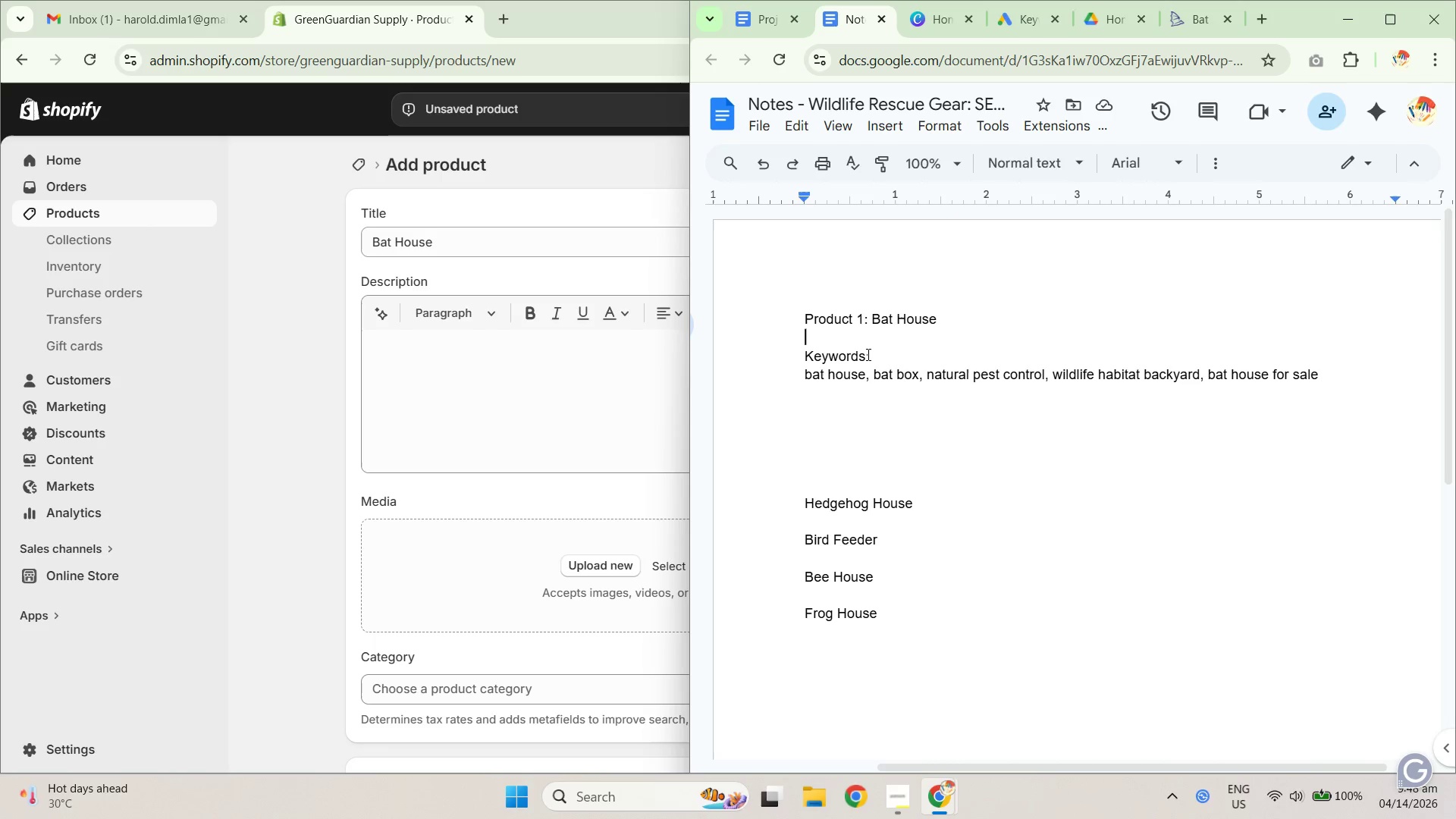 
left_click_drag(start_coordinate=[866, 354], to_coordinate=[801, 353])
 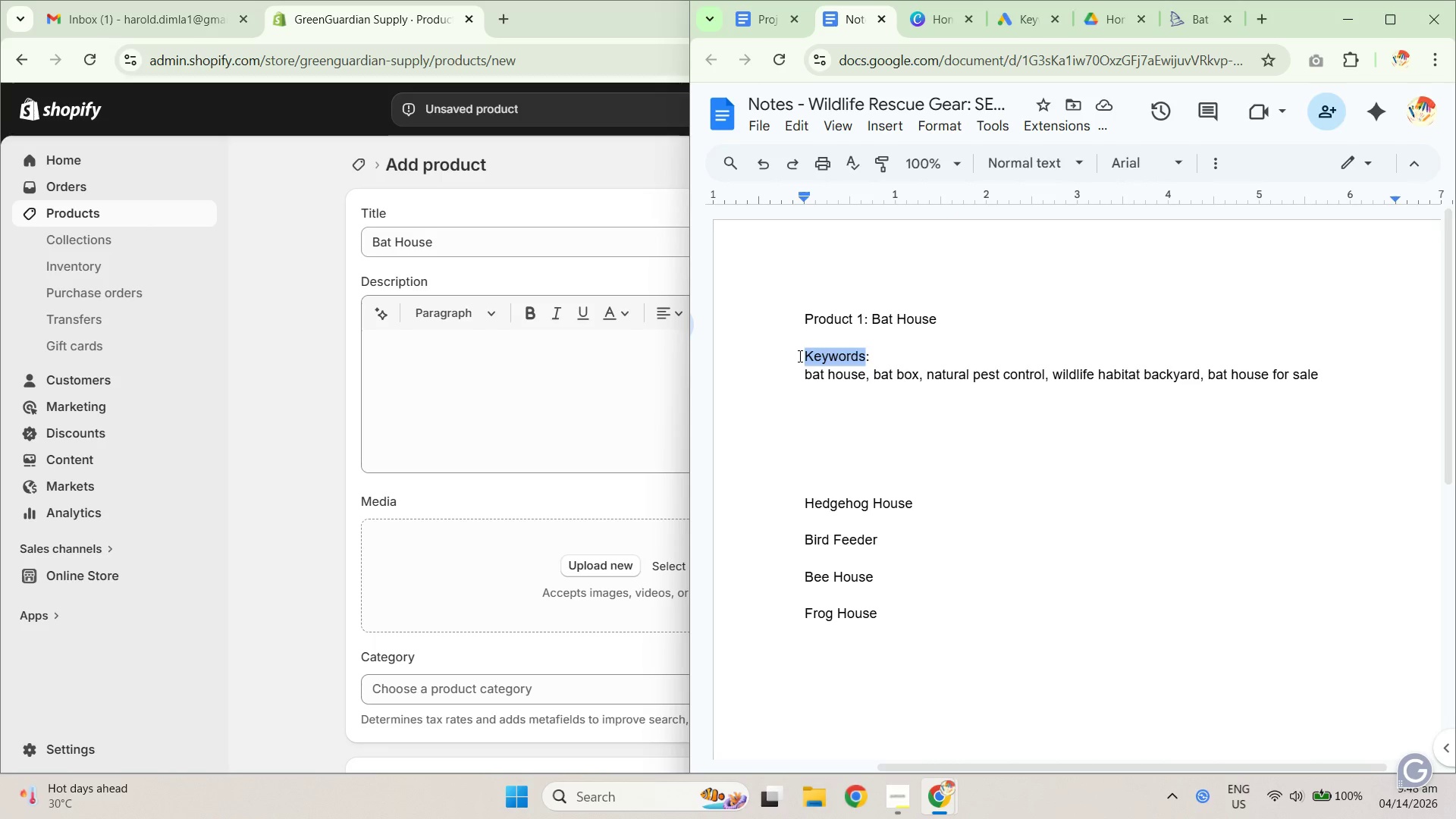 
type(Fpor )
key(Backspace)
key(Backspace)
key(Backspace)
key(Backspace)
type(or Keyword Research)
 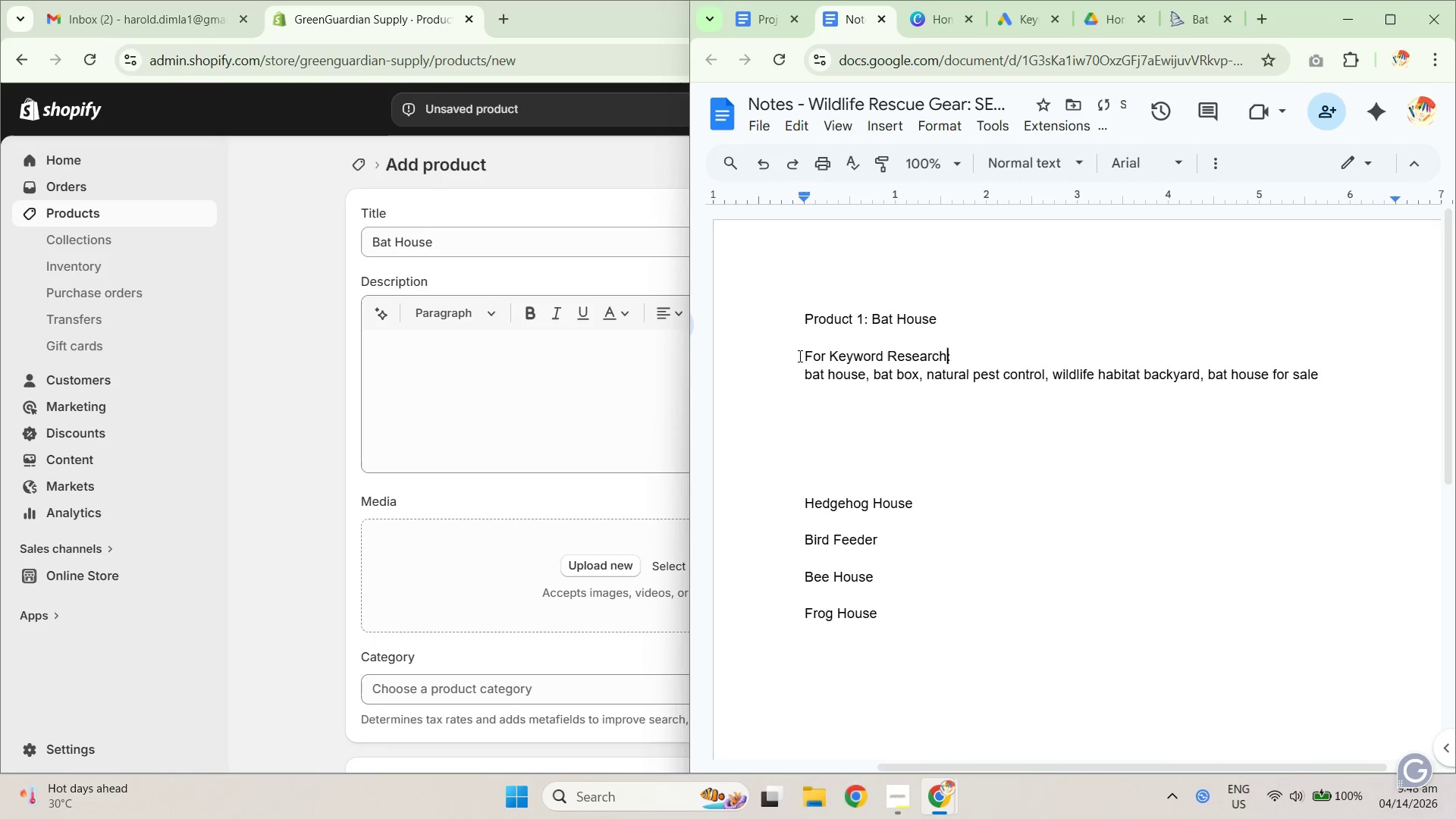 
left_click_drag(start_coordinate=[1345, 382], to_coordinate=[802, 381])
 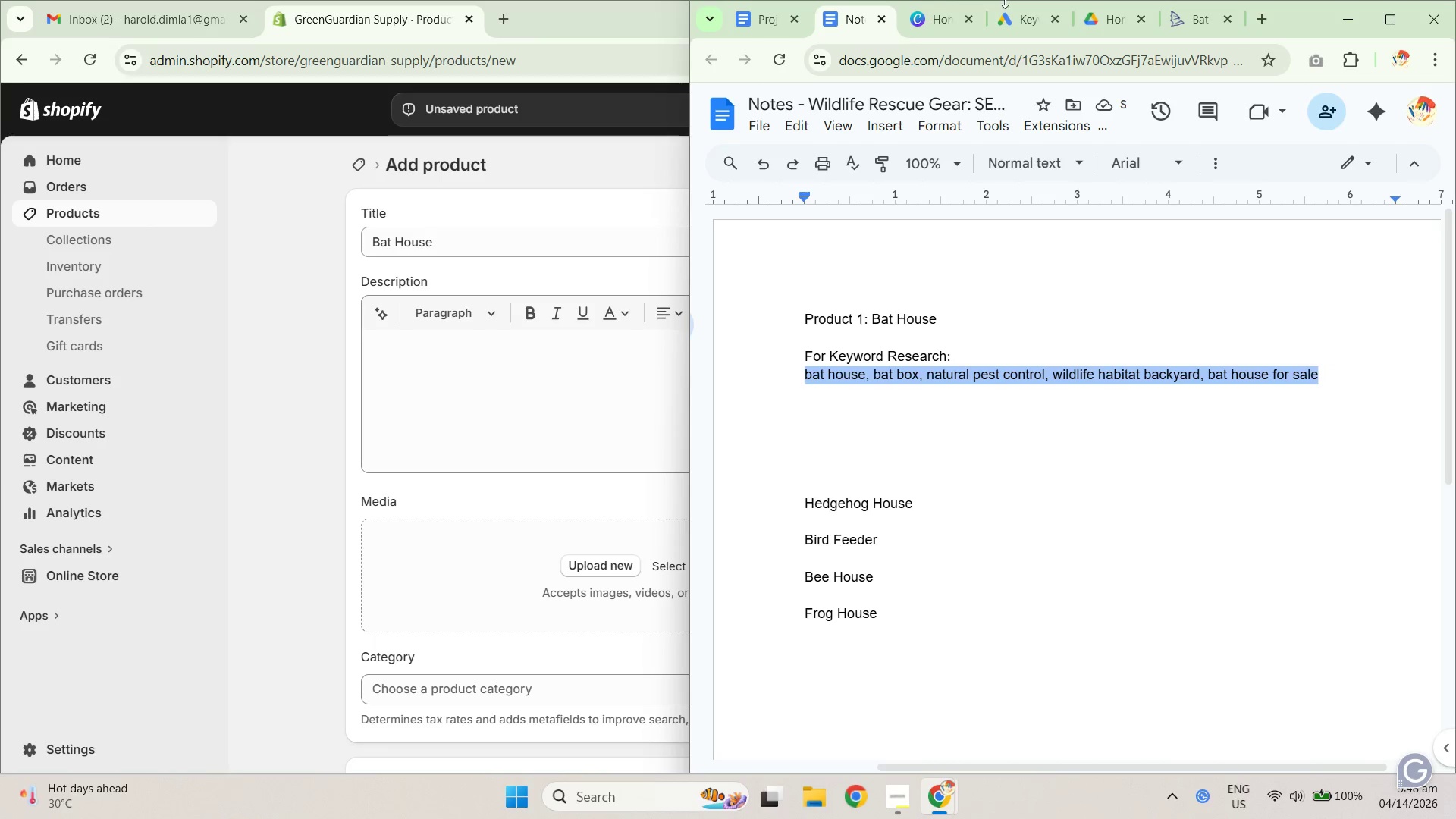 
key(Control+C)
 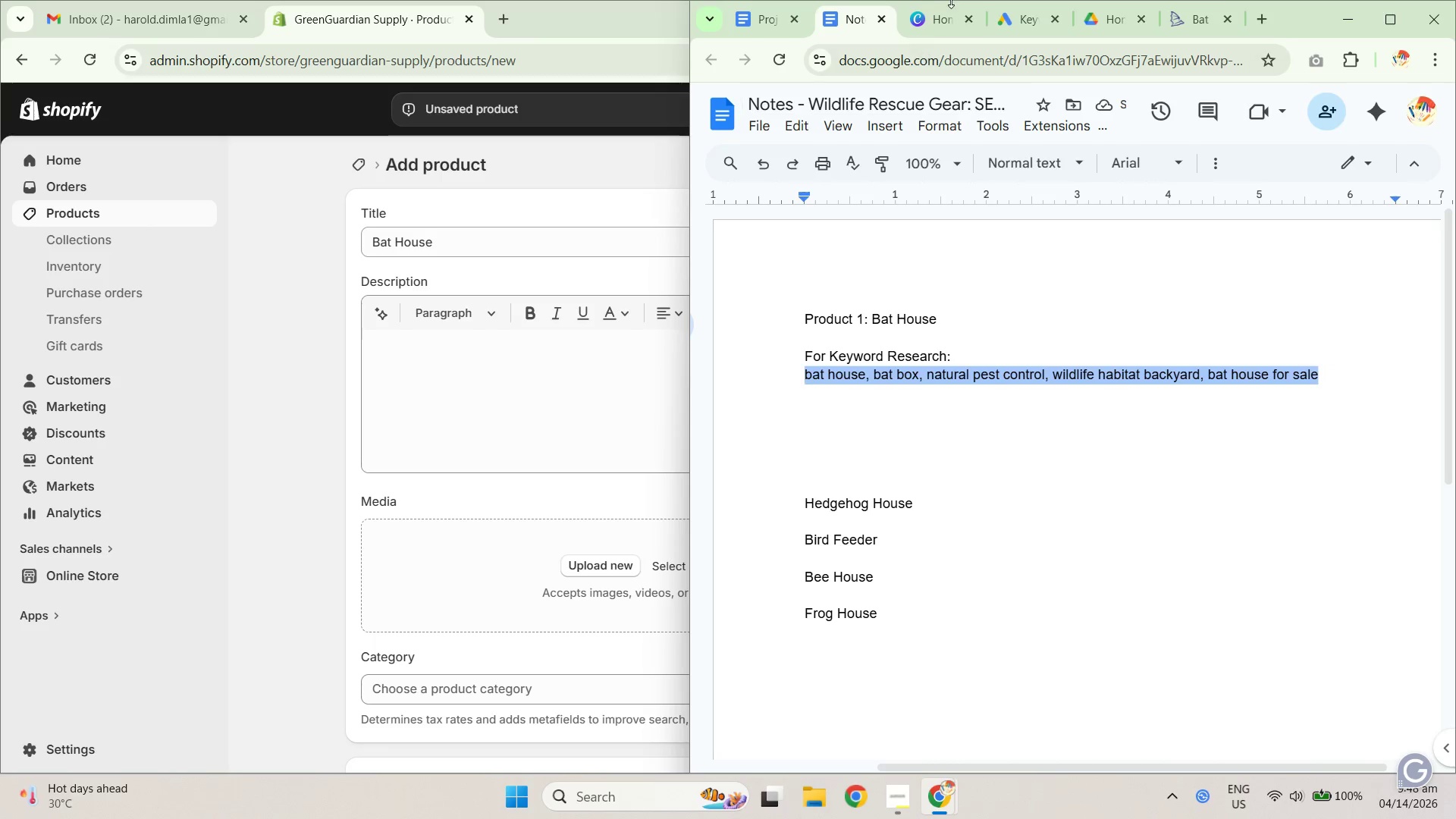 
key(Control+C)
 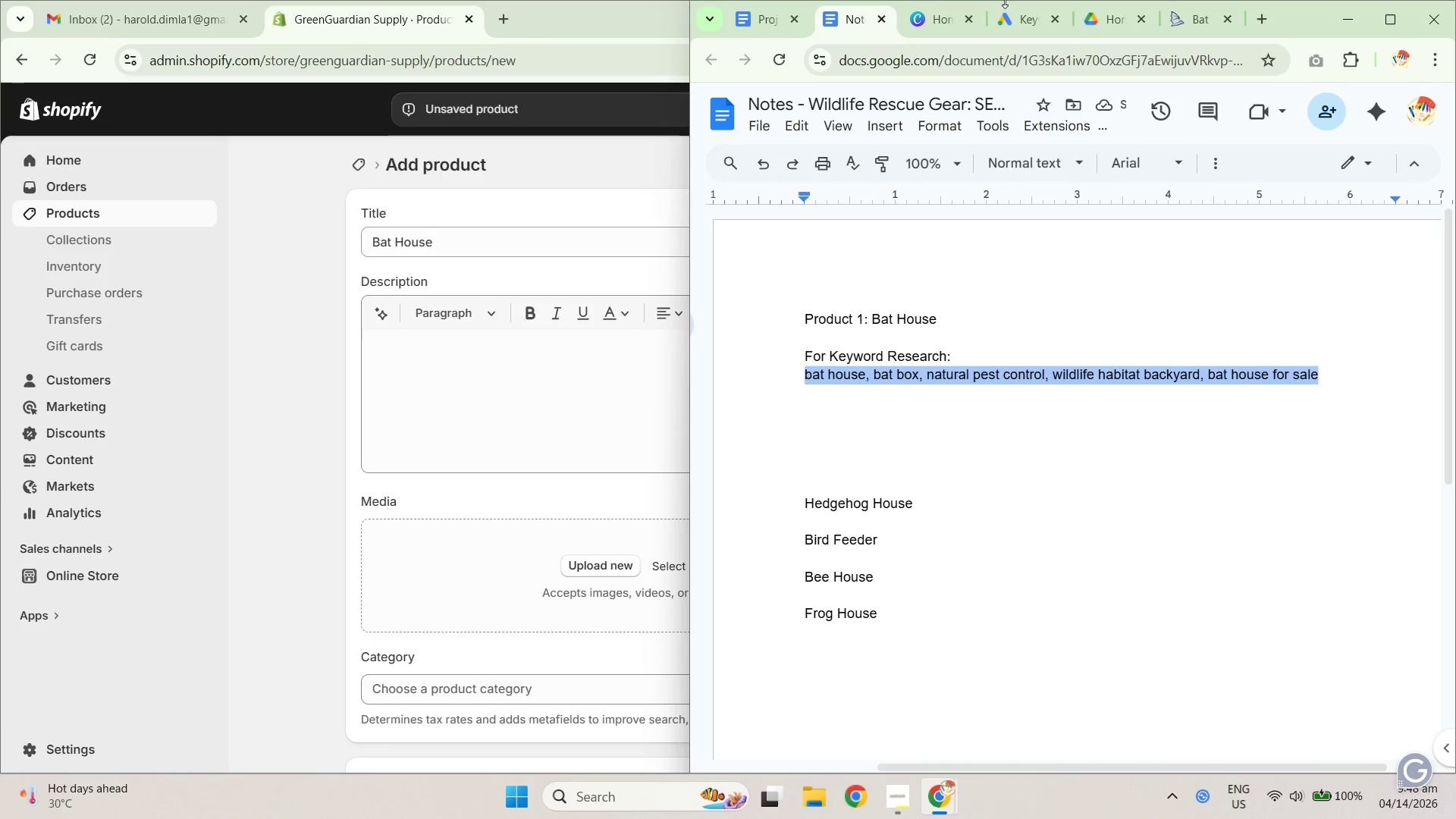 
key(Control+C)
 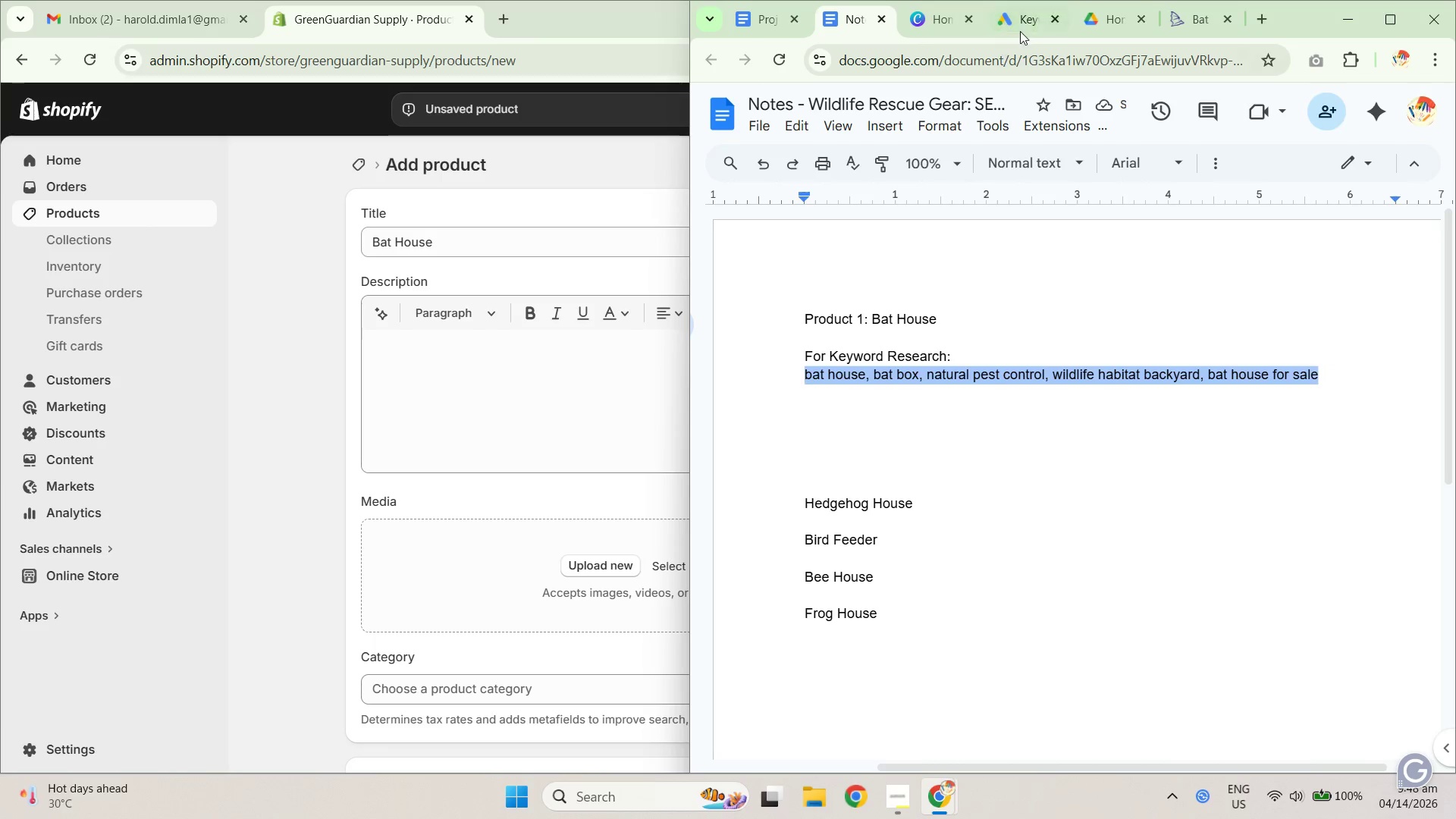 
key(Control+C)
 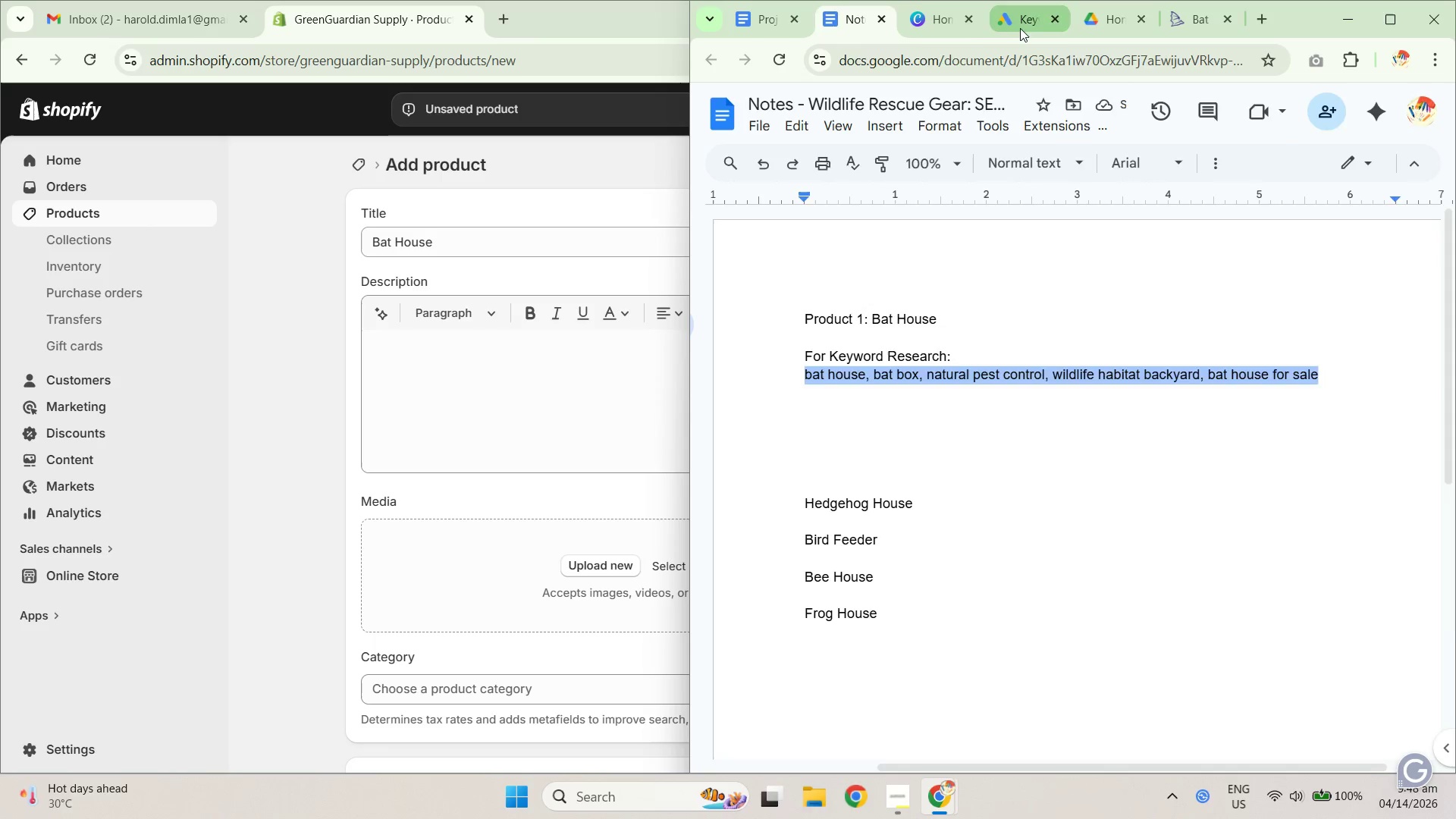 
left_click_drag(start_coordinate=[1020, 28], to_coordinate=[947, 20])
 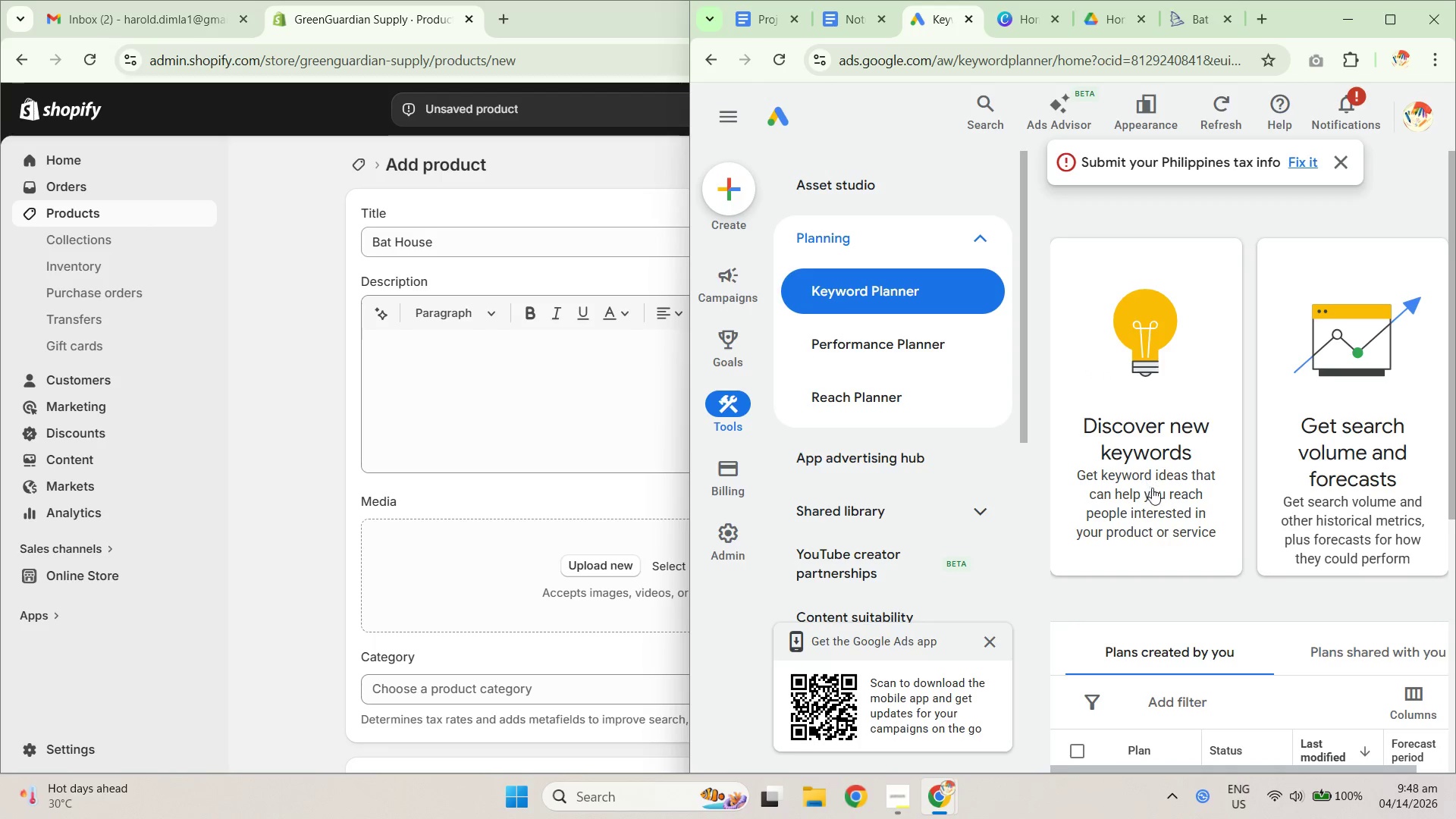 
left_click([1161, 481])
 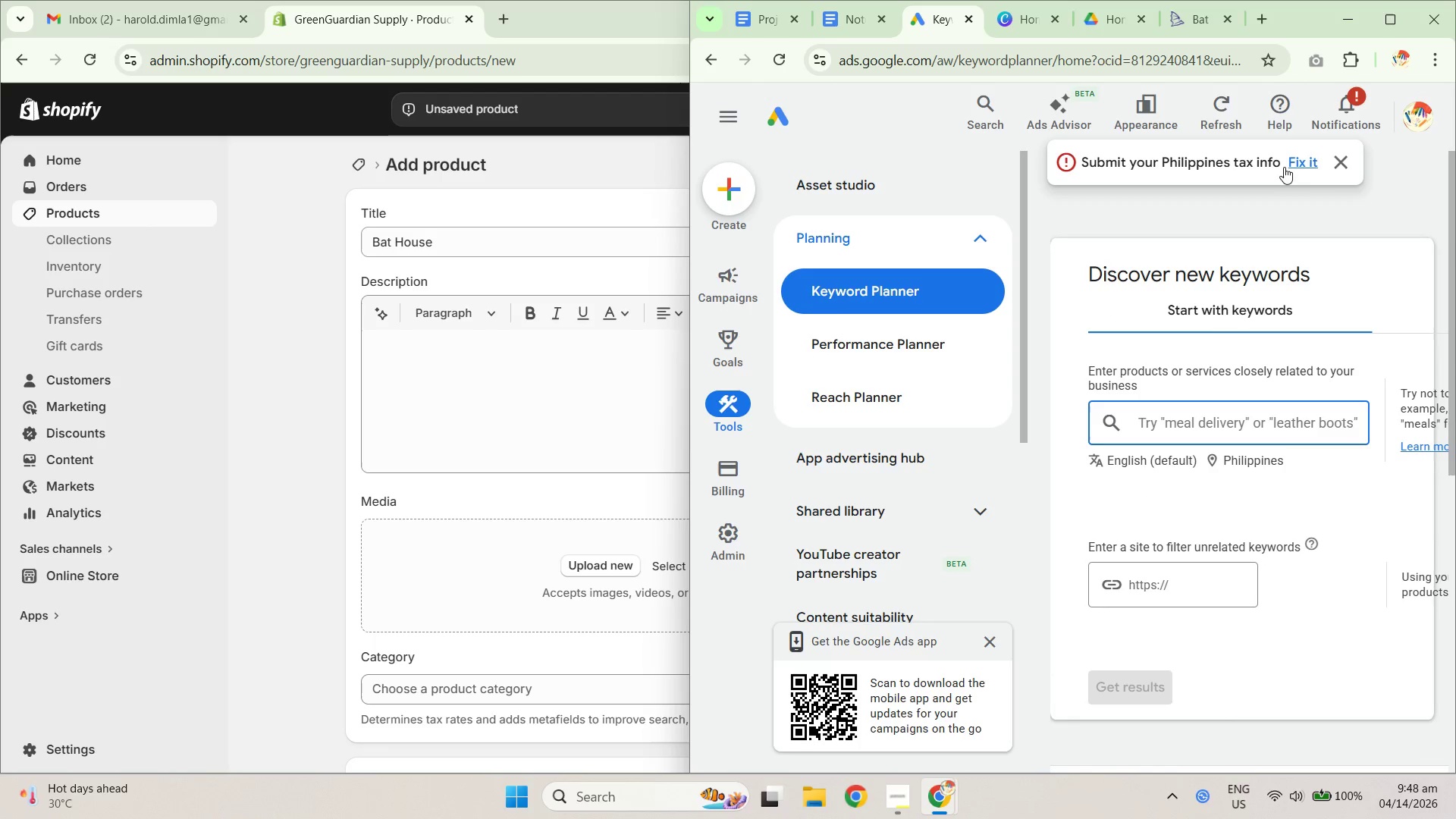 
left_click([1337, 159])
 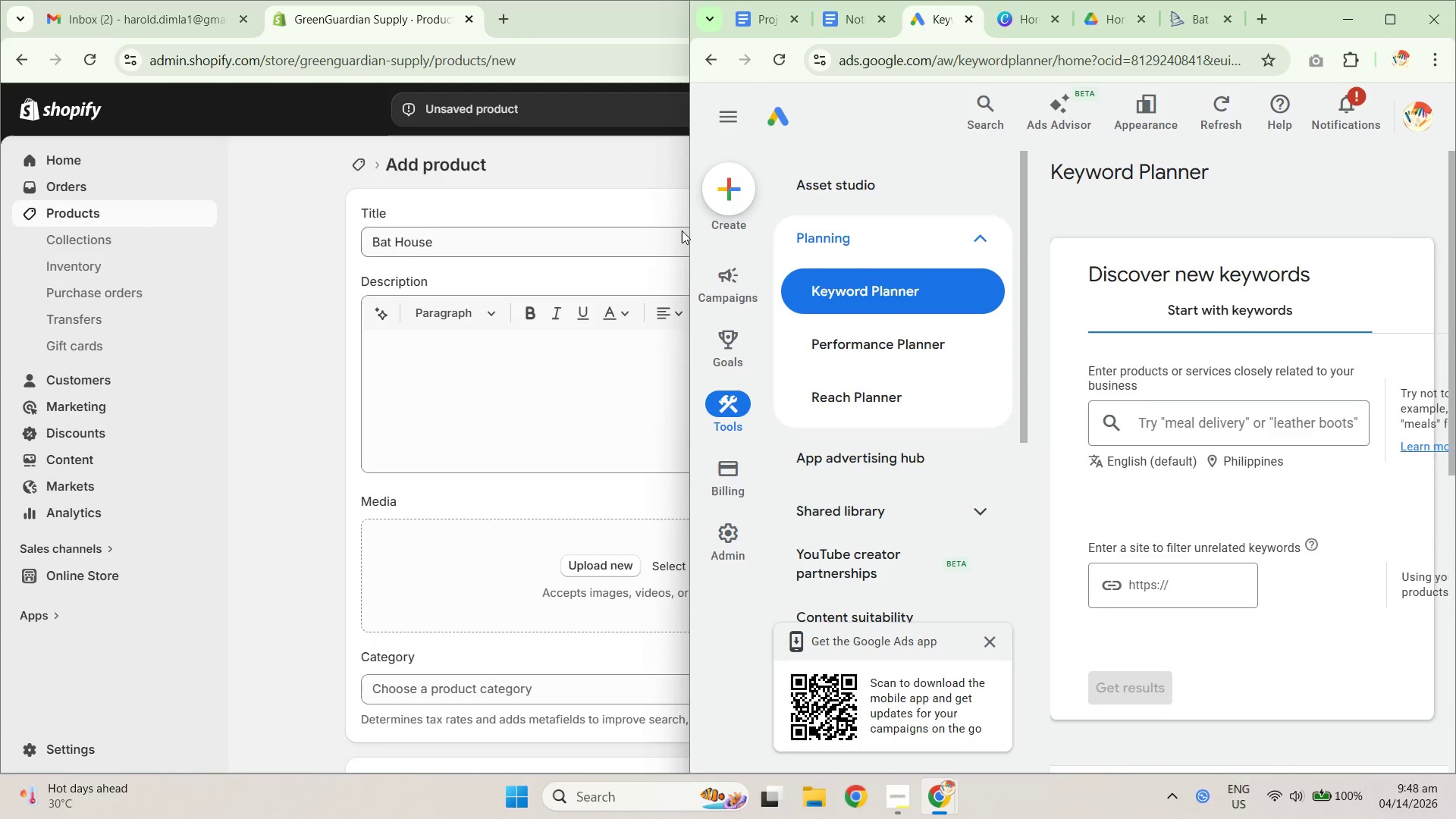 
left_click_drag(start_coordinate=[688, 233], to_coordinate=[557, 263])
 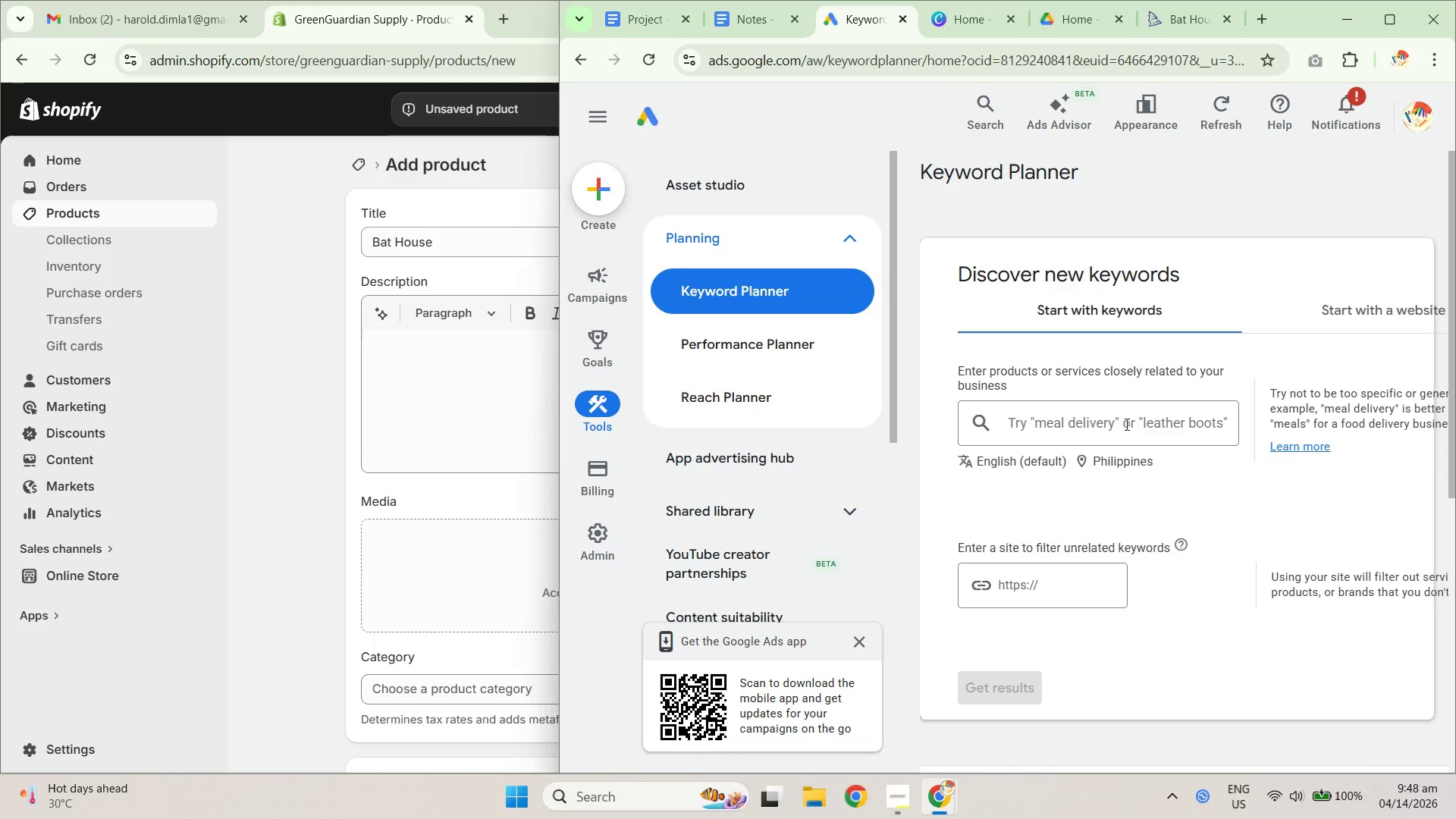 
left_click([1114, 426])
 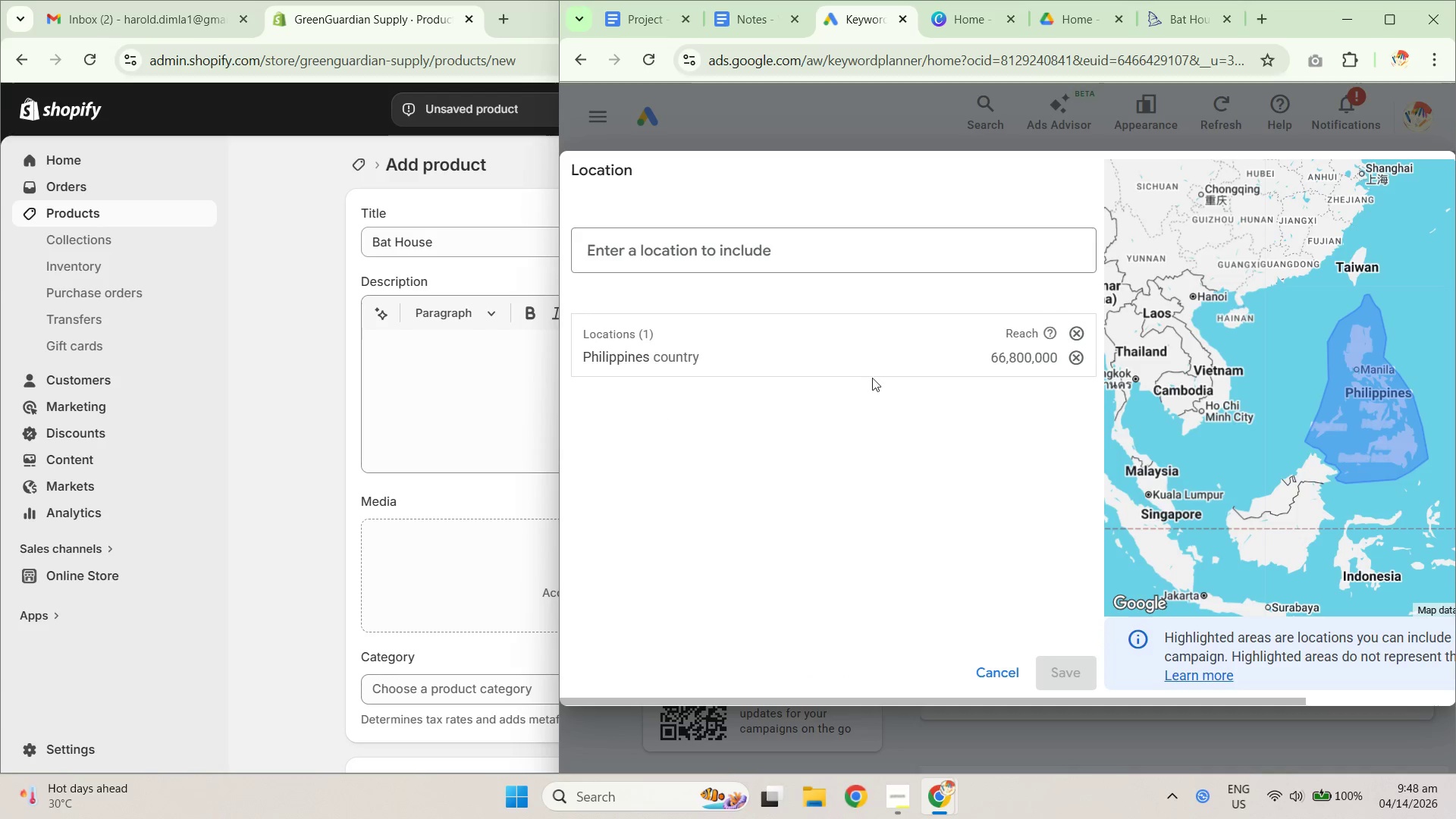 
left_click([1072, 360])
 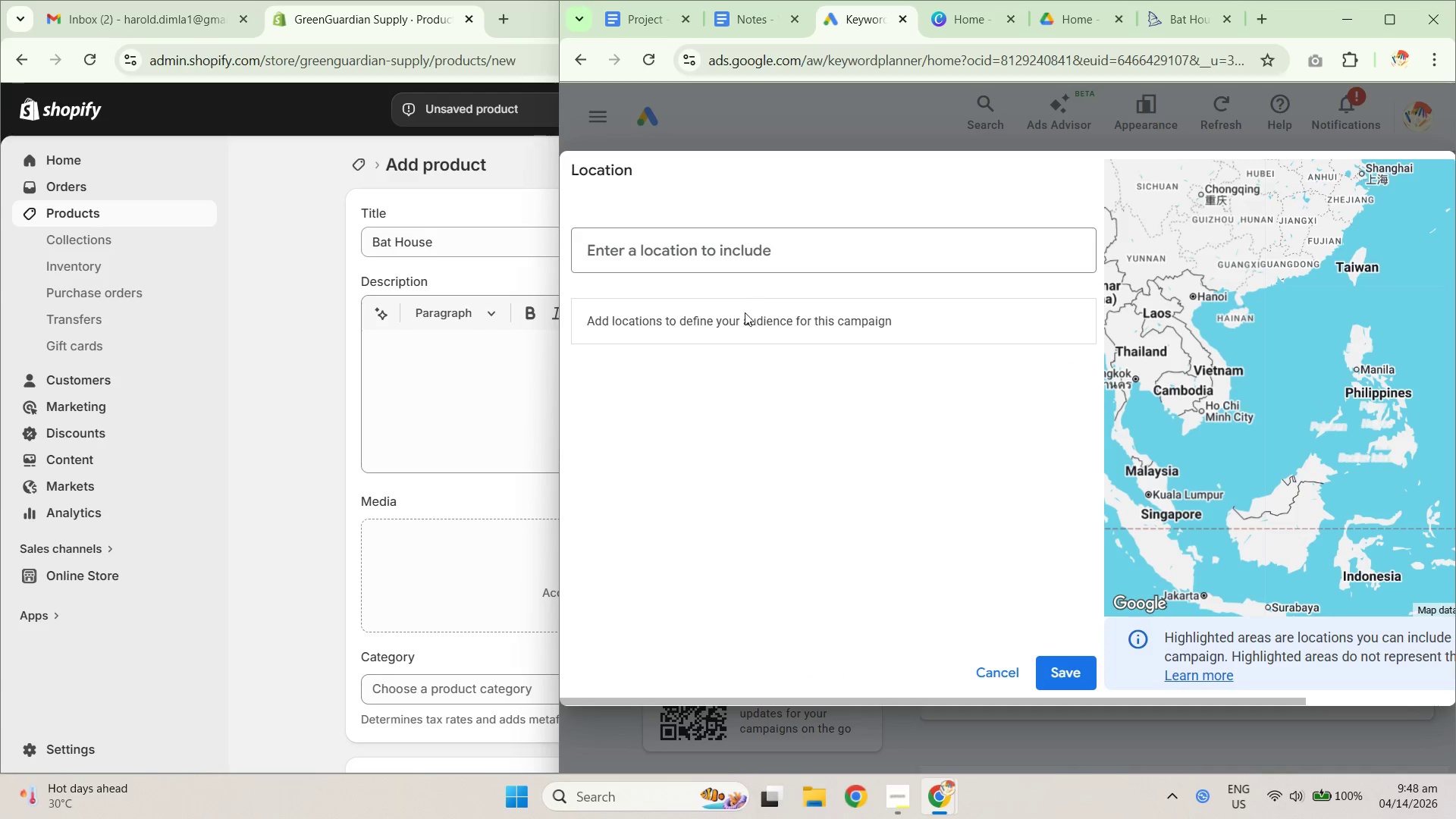 
left_click([710, 256])
 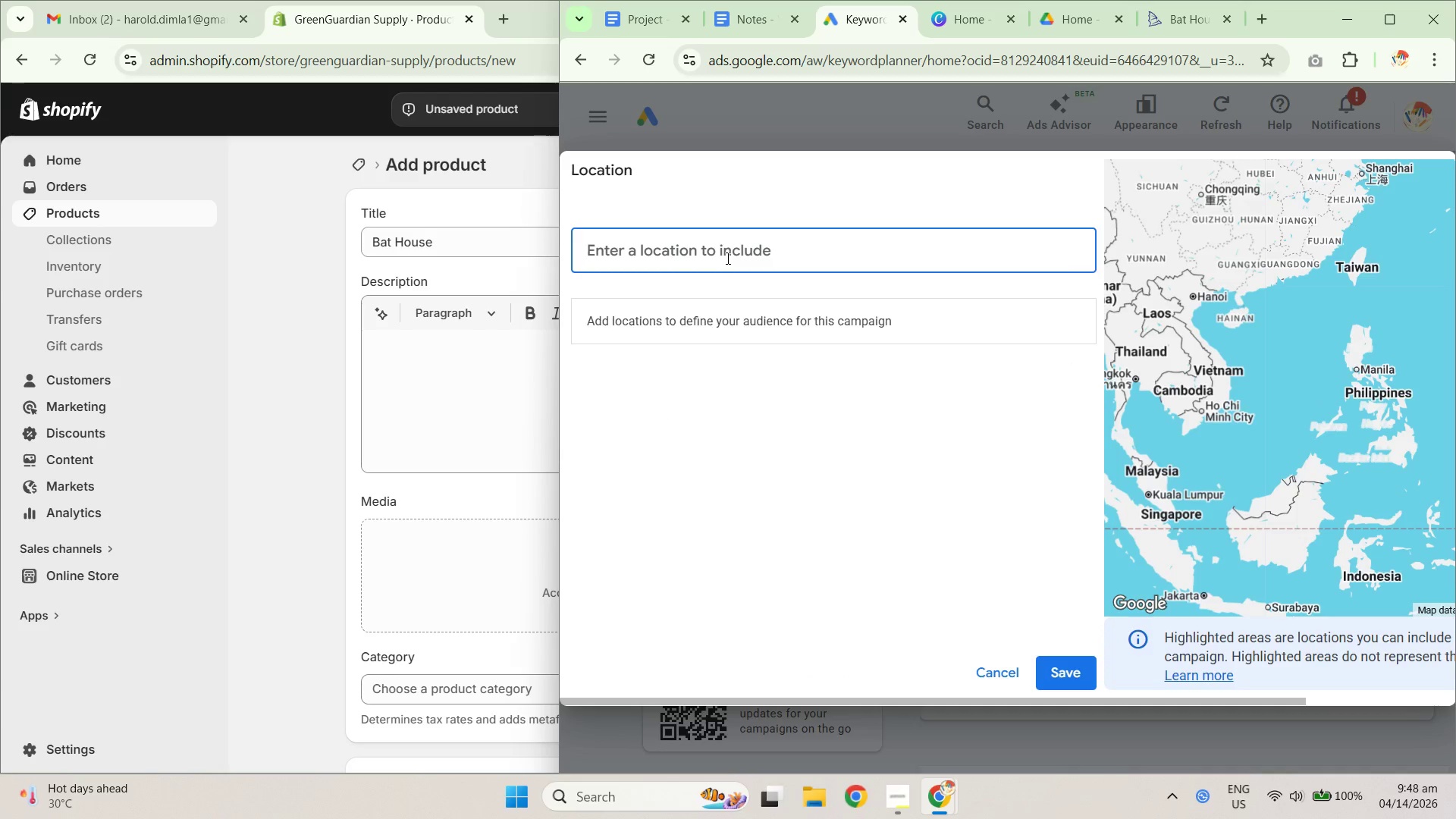 
type(United States)
 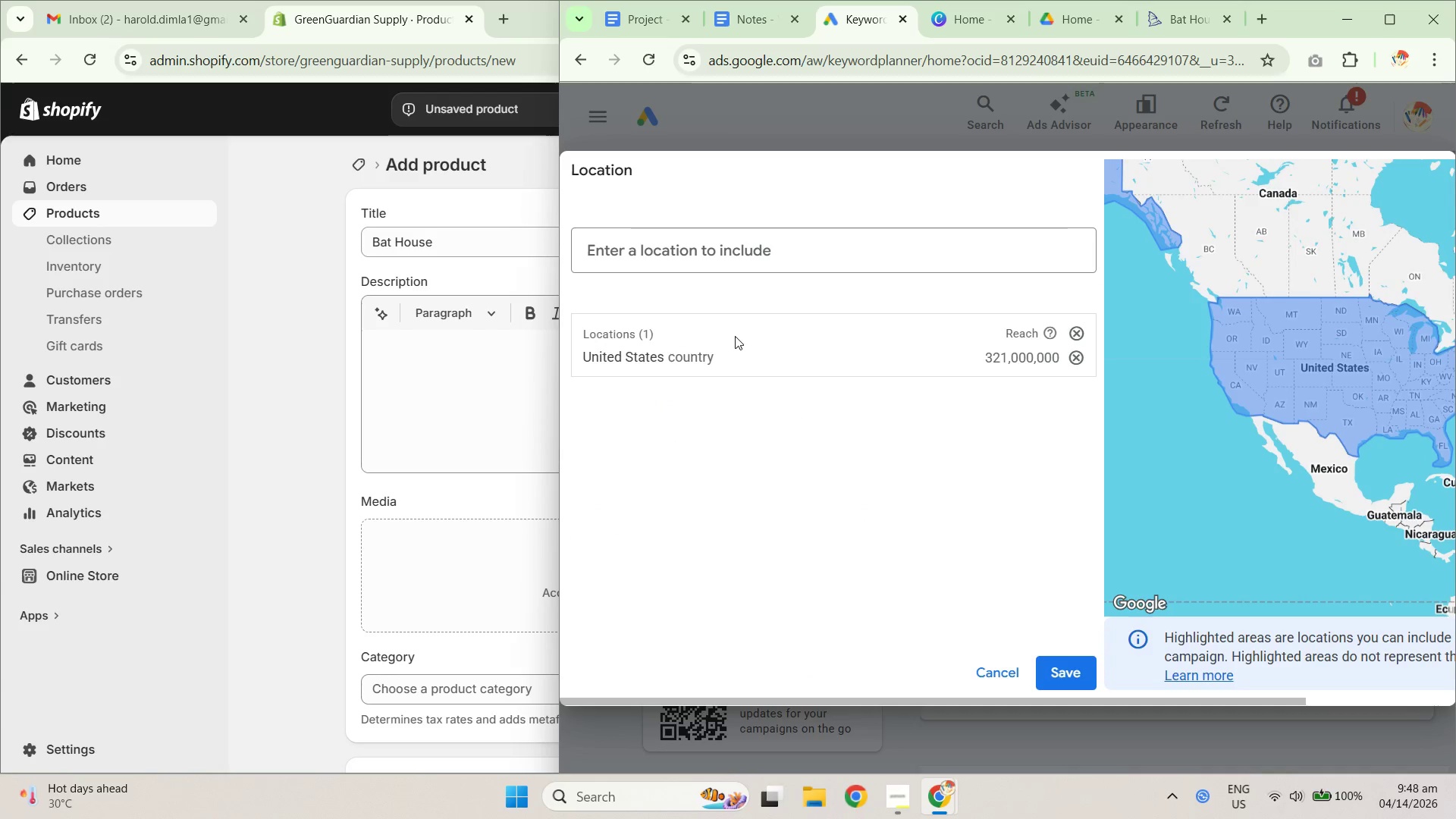 
left_click([1053, 662])
 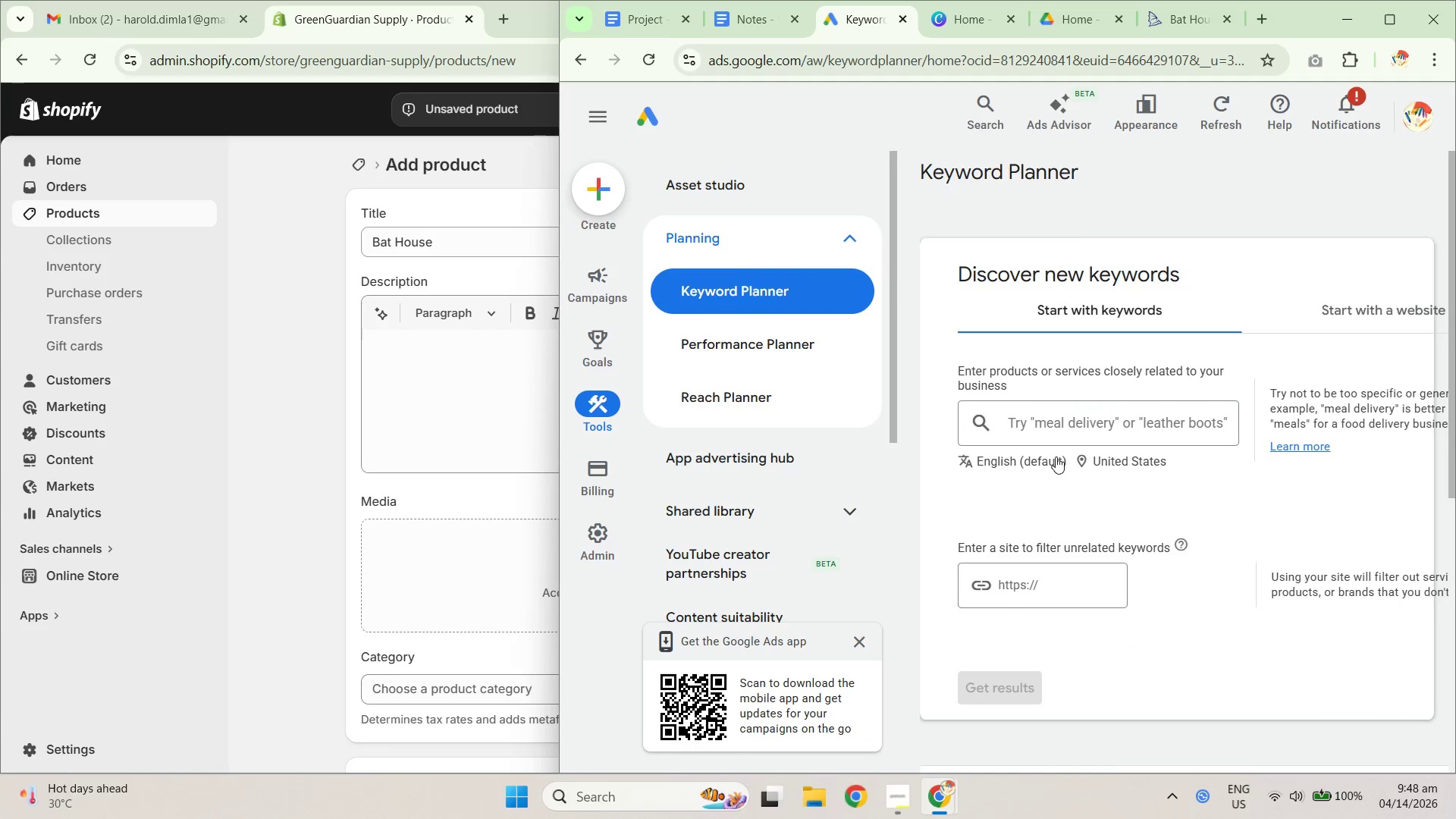 
left_click([1061, 417])
 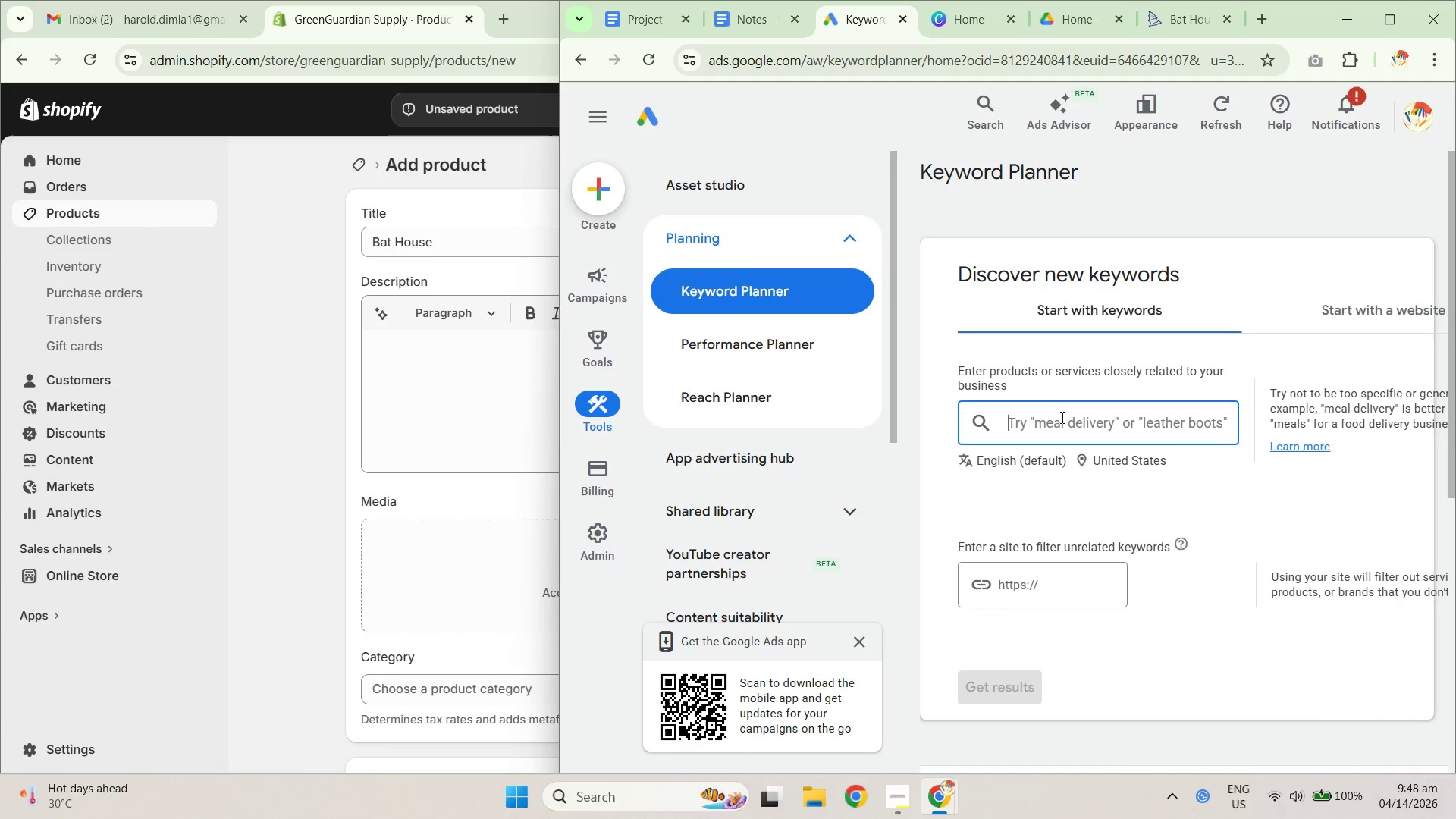 
key(Control+V)
 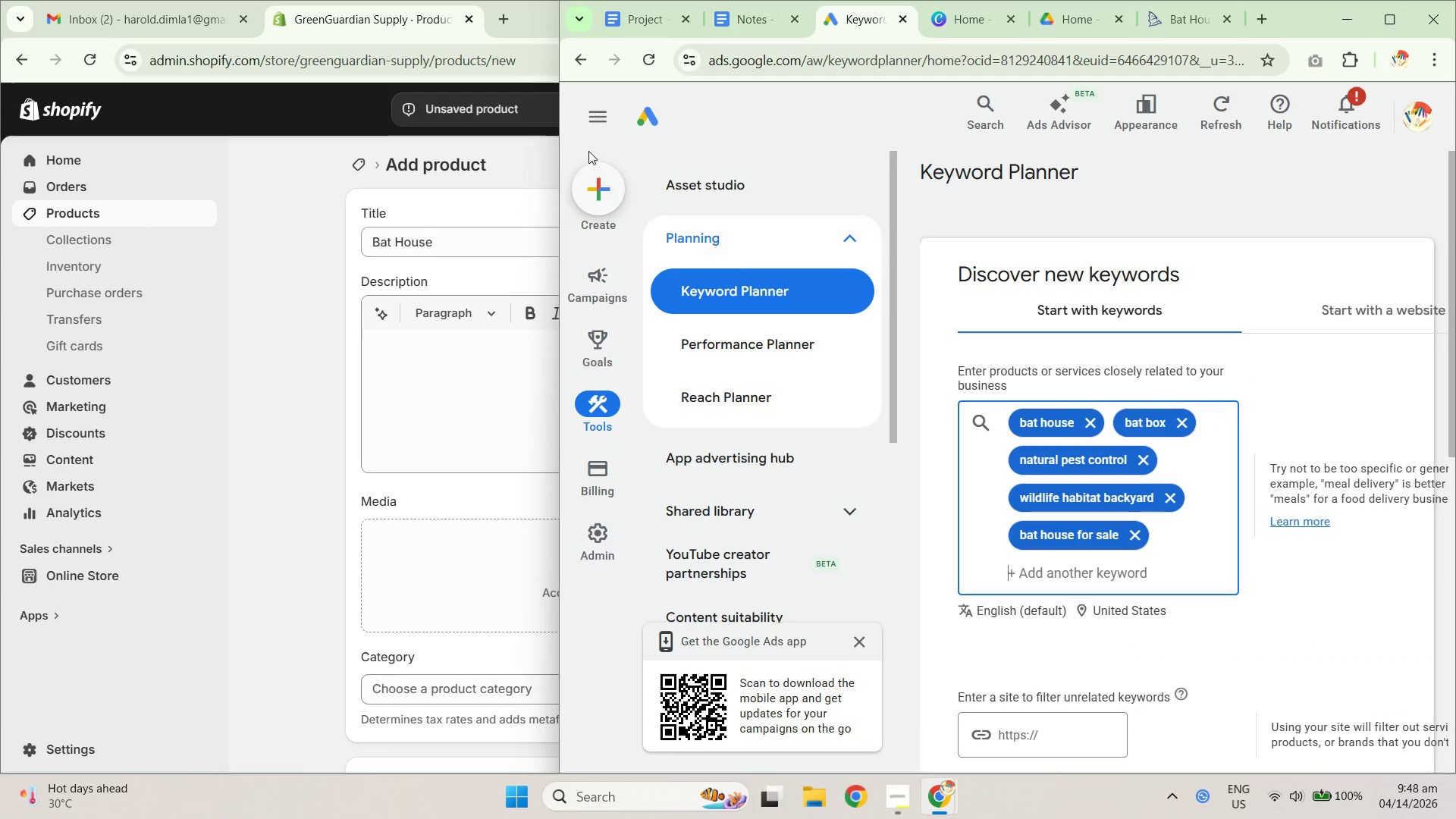 
left_click([590, 118])
 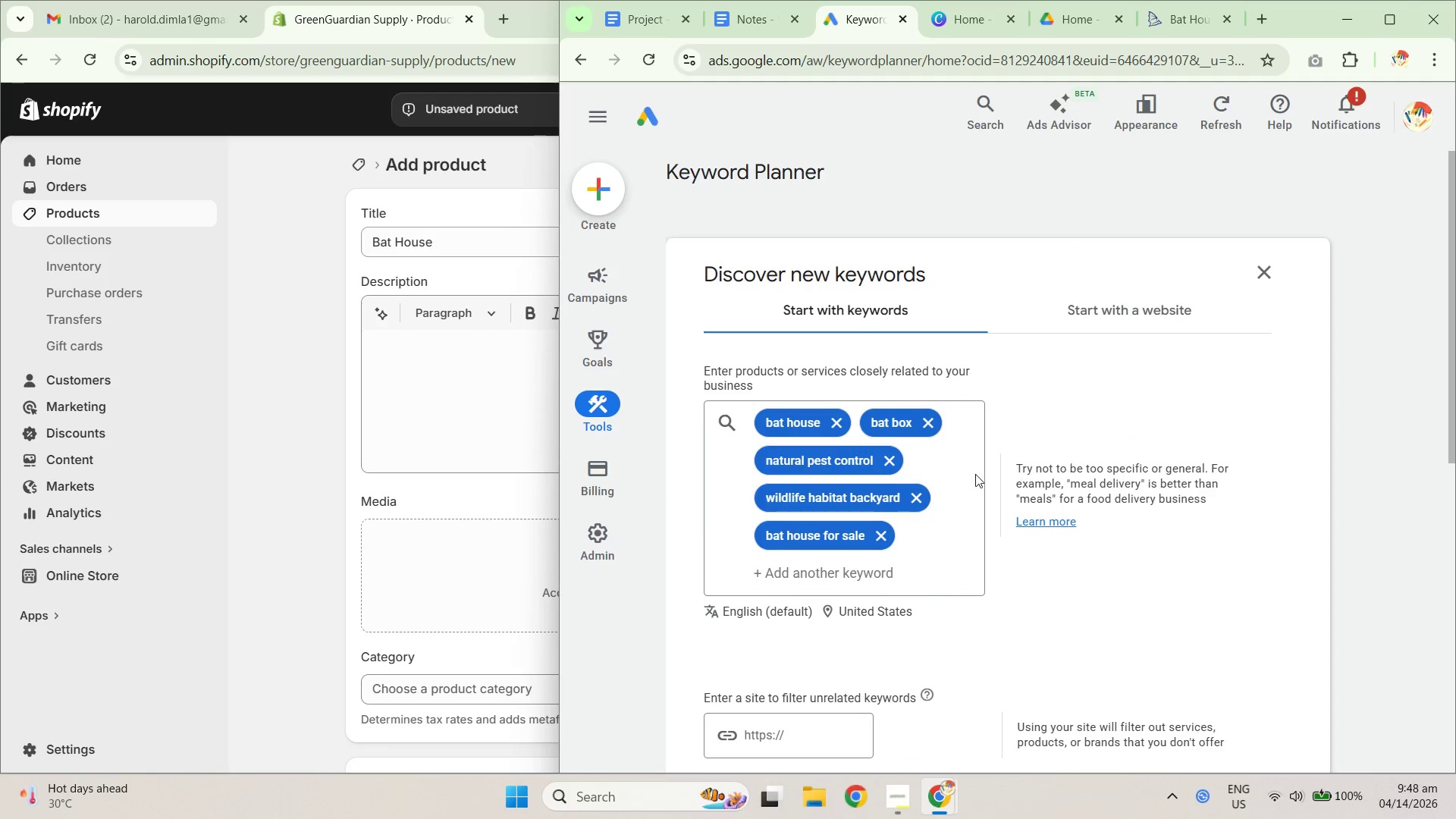 
scroll: coordinate [942, 476], scroll_direction: down, amount: 3.0
 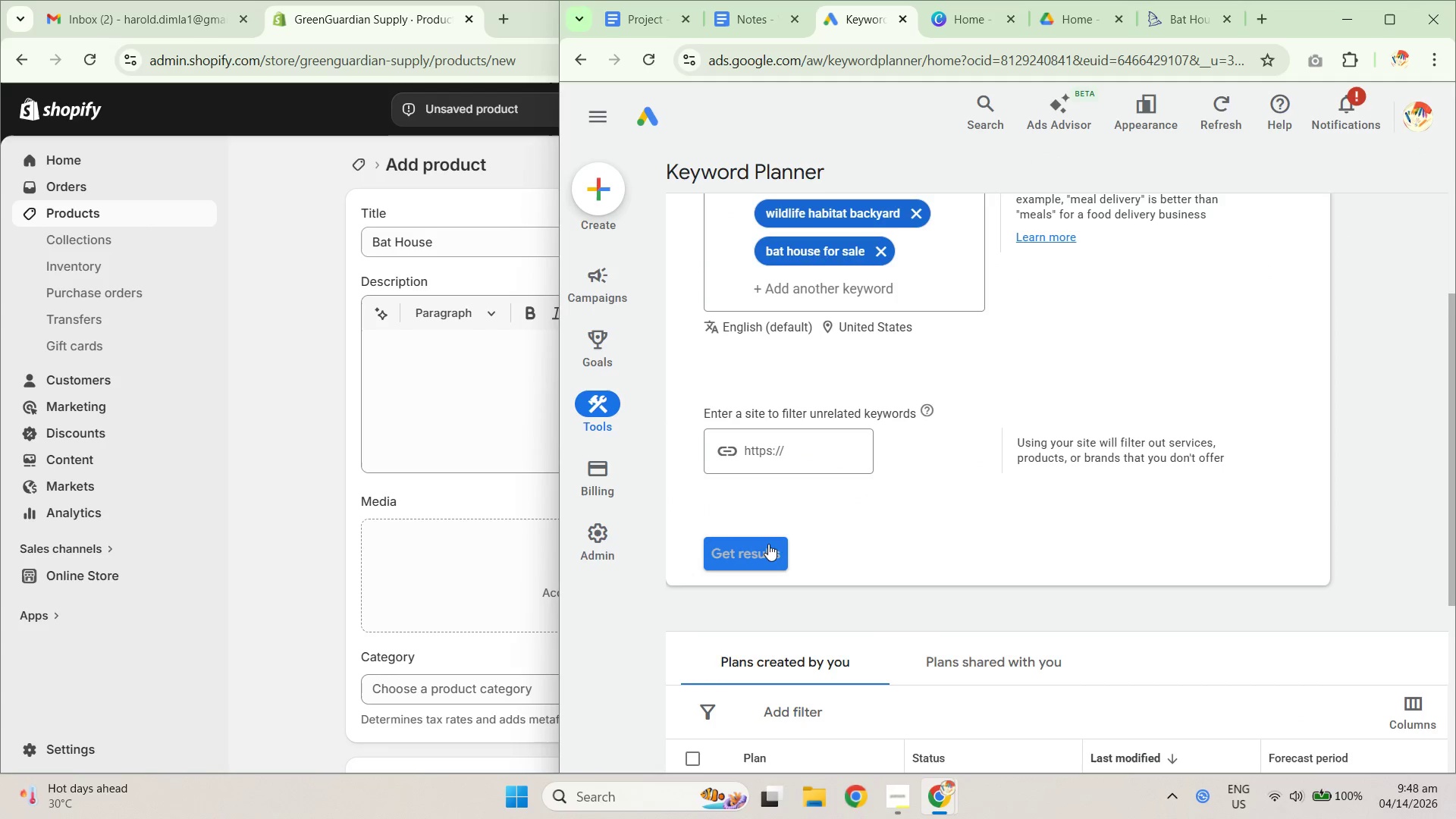 
left_click([752, 554])
 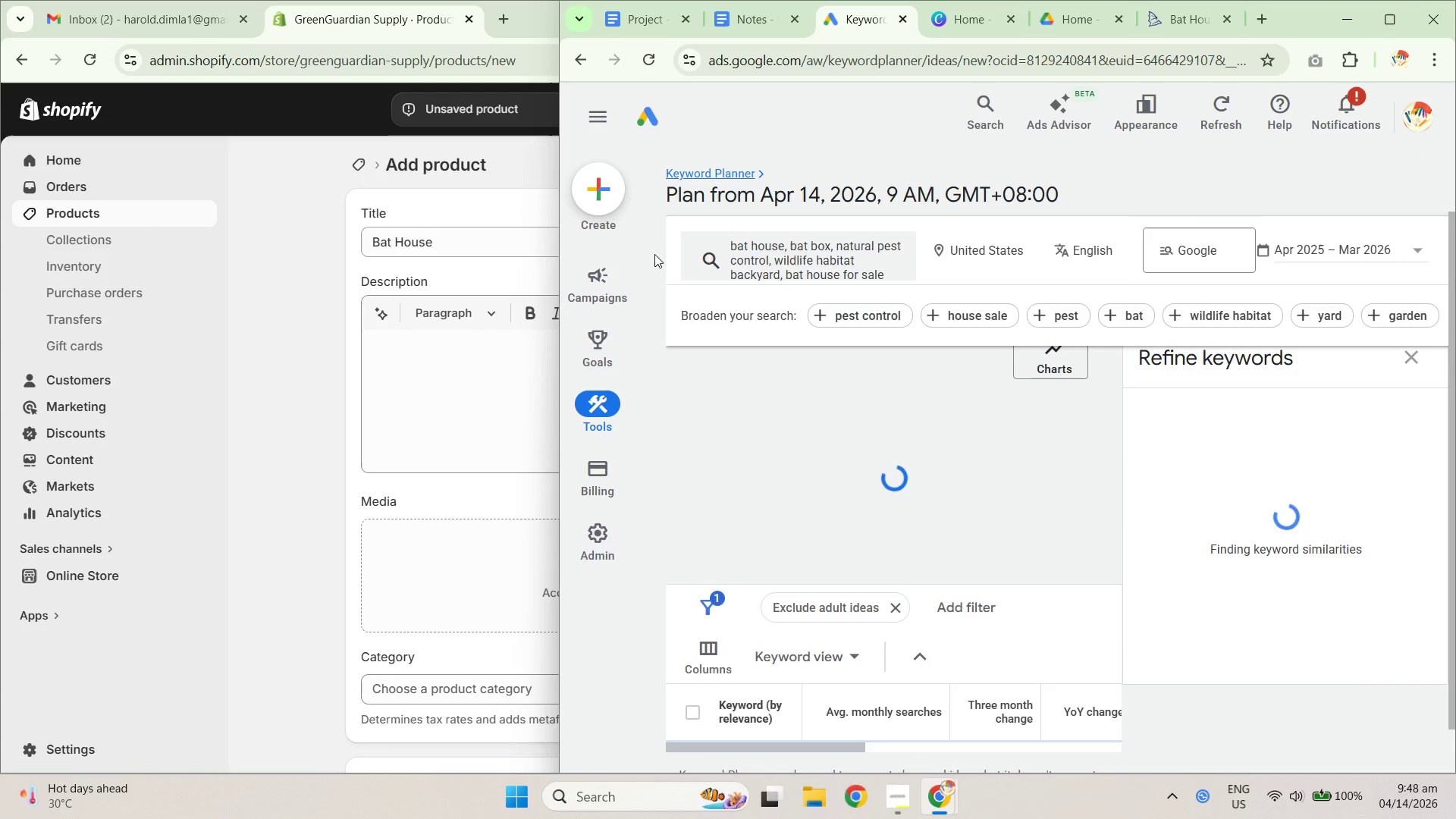 
left_click_drag(start_coordinate=[559, 218], to_coordinate=[413, 240])
 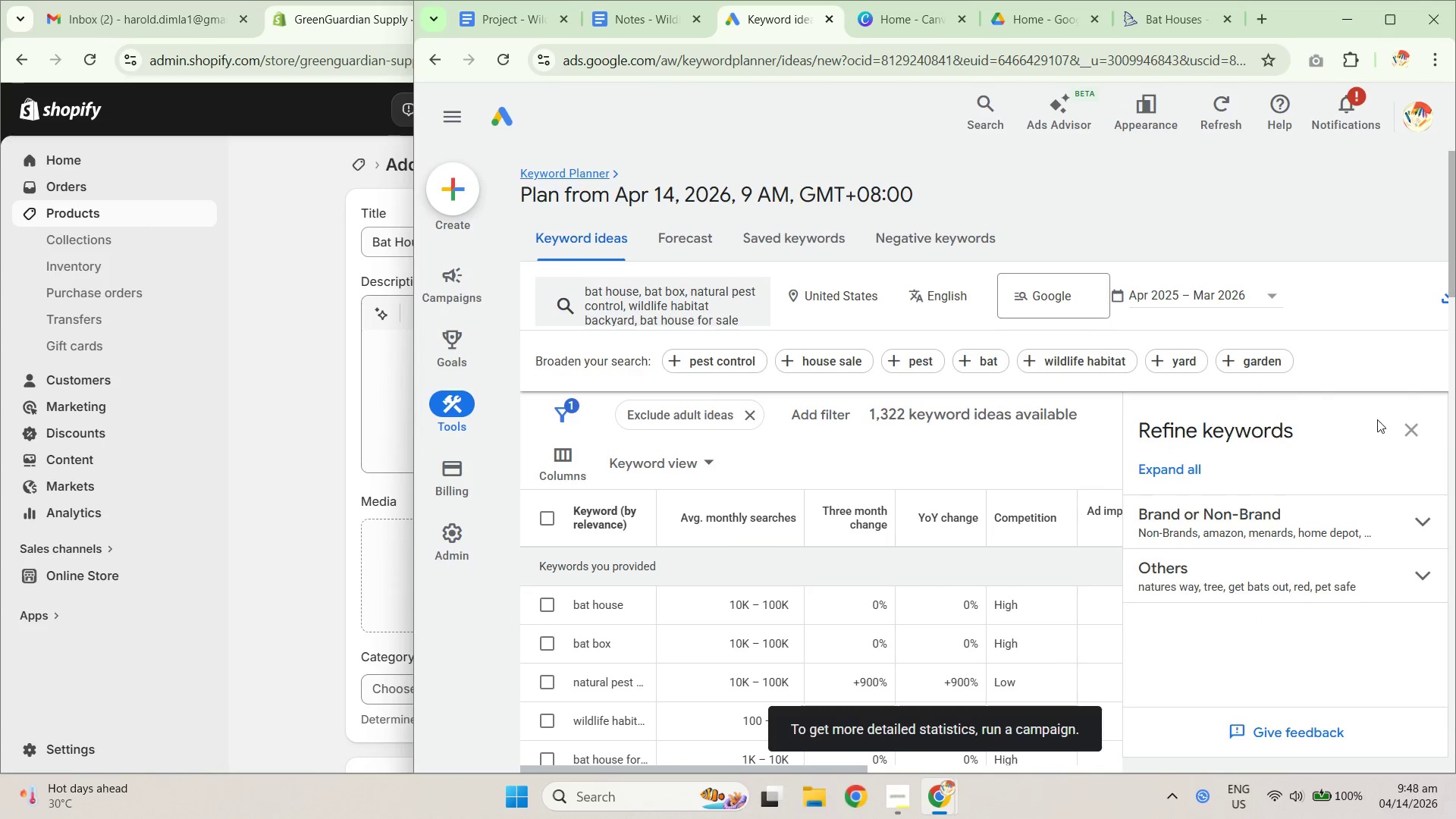 
left_click([1398, 422])
 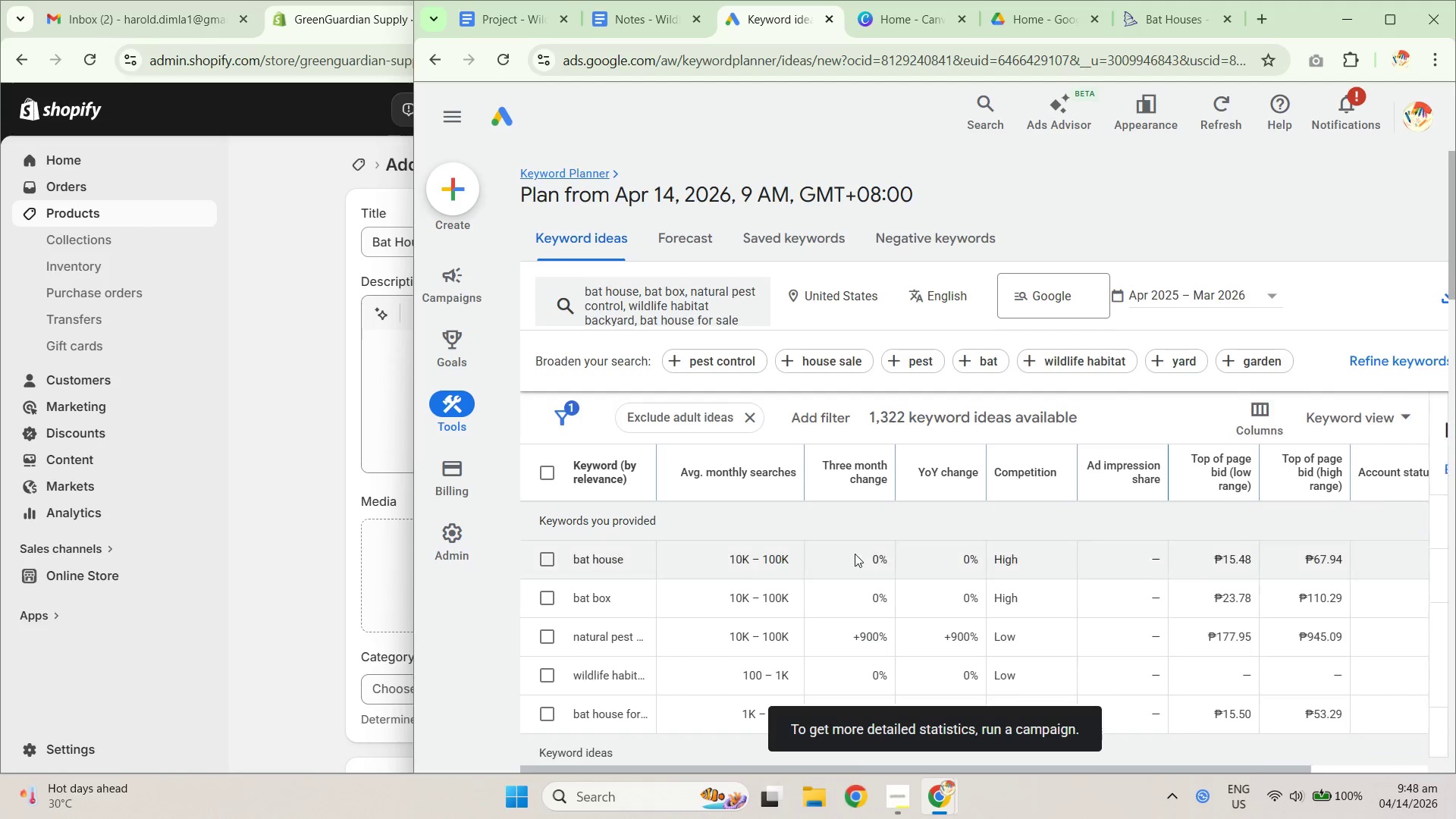 
scroll: coordinate [1291, 632], scroll_direction: down, amount: 28.0
 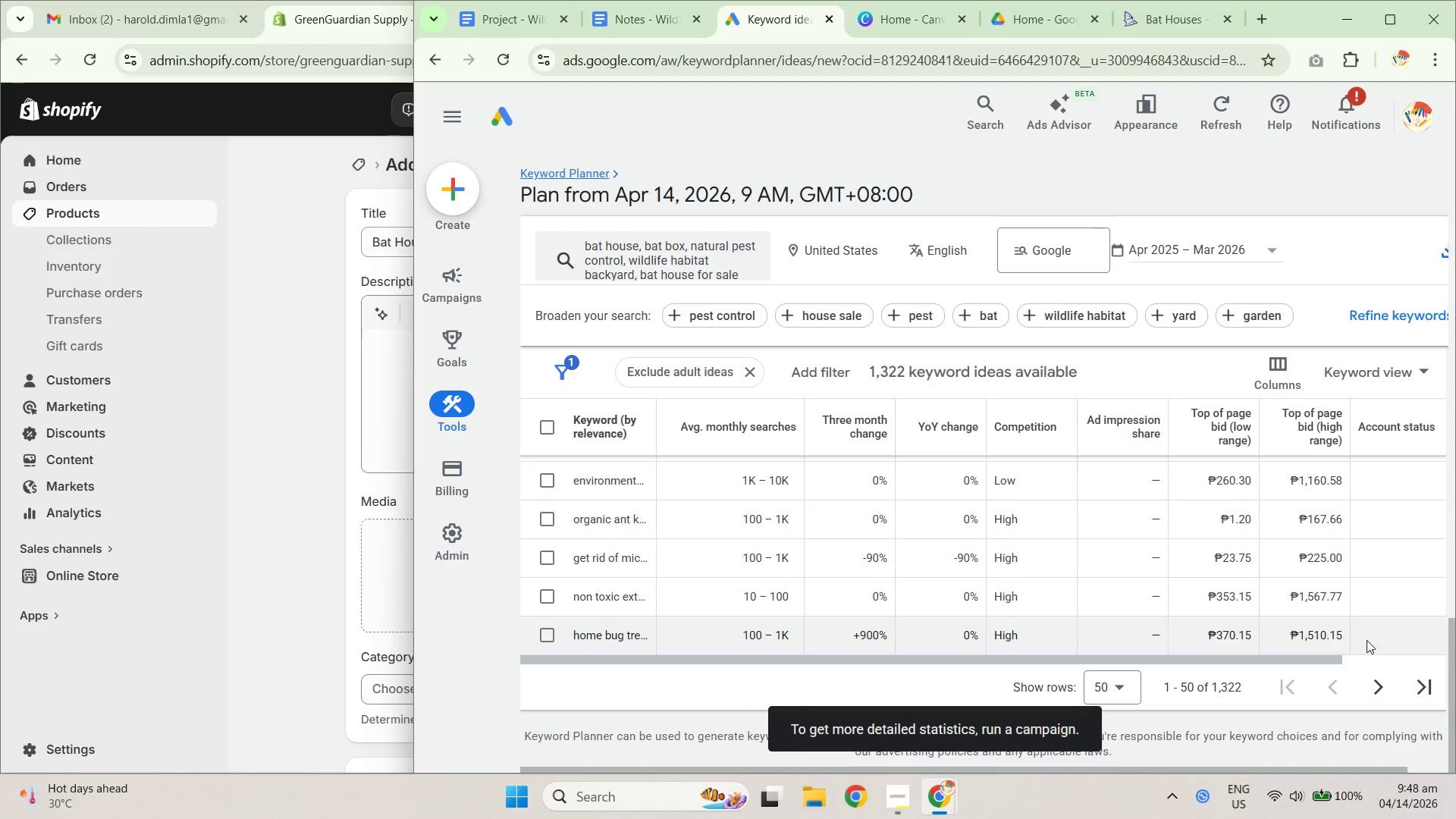 
left_click_drag(start_coordinate=[1350, 638], to_coordinate=[538, 516])
 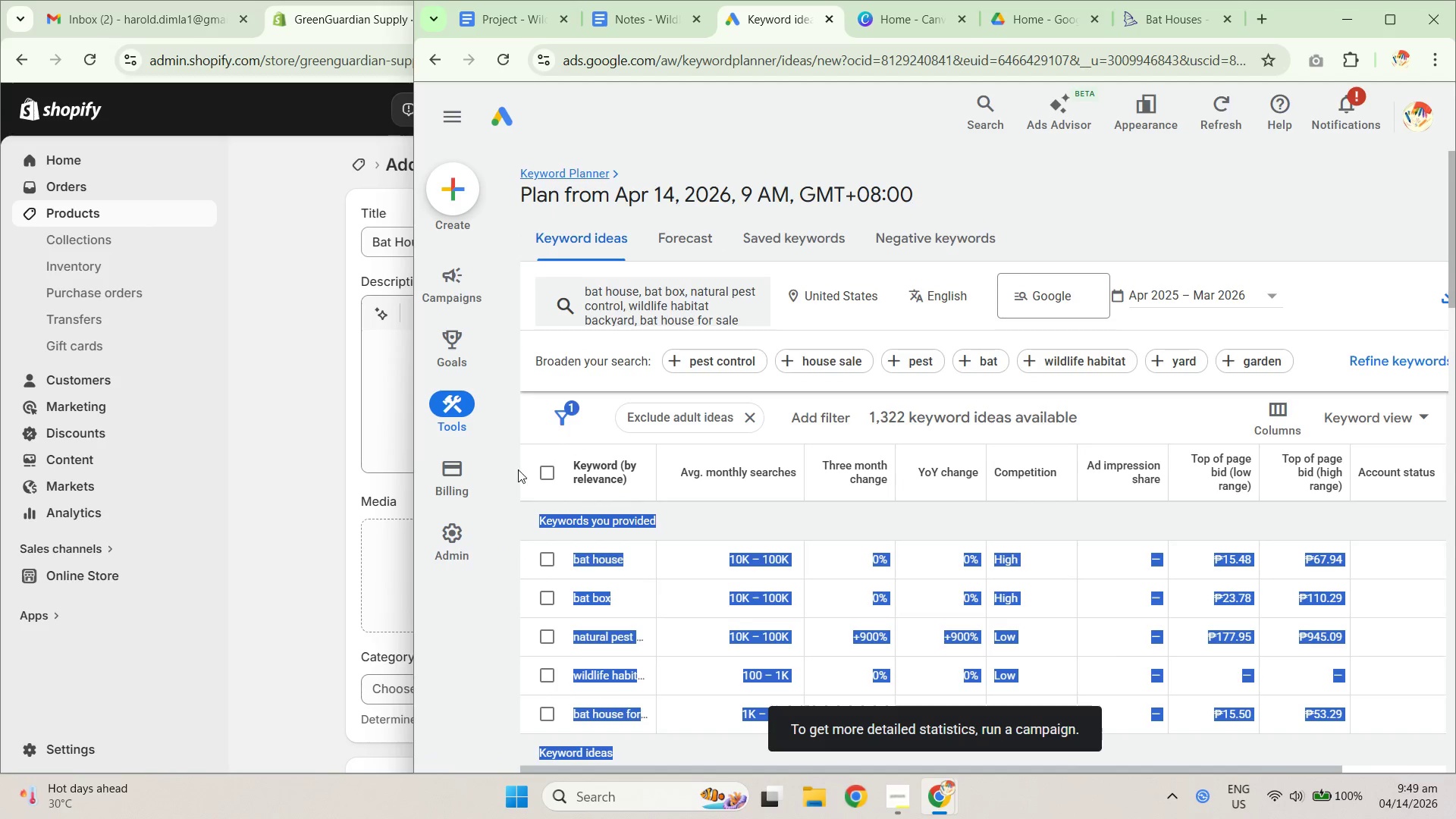 
scroll: coordinate [598, 533], scroll_direction: up, amount: 24.0
 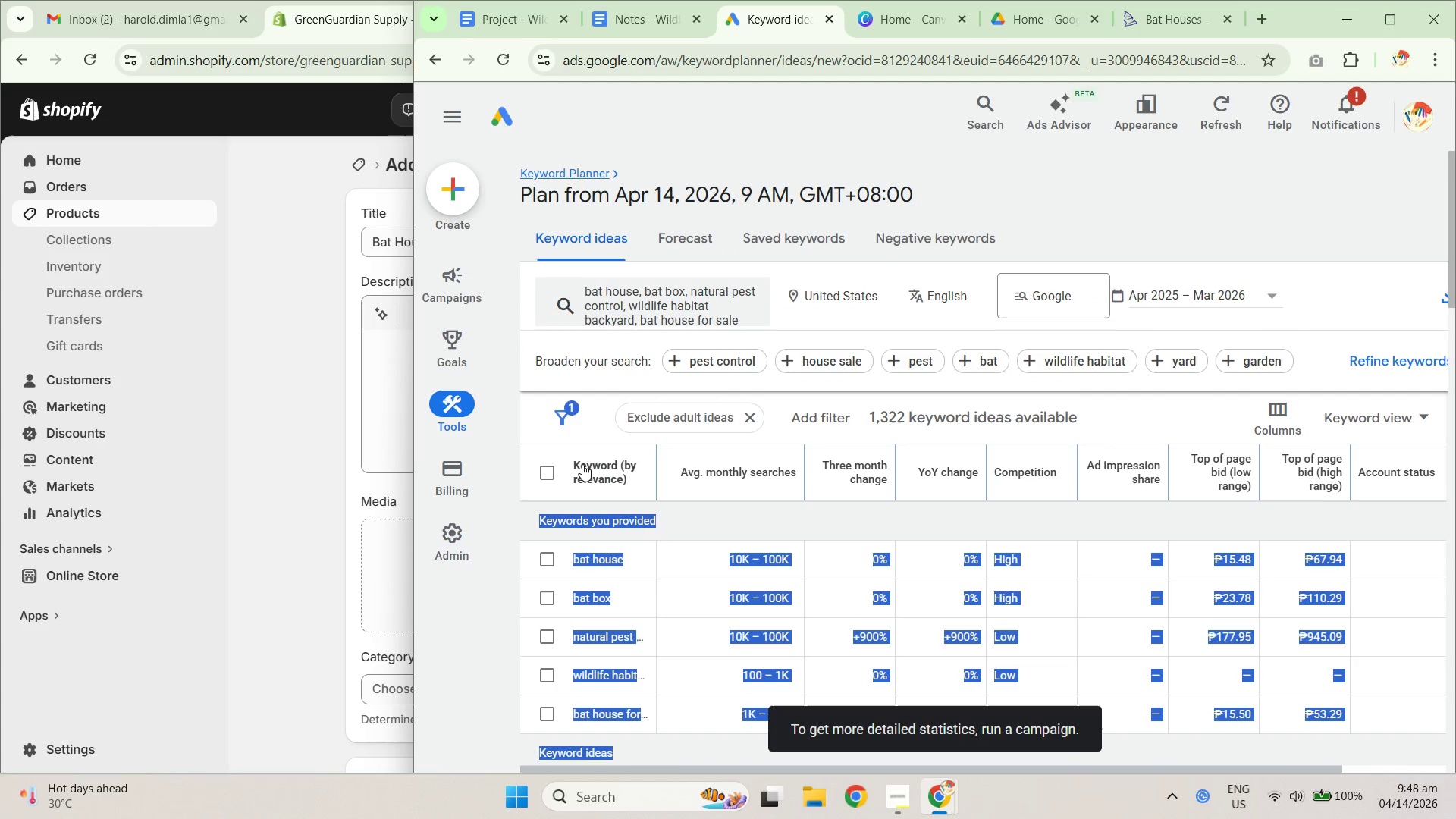 
key(Control+ControlLeft)
 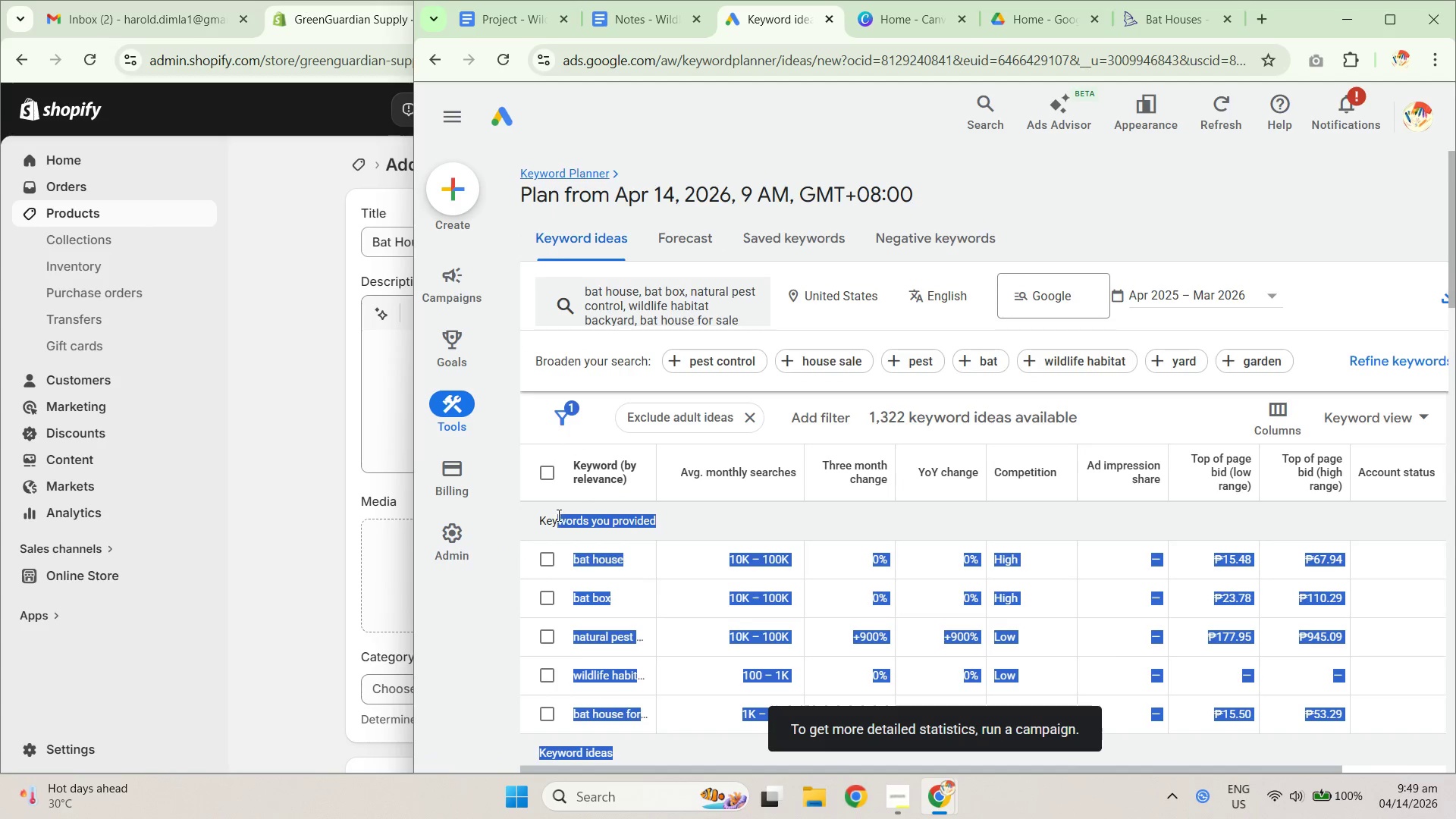 
key(Control+C)
 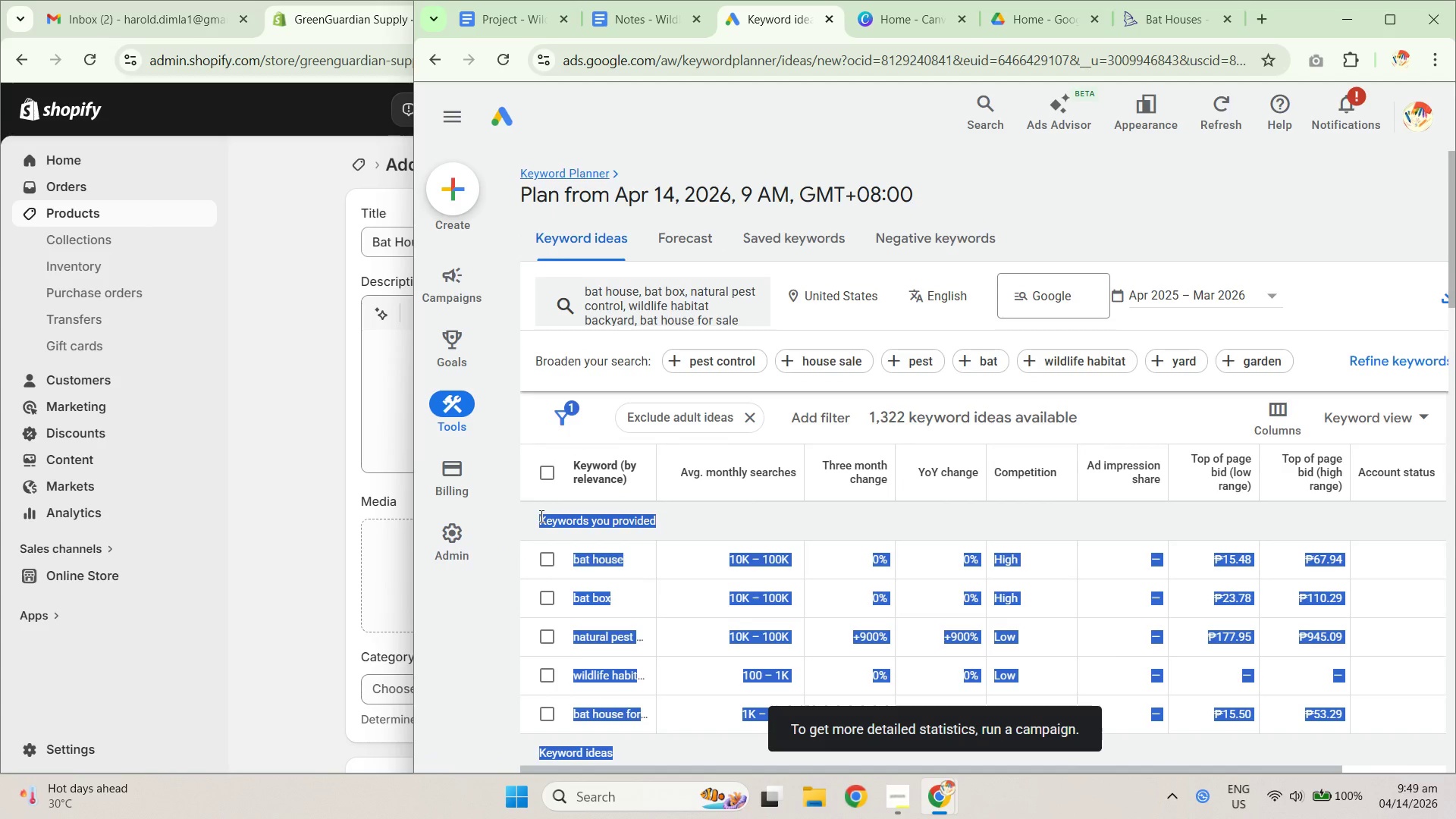 
key(Control+C)
 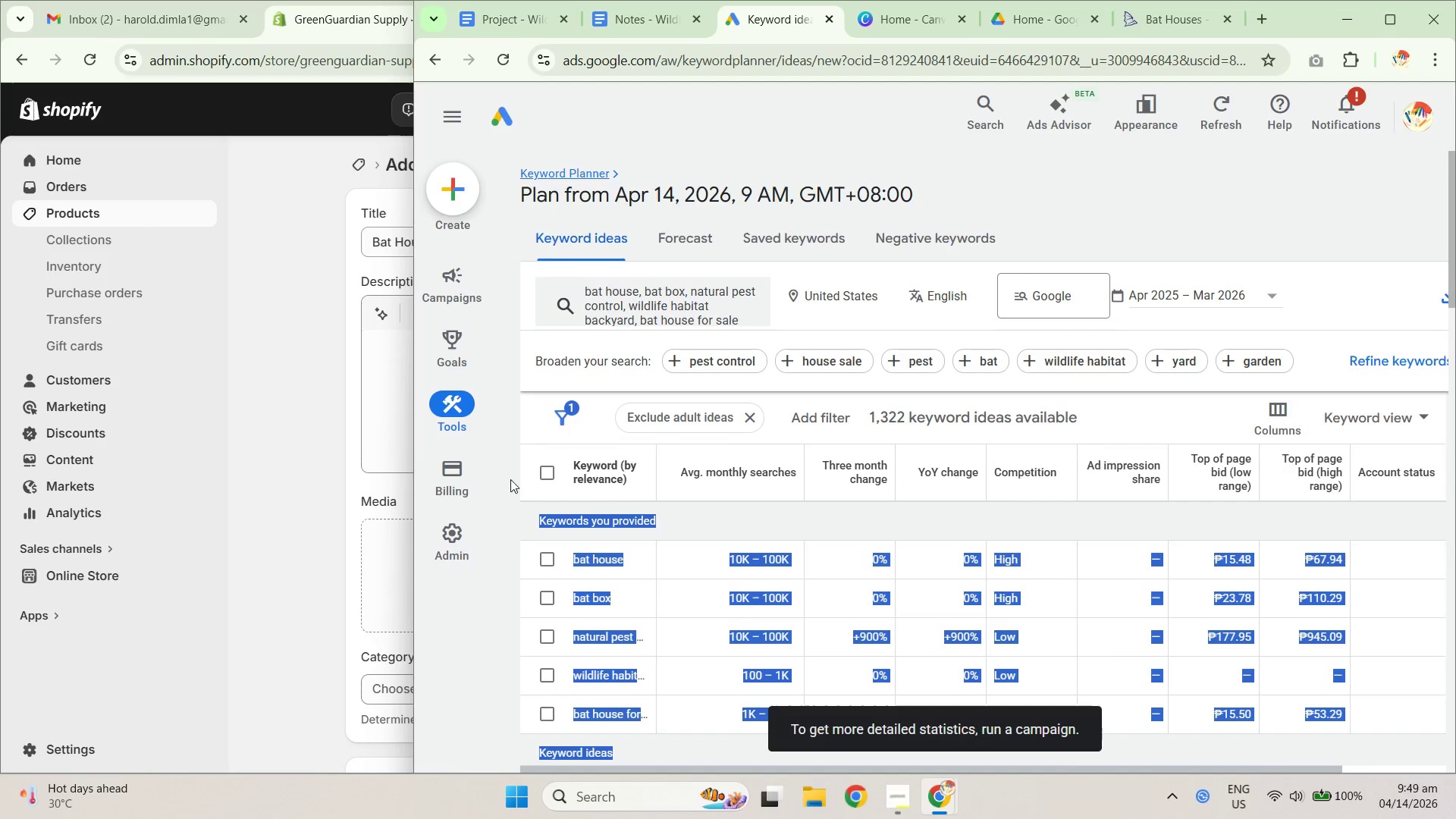 
key(Control+C)
 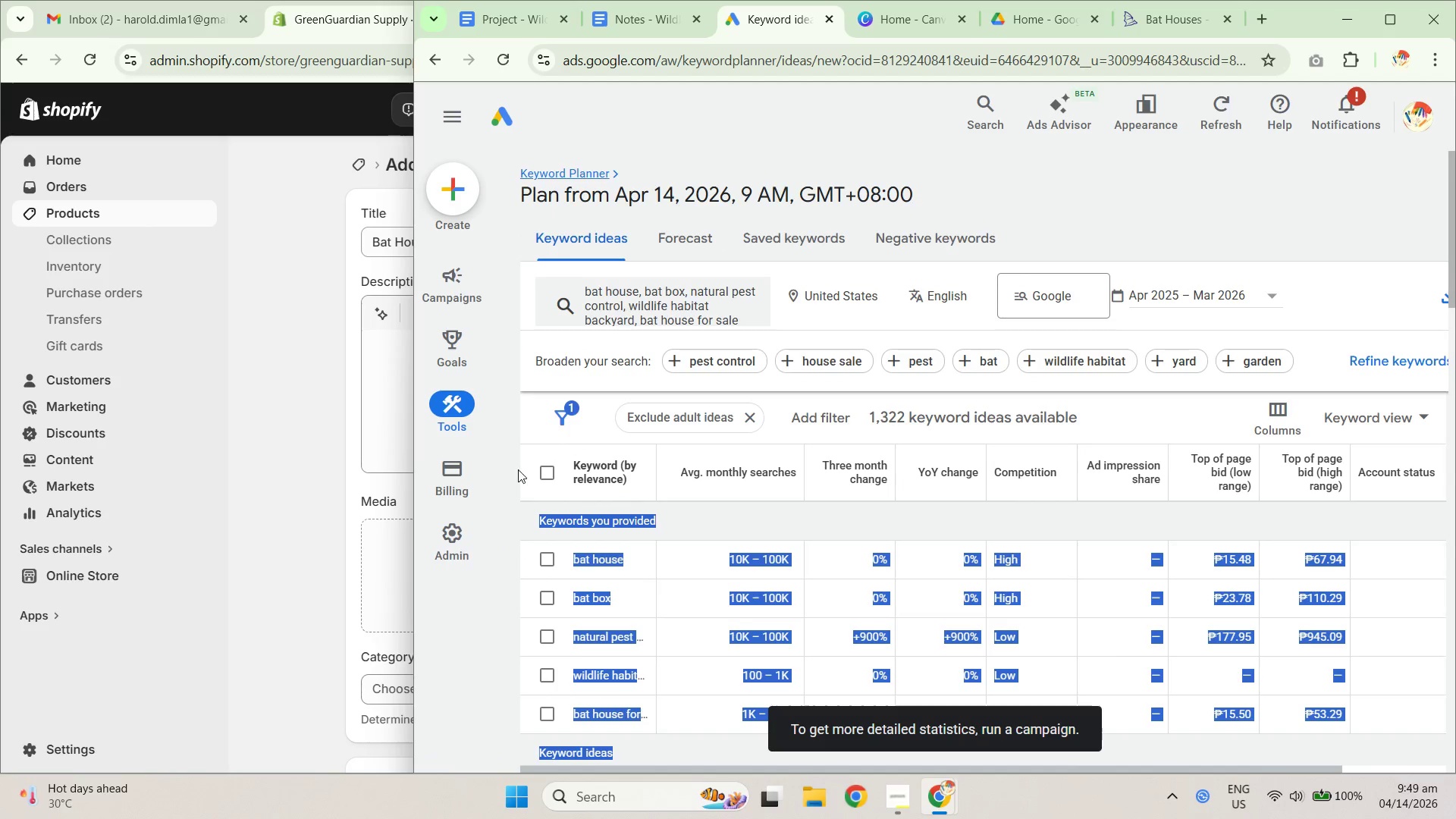 
key(Control+C)
 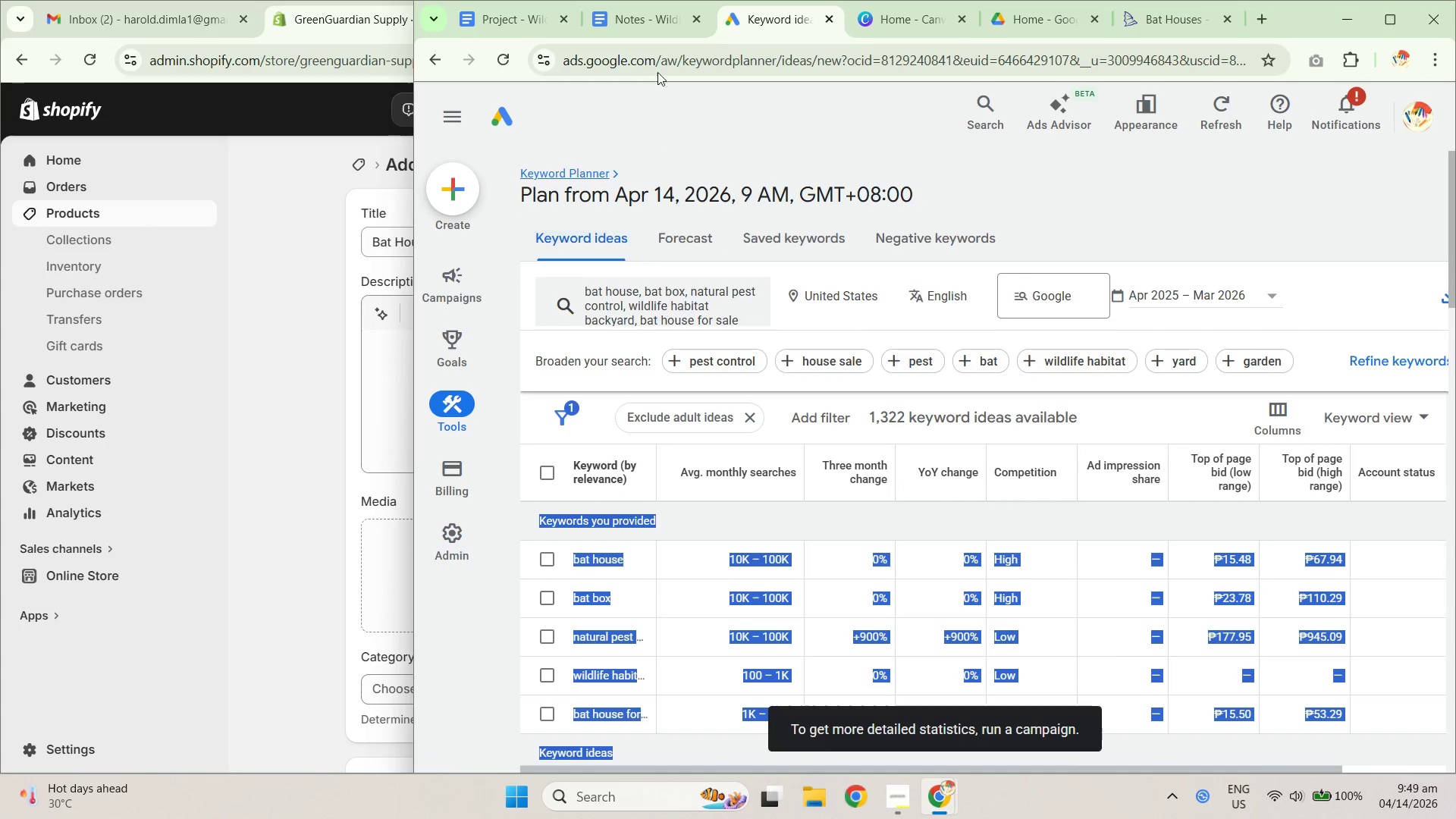 
key(Control+C)
 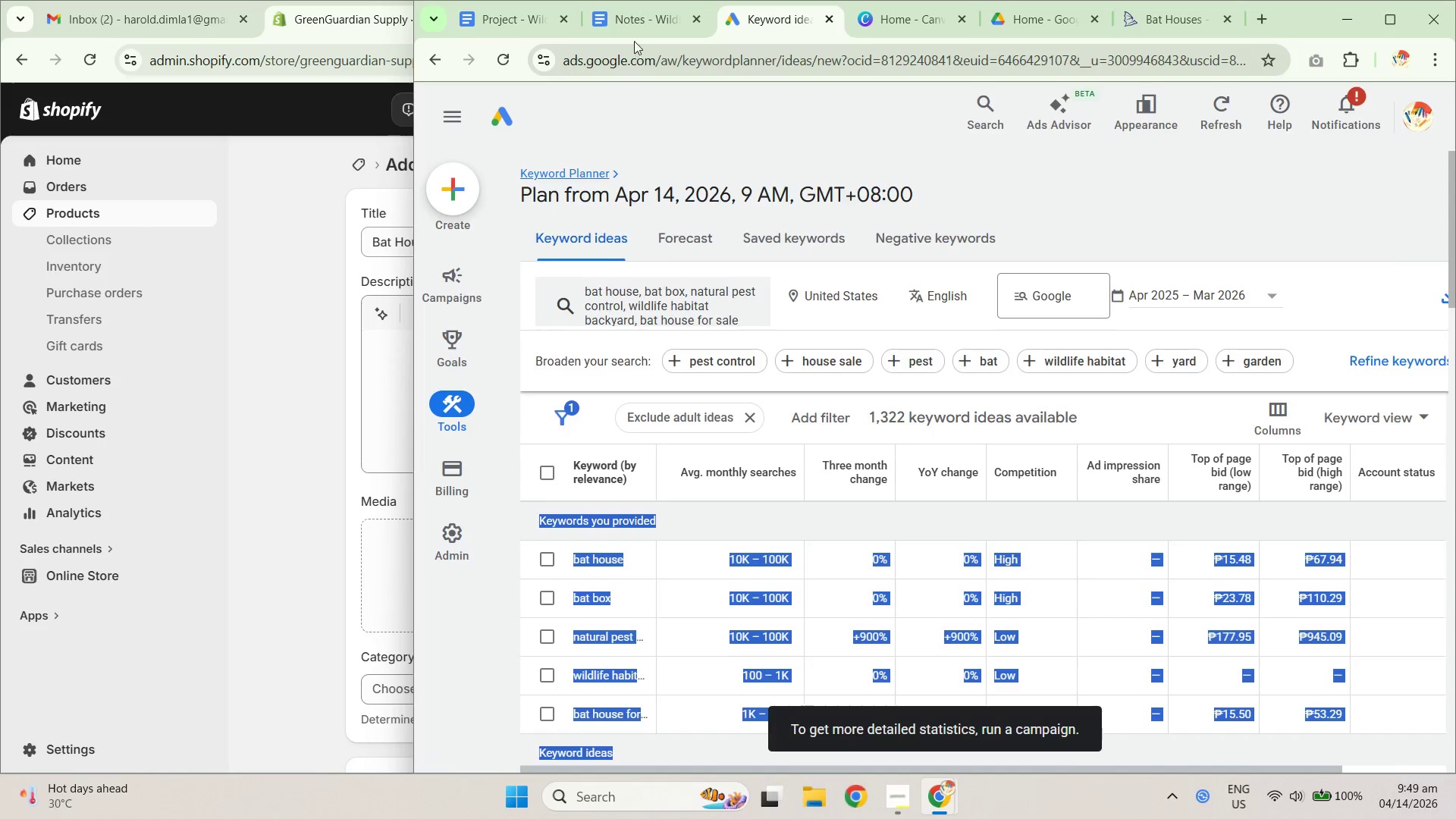 
left_click([636, 20])
 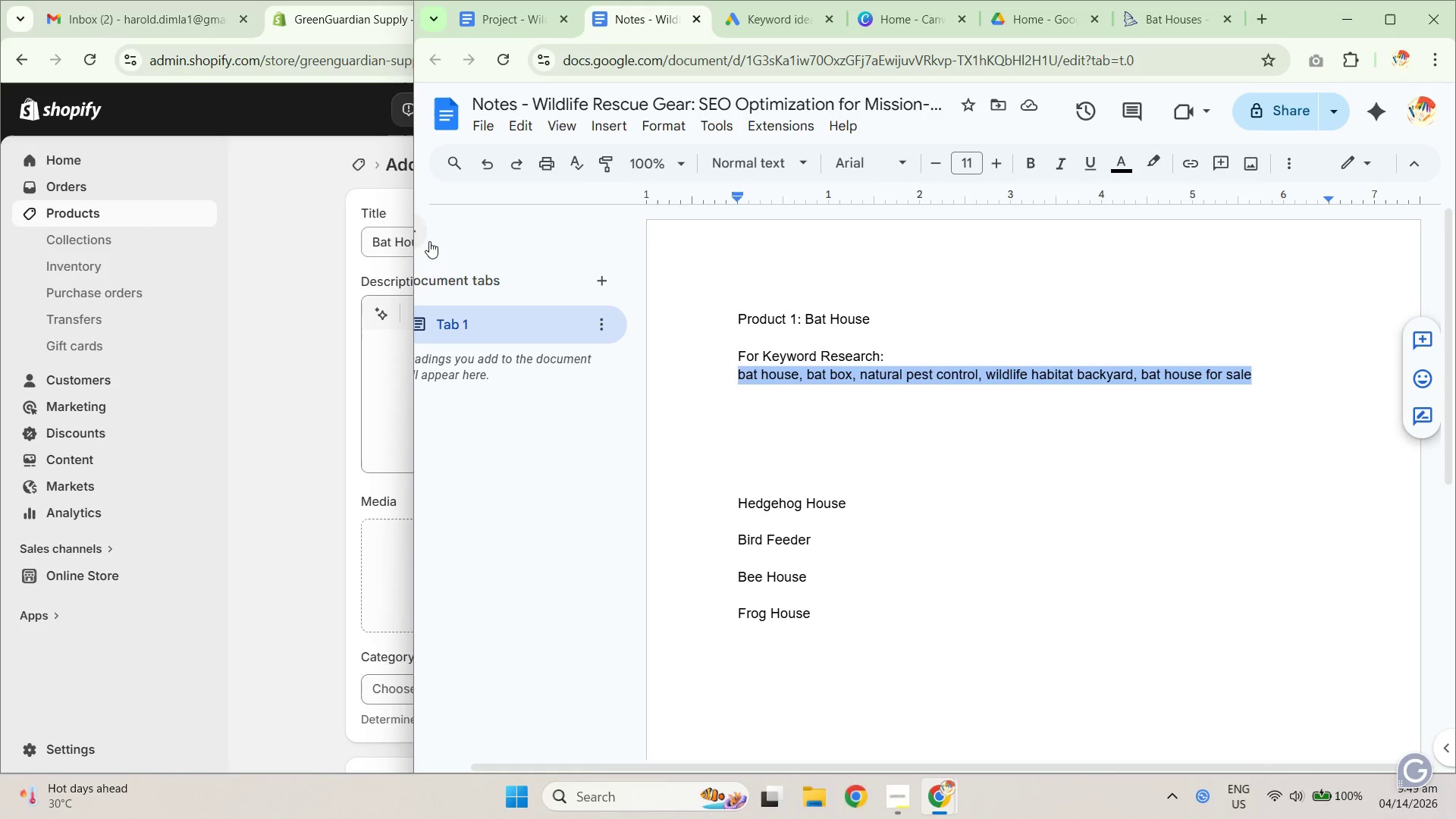 
left_click_drag(start_coordinate=[316, 342], to_coordinate=[311, 340])
 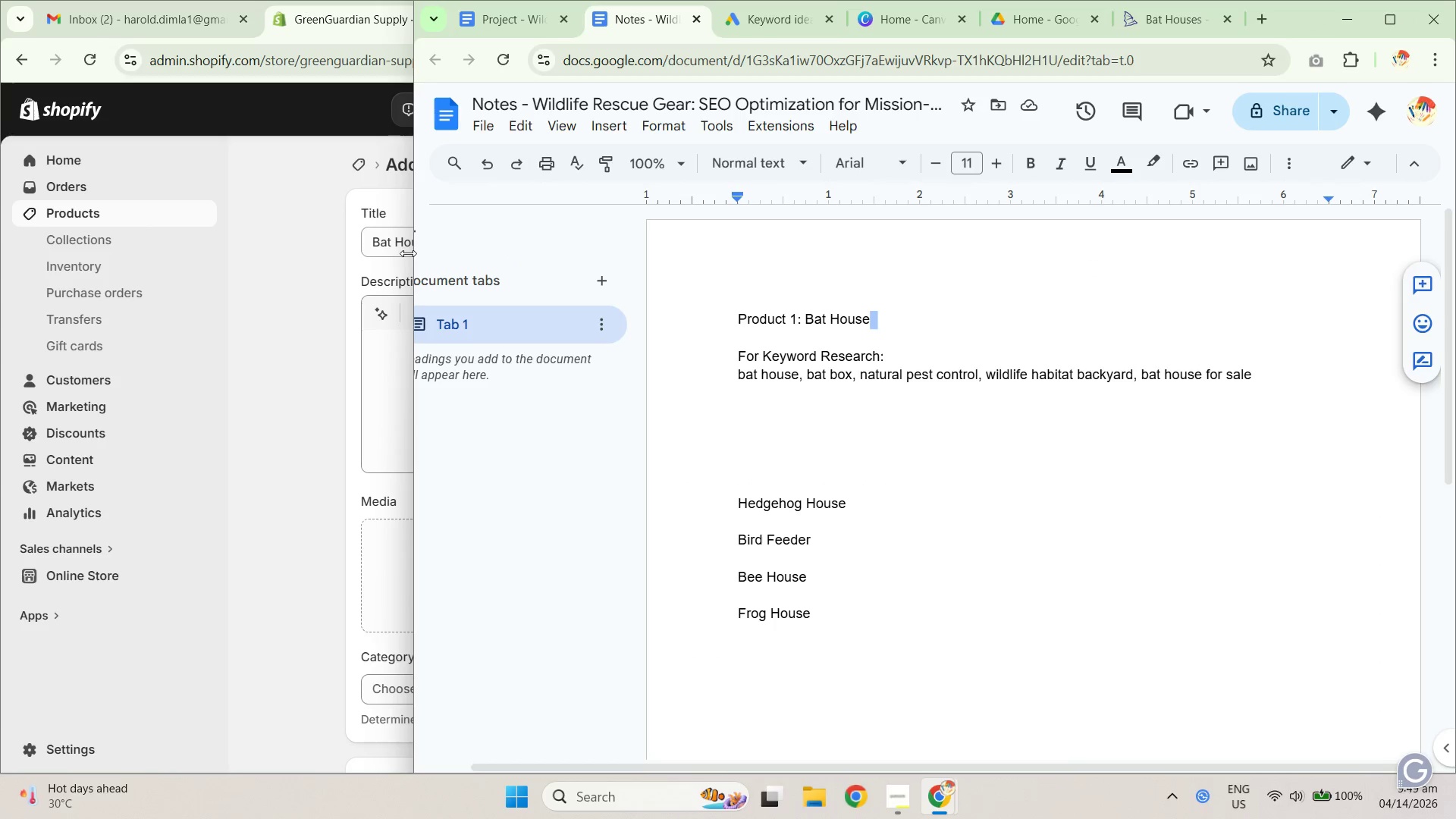 
left_click_drag(start_coordinate=[413, 253], to_coordinate=[708, 310])
 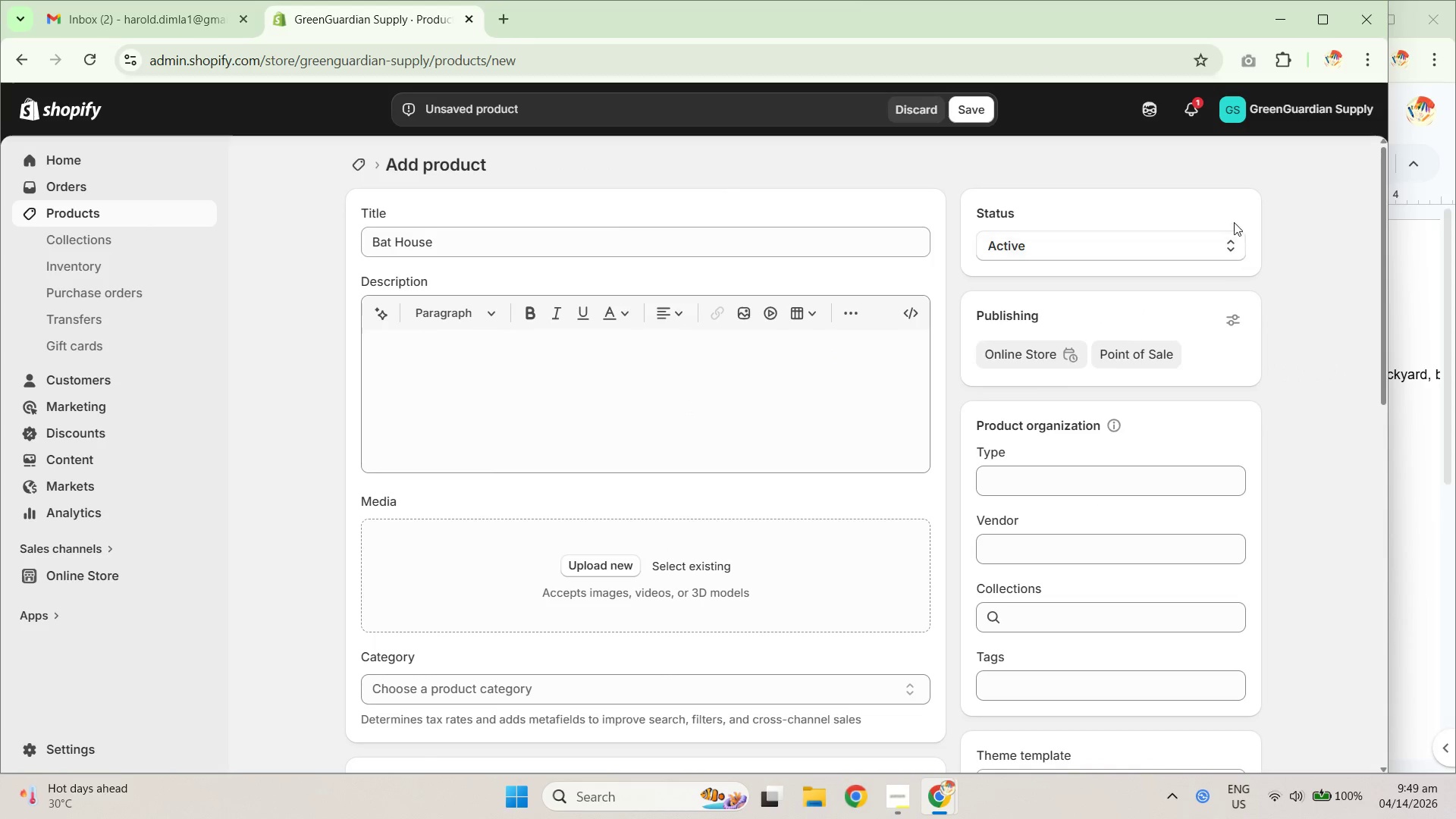 
left_click([1147, 111])
 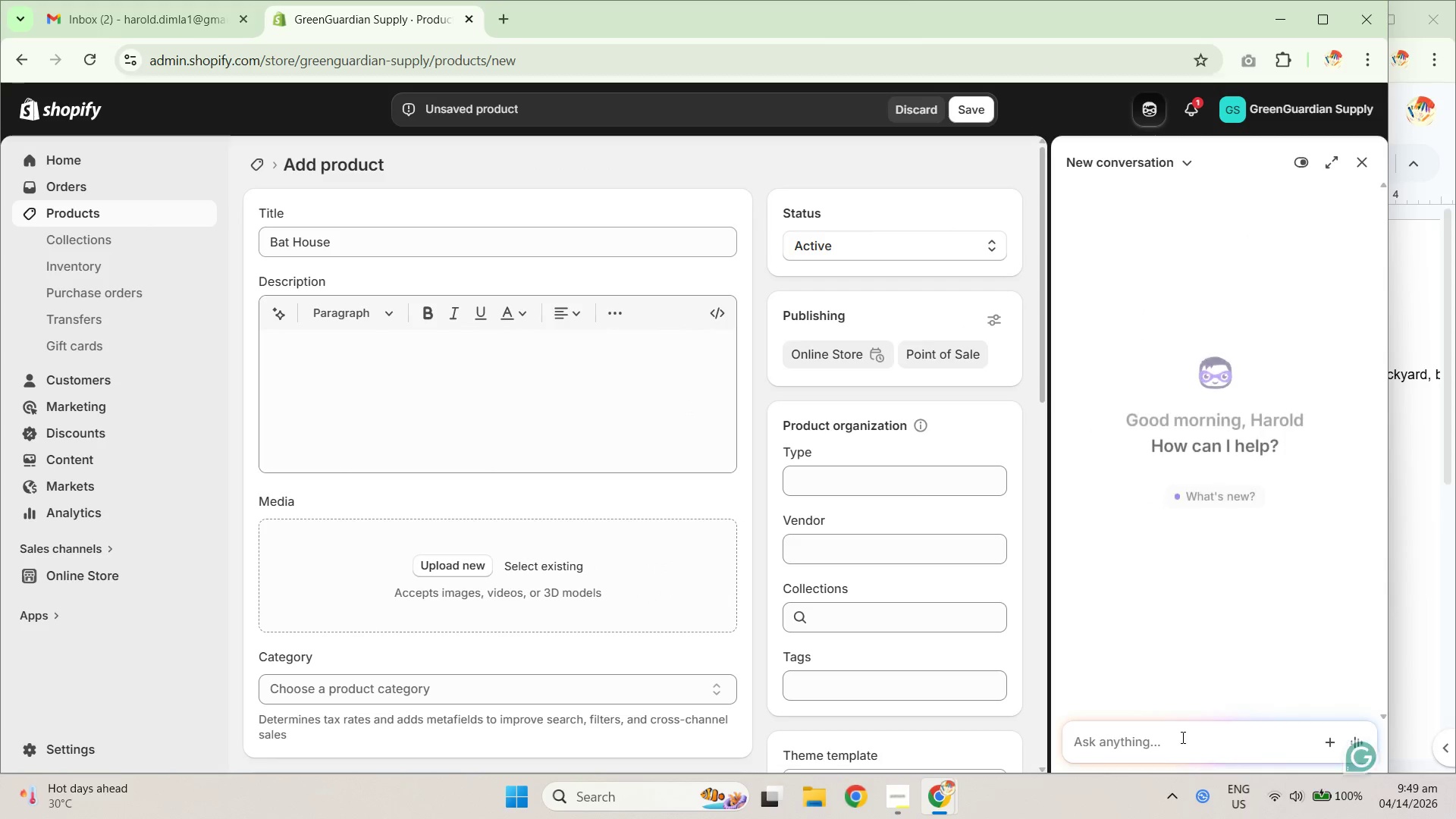 
type(Please extract, Primary, Secondary and longtail)
 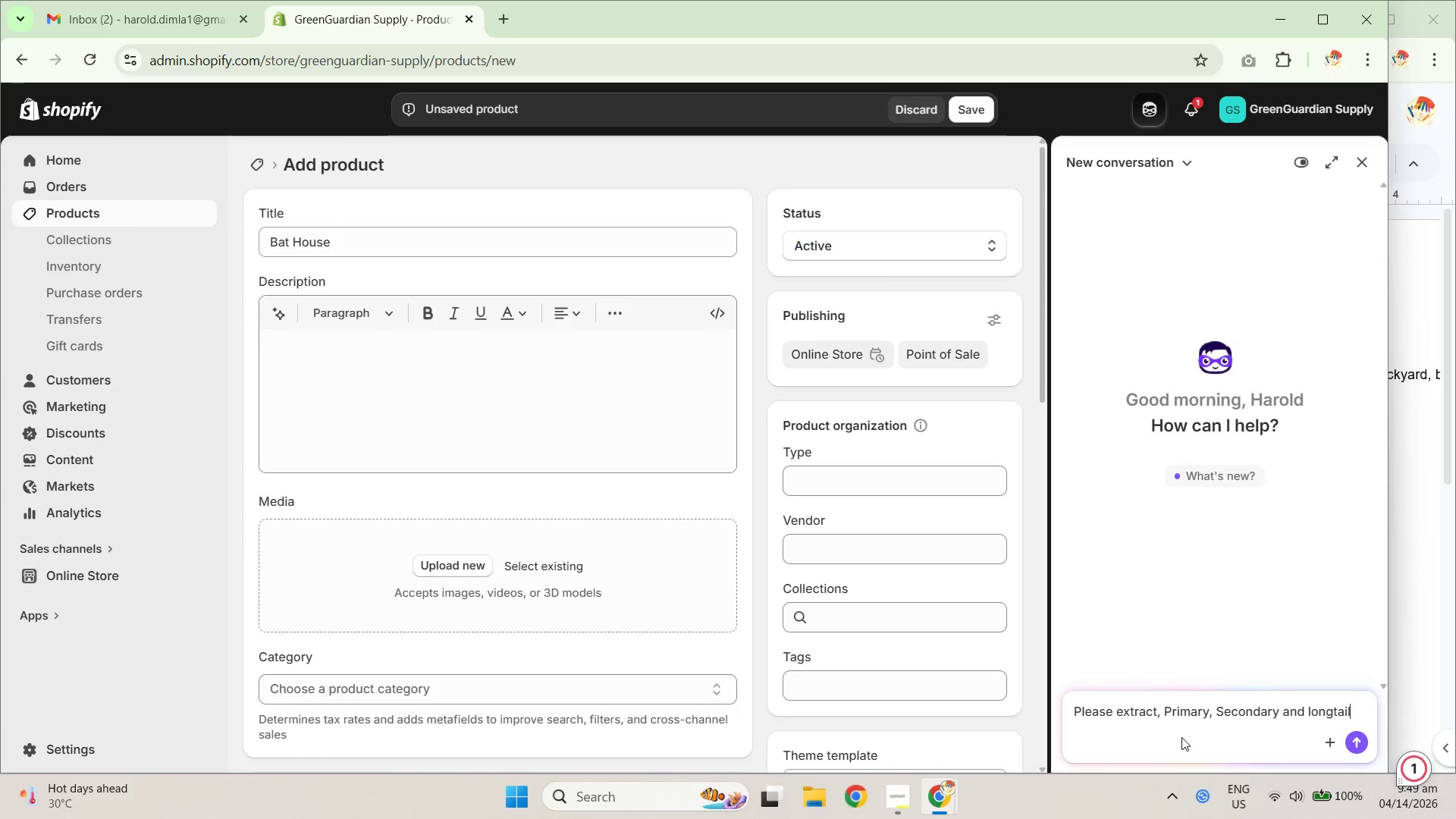 
type( key)
 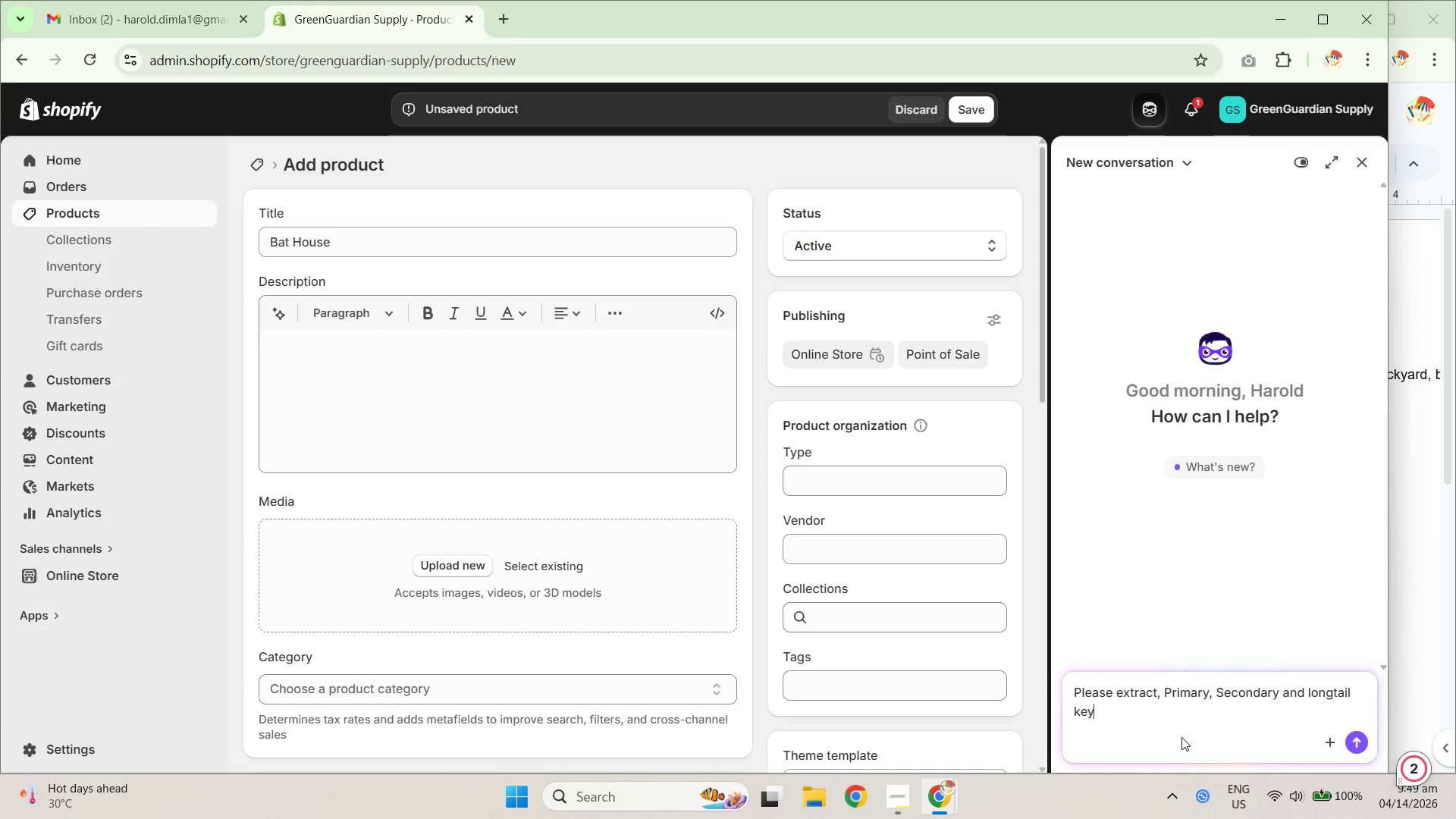 
type(words)
 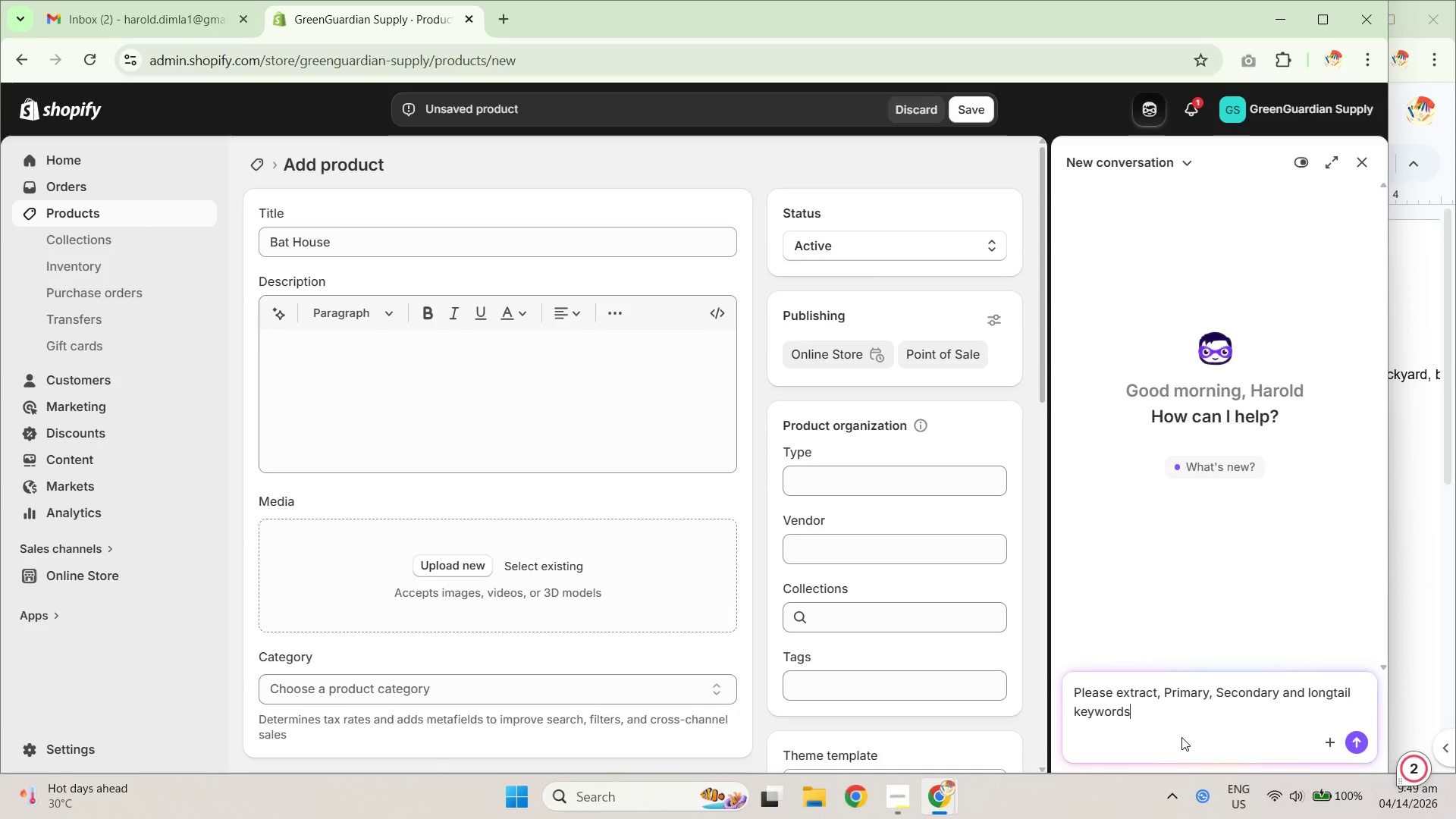 
double_click([1248, 704])
 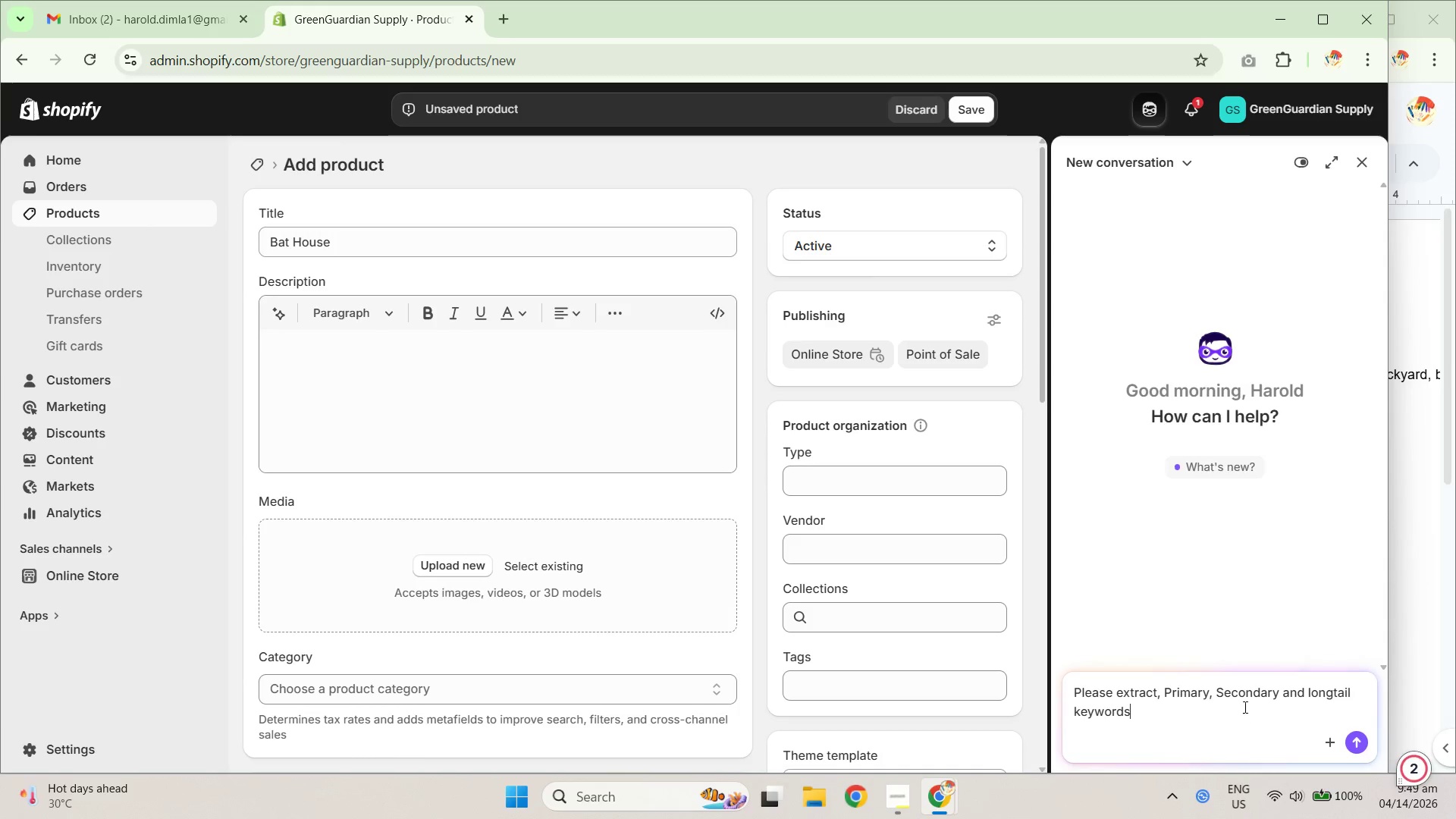 
left_click([1244, 703])
 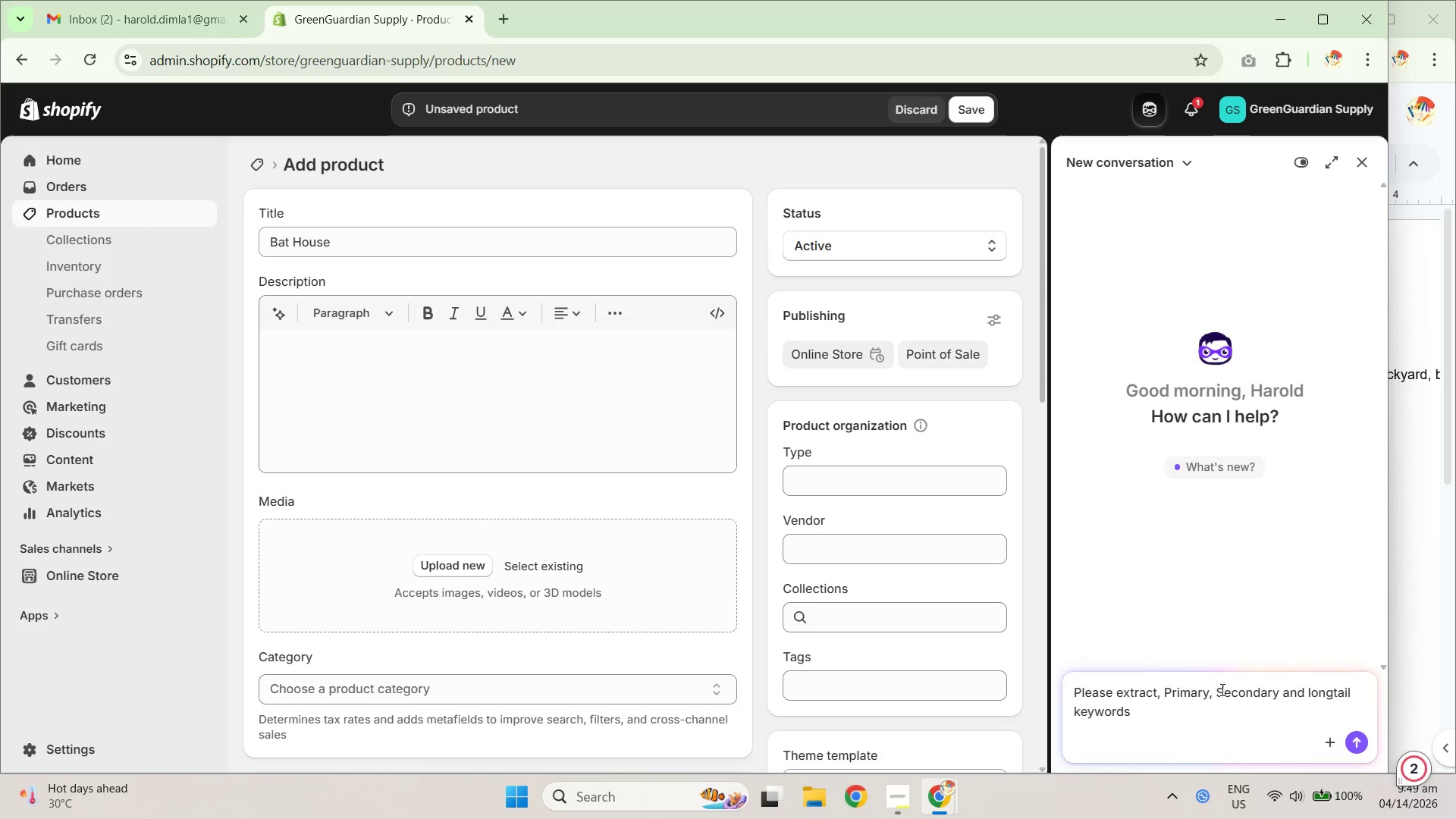 
double_click([1234, 715])
 